 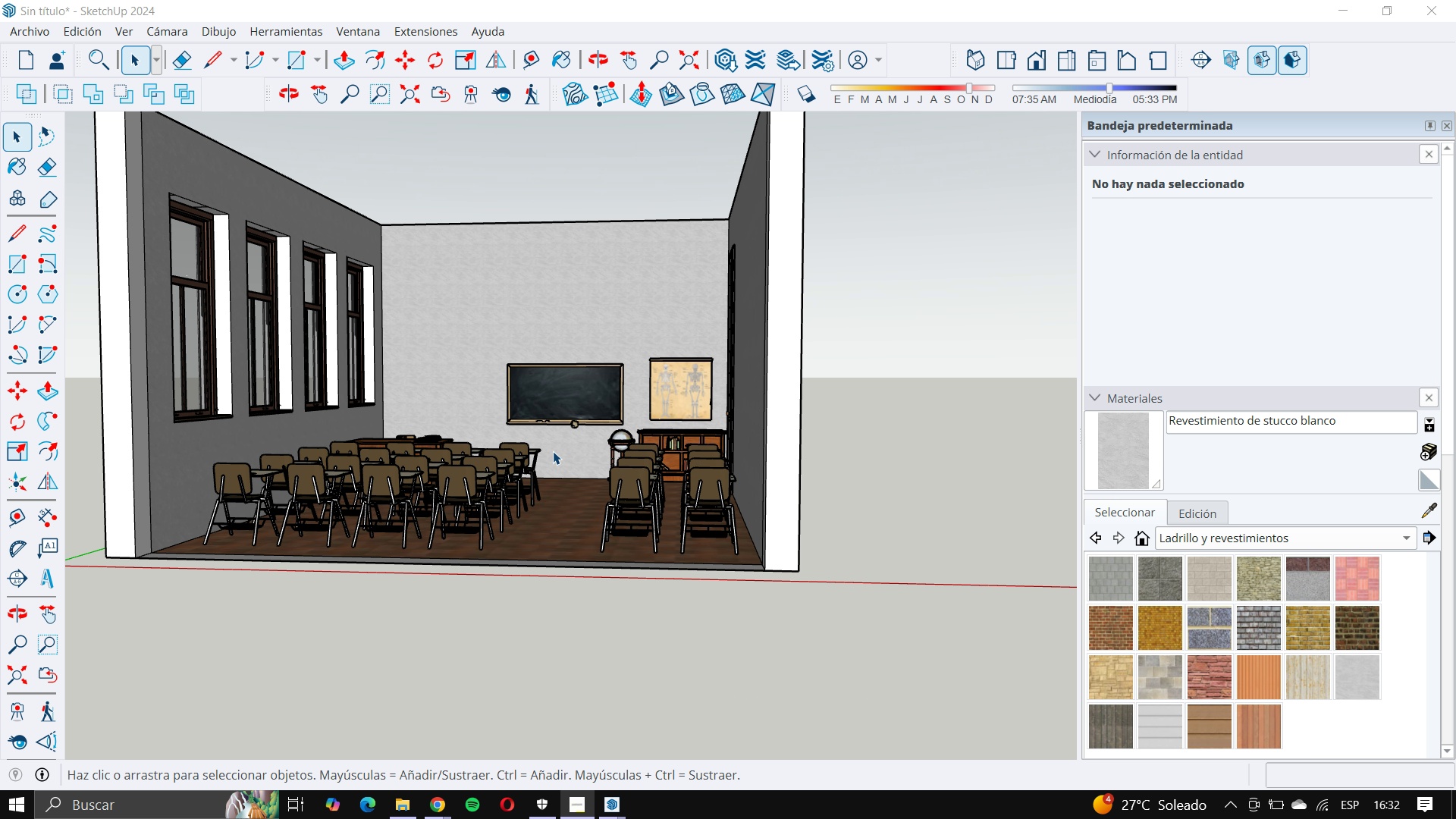 
scroll: coordinate [862, 549], scroll_direction: down, amount: 6.0
 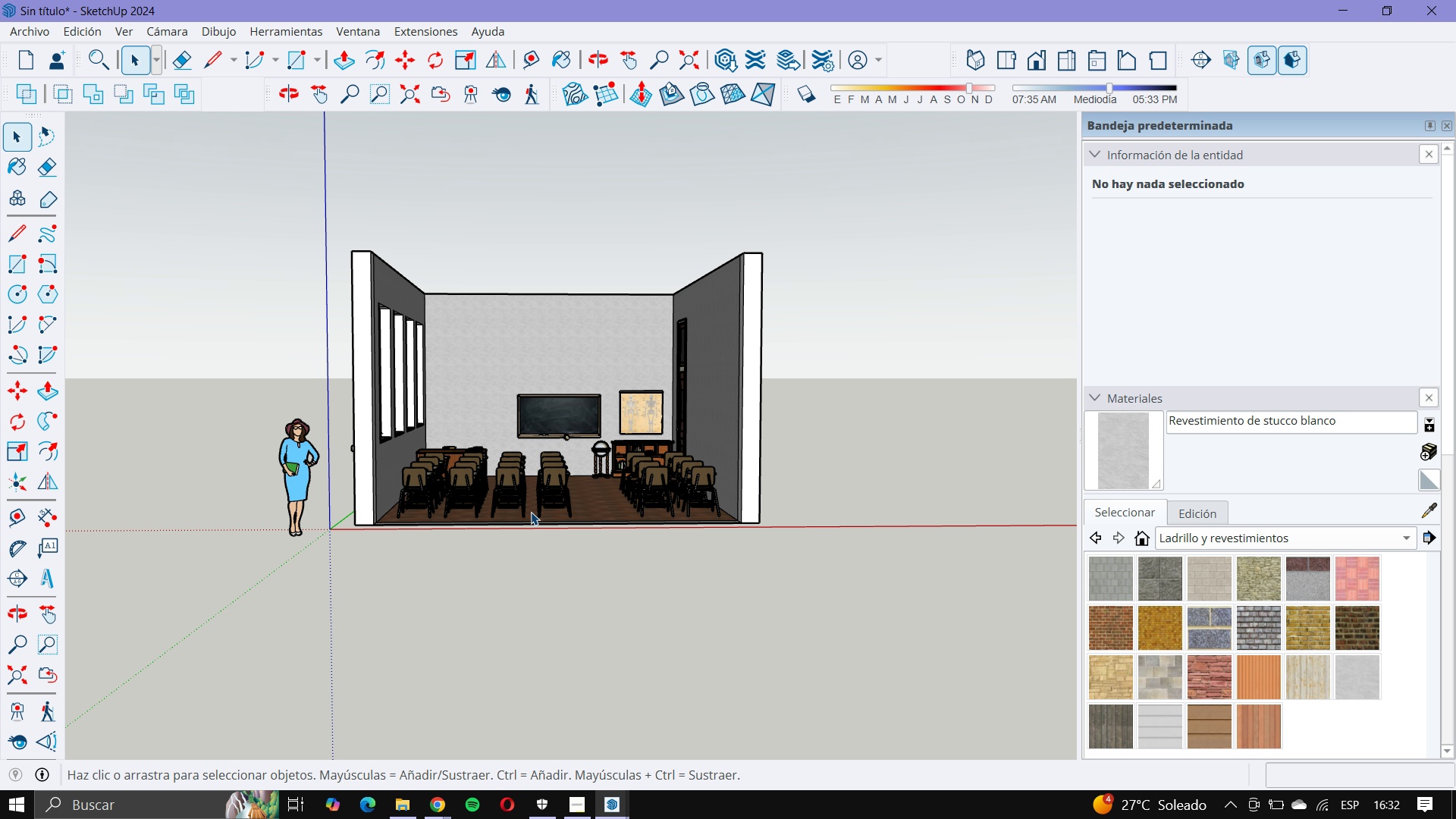 
scroll: coordinate [514, 475], scroll_direction: up, amount: 6.0
 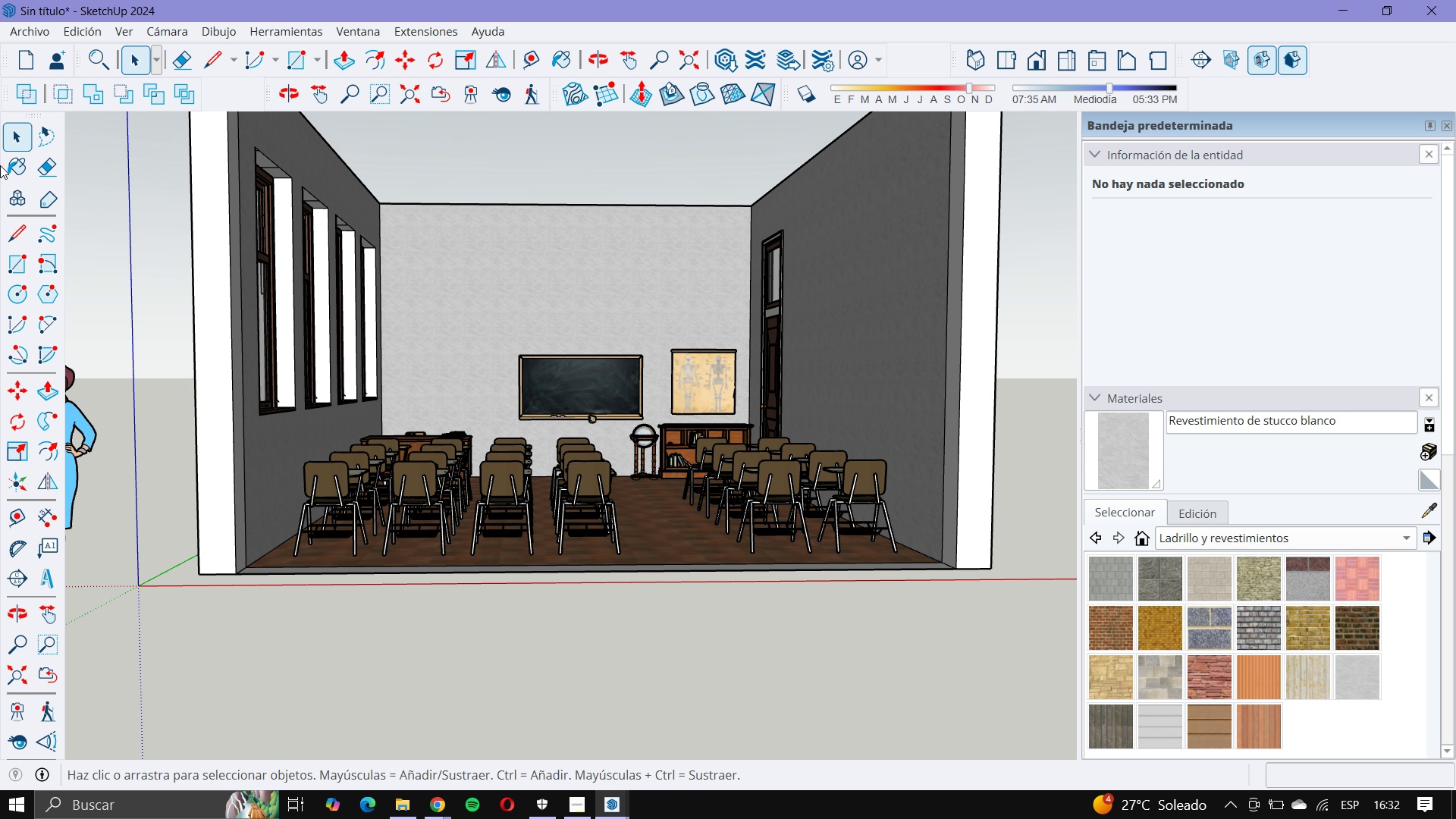 
wait(6.92)
 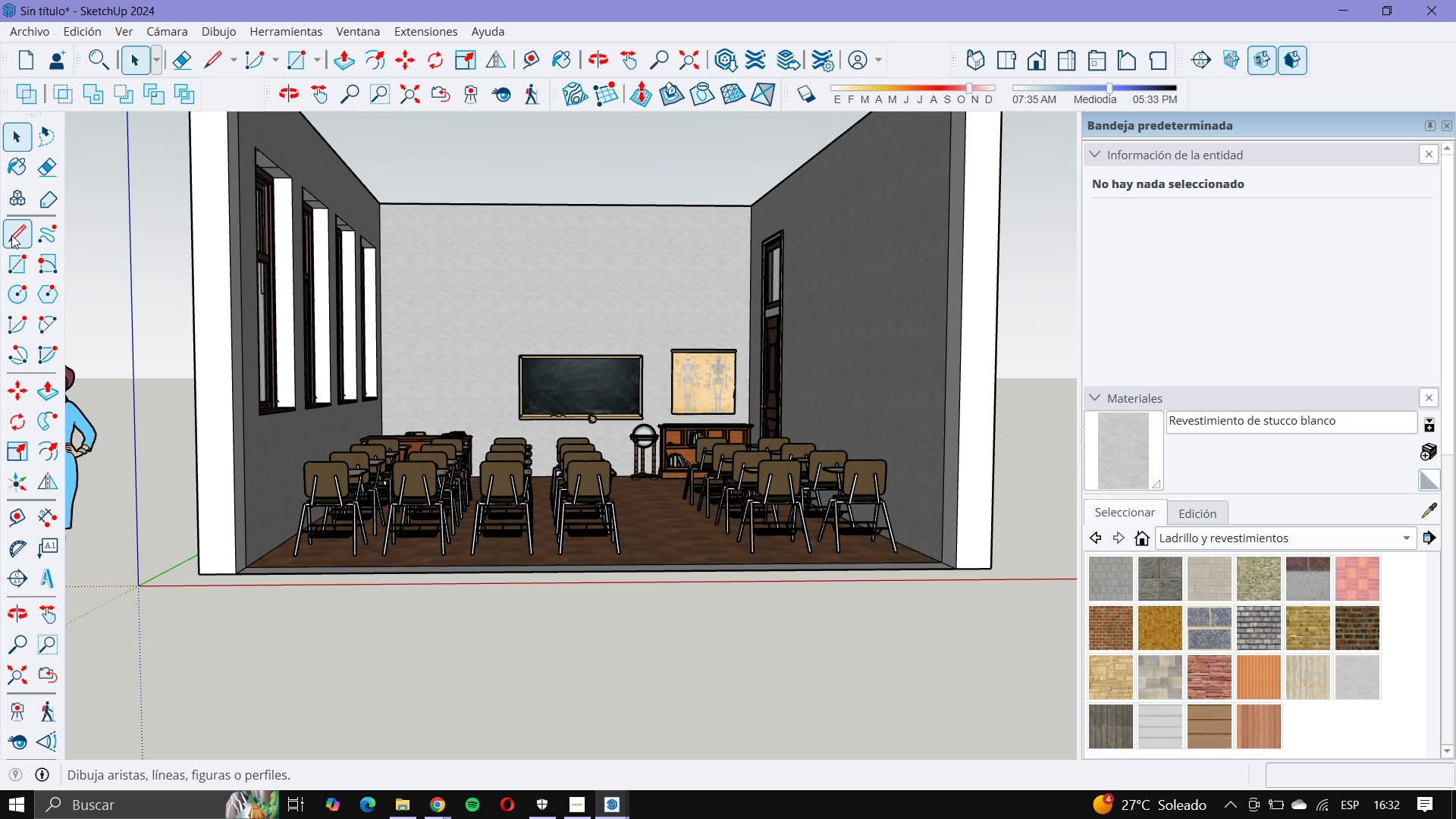 
left_click([18, 233])
 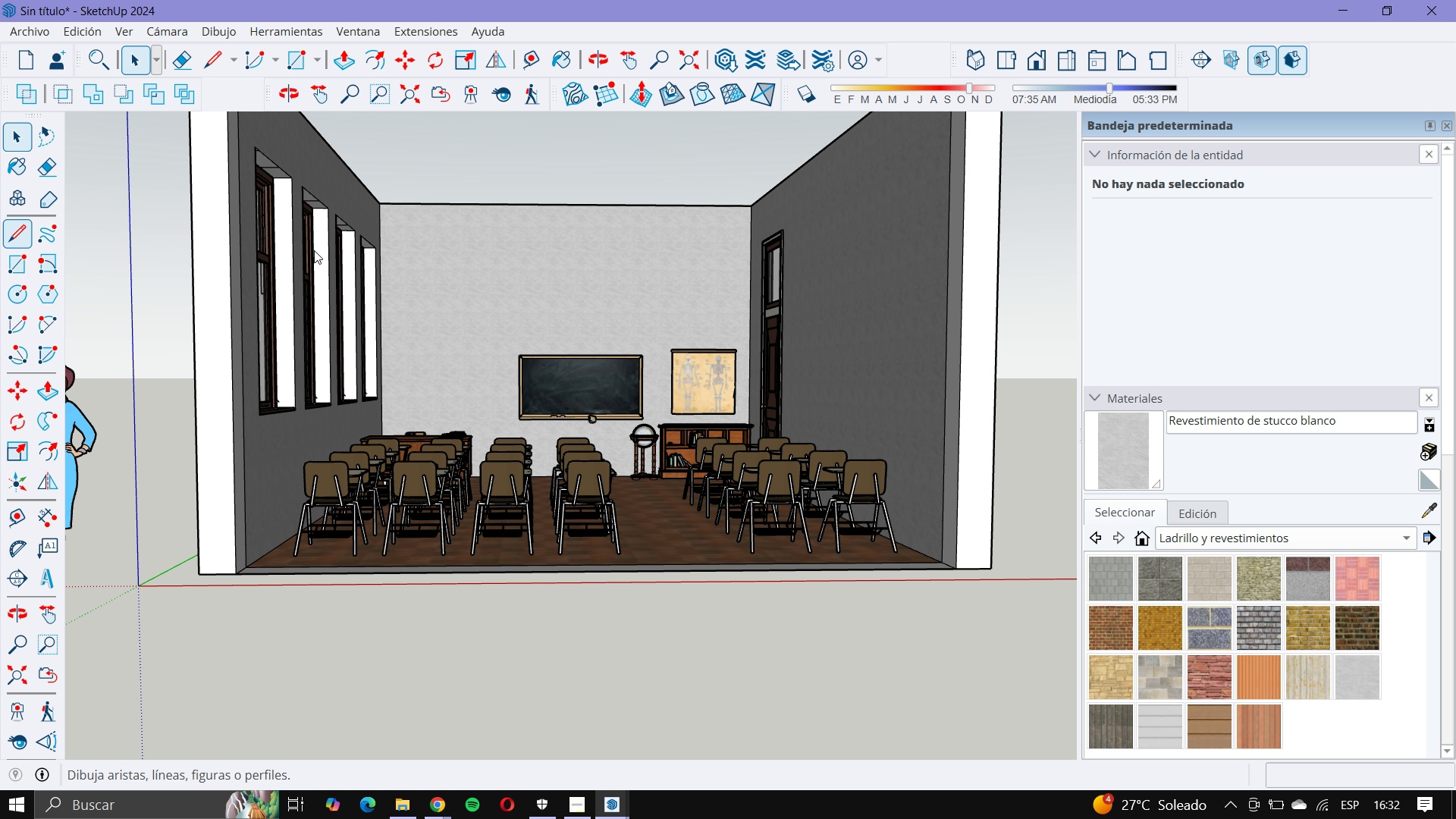 
scroll: coordinate [361, 232], scroll_direction: up, amount: 2.0
 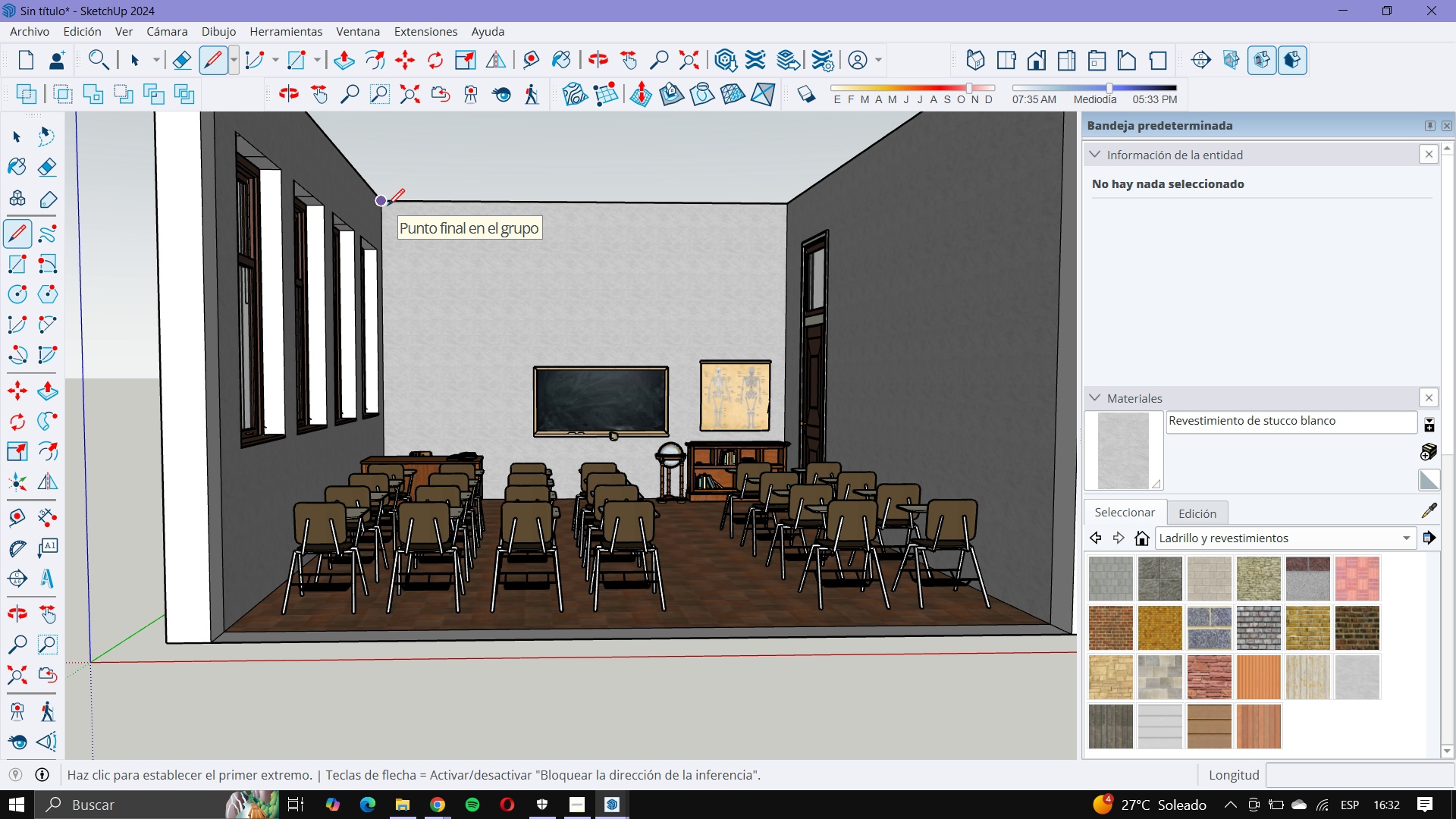 
left_click([388, 206])
 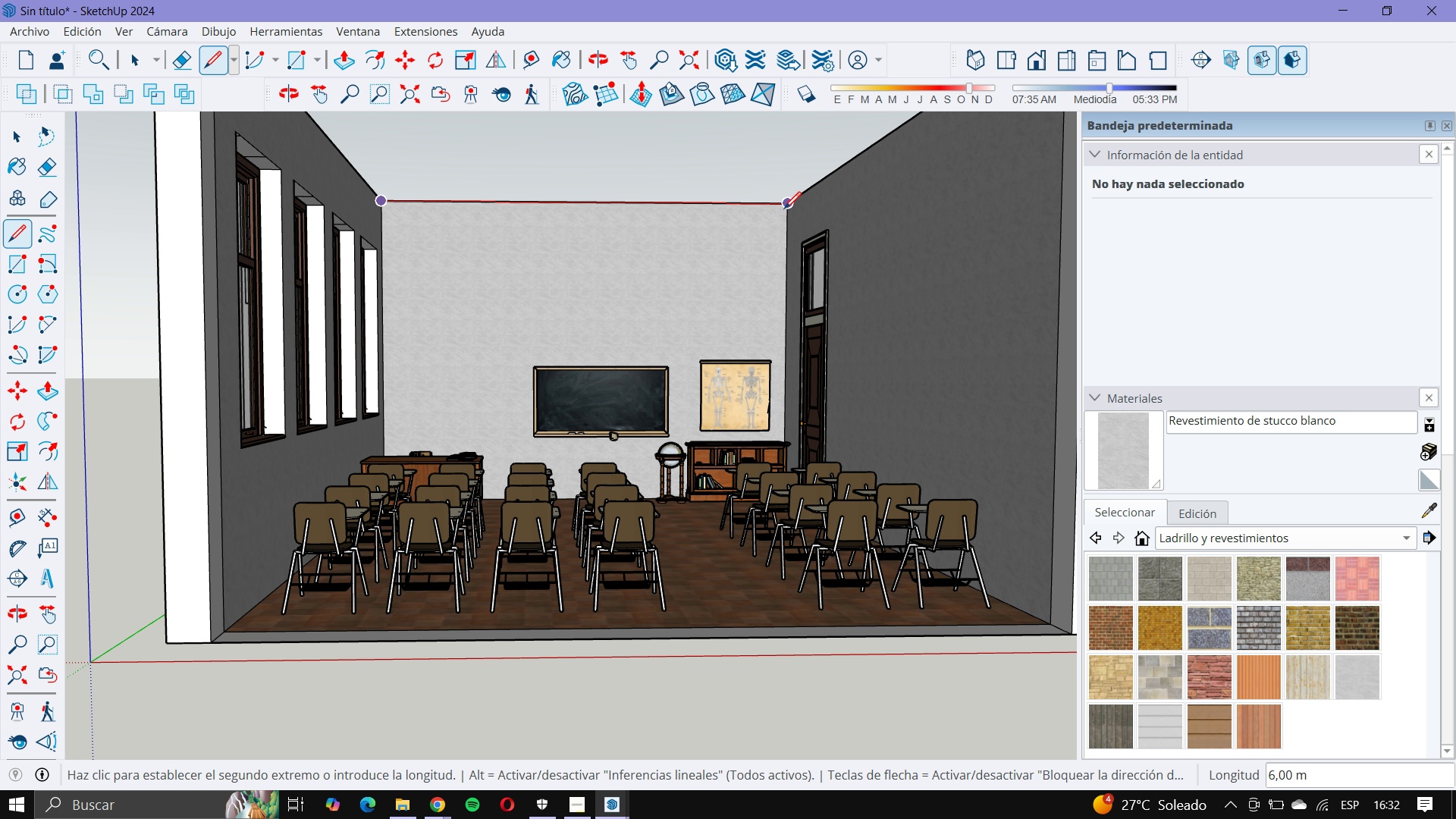 
left_click([784, 209])
 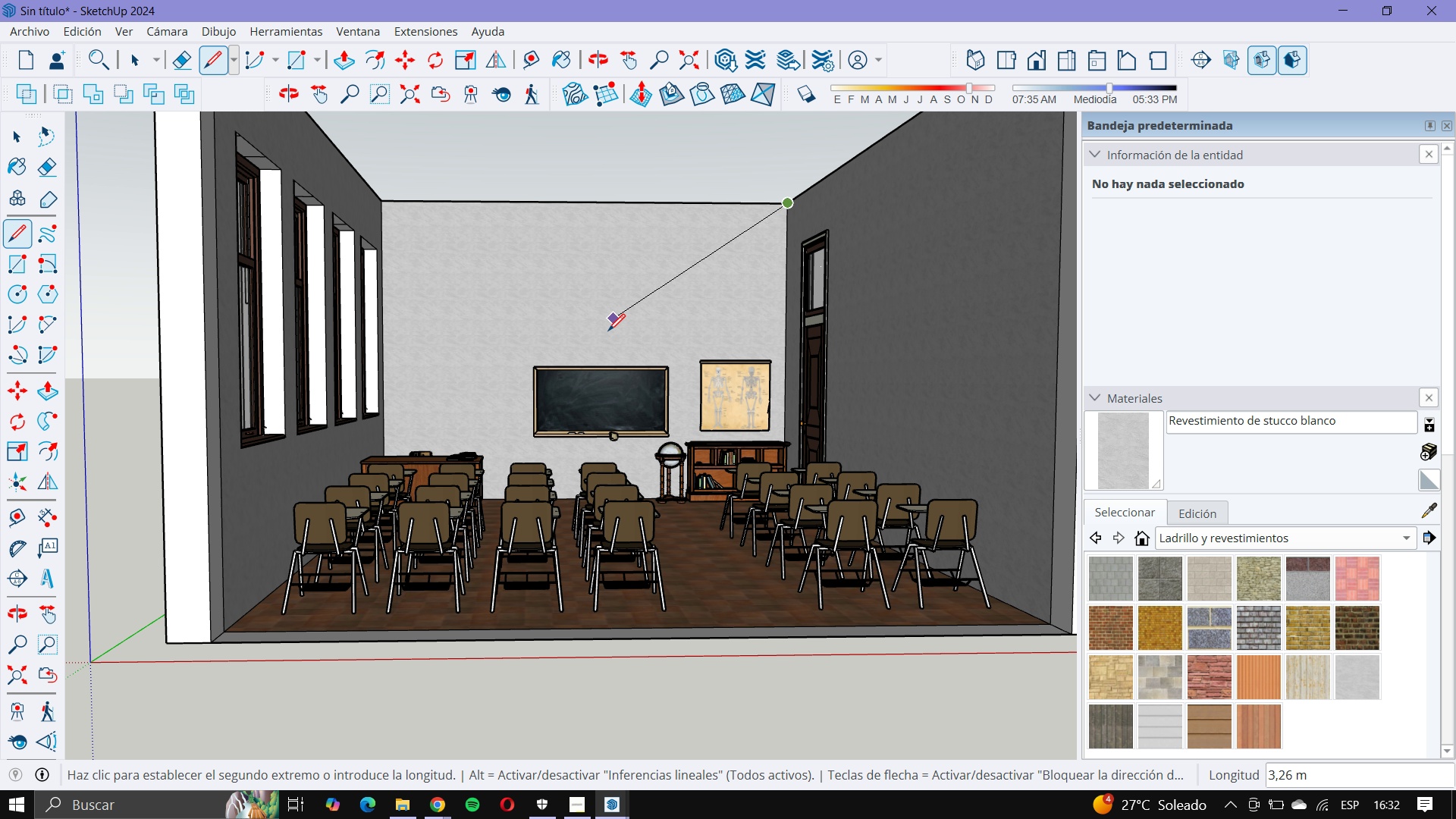 
scroll: coordinate [608, 331], scroll_direction: down, amount: 4.0
 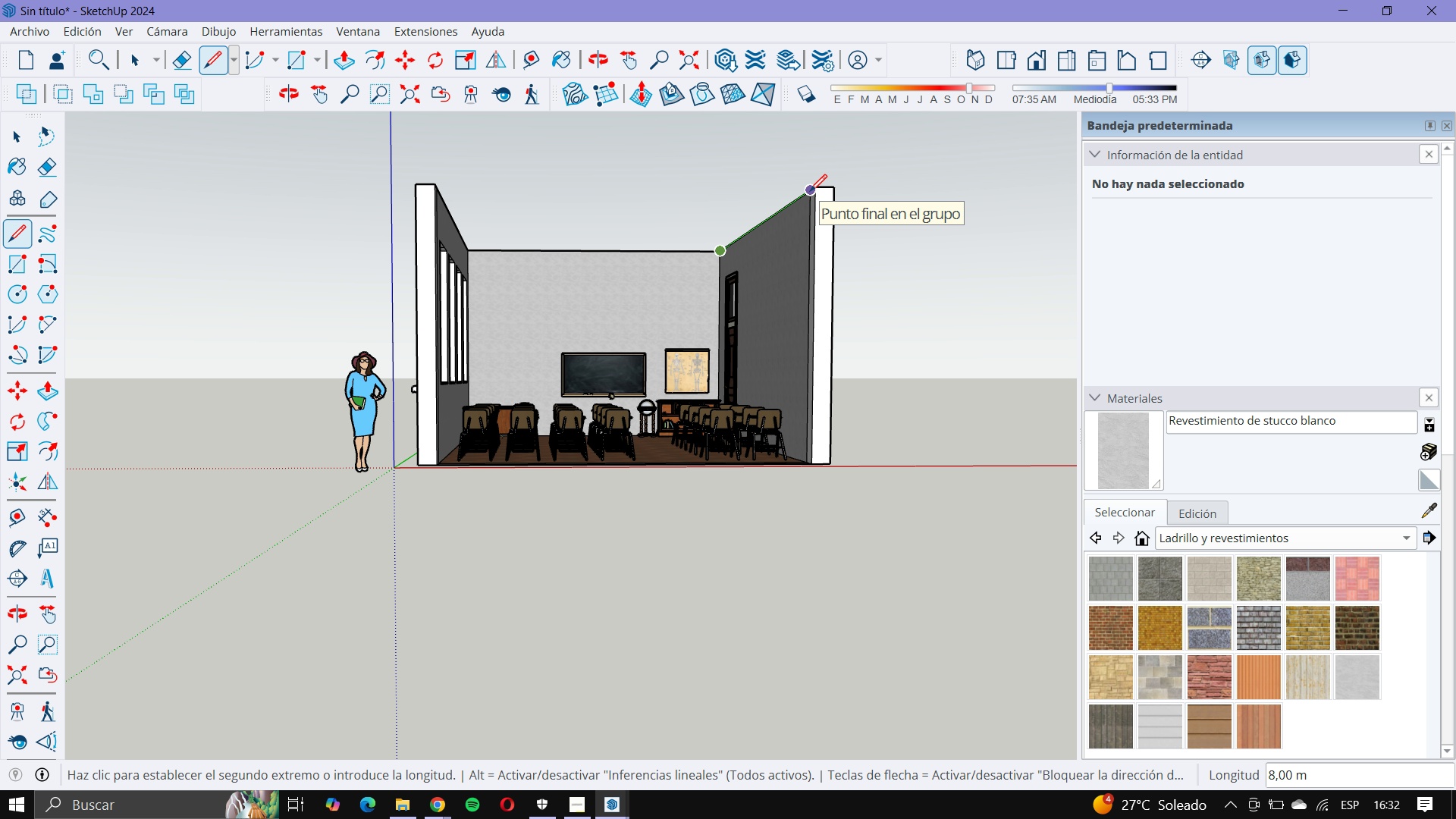 
left_click([810, 191])
 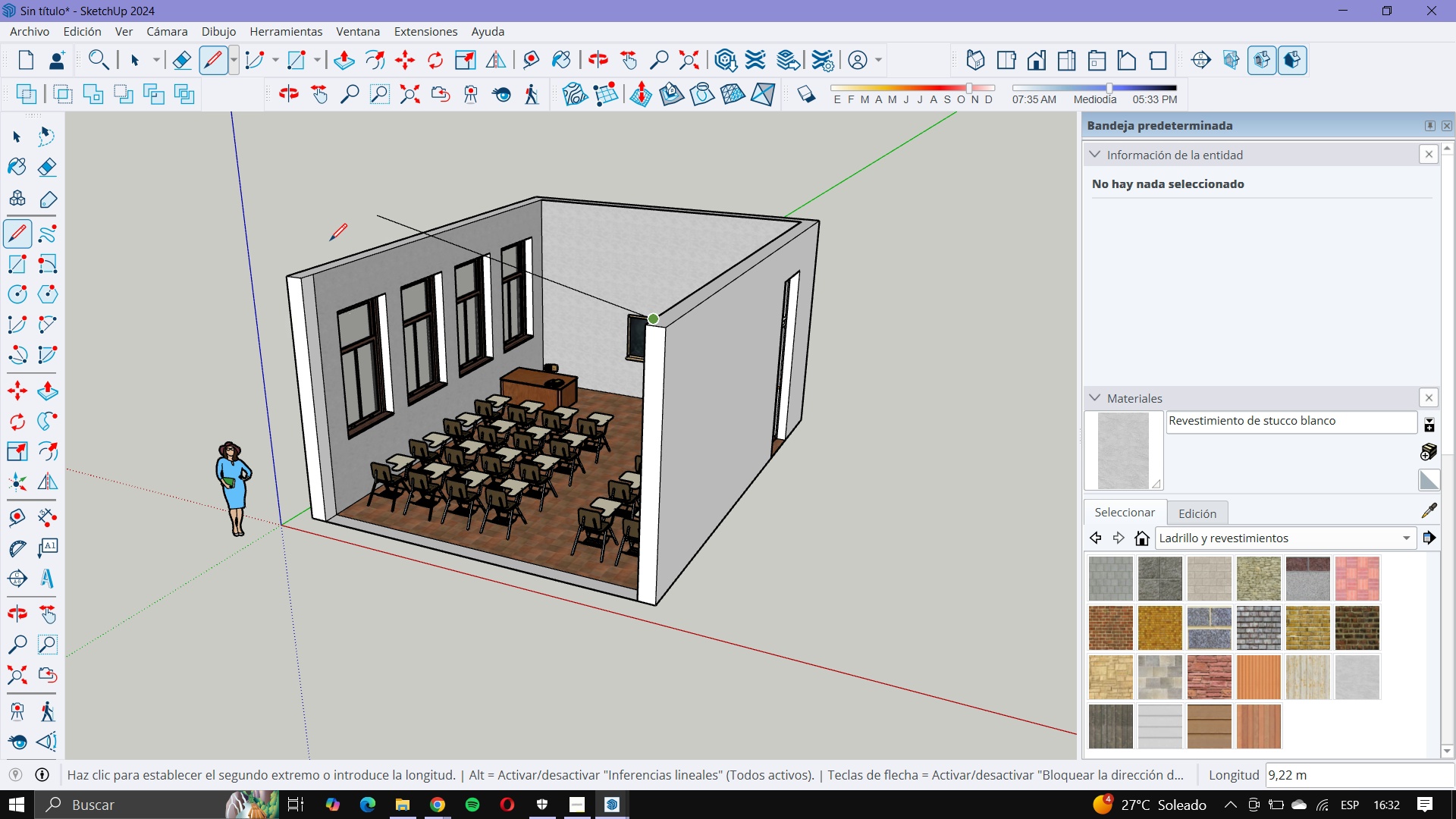 
left_click([319, 271])
 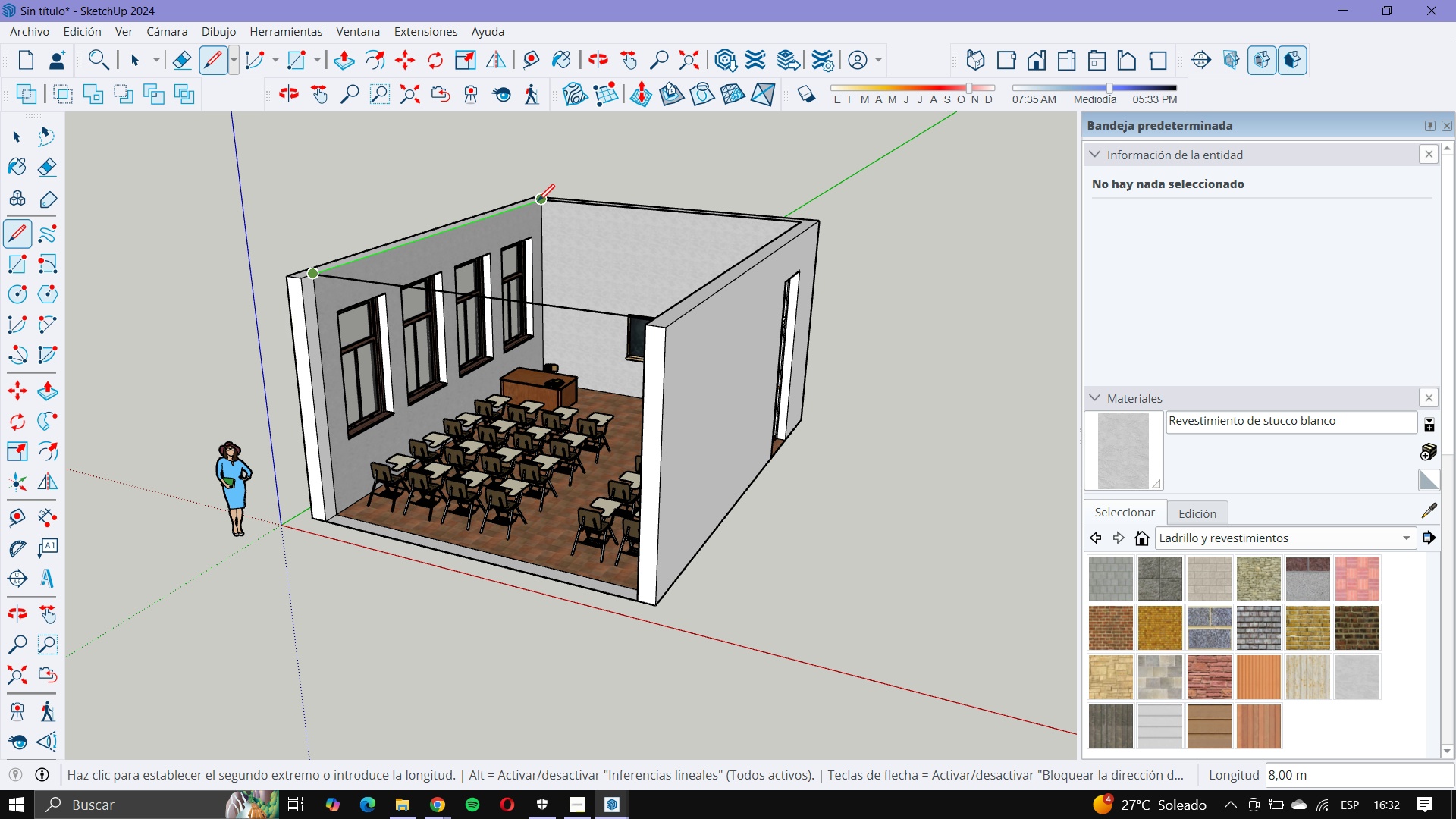 
left_click([538, 201])
 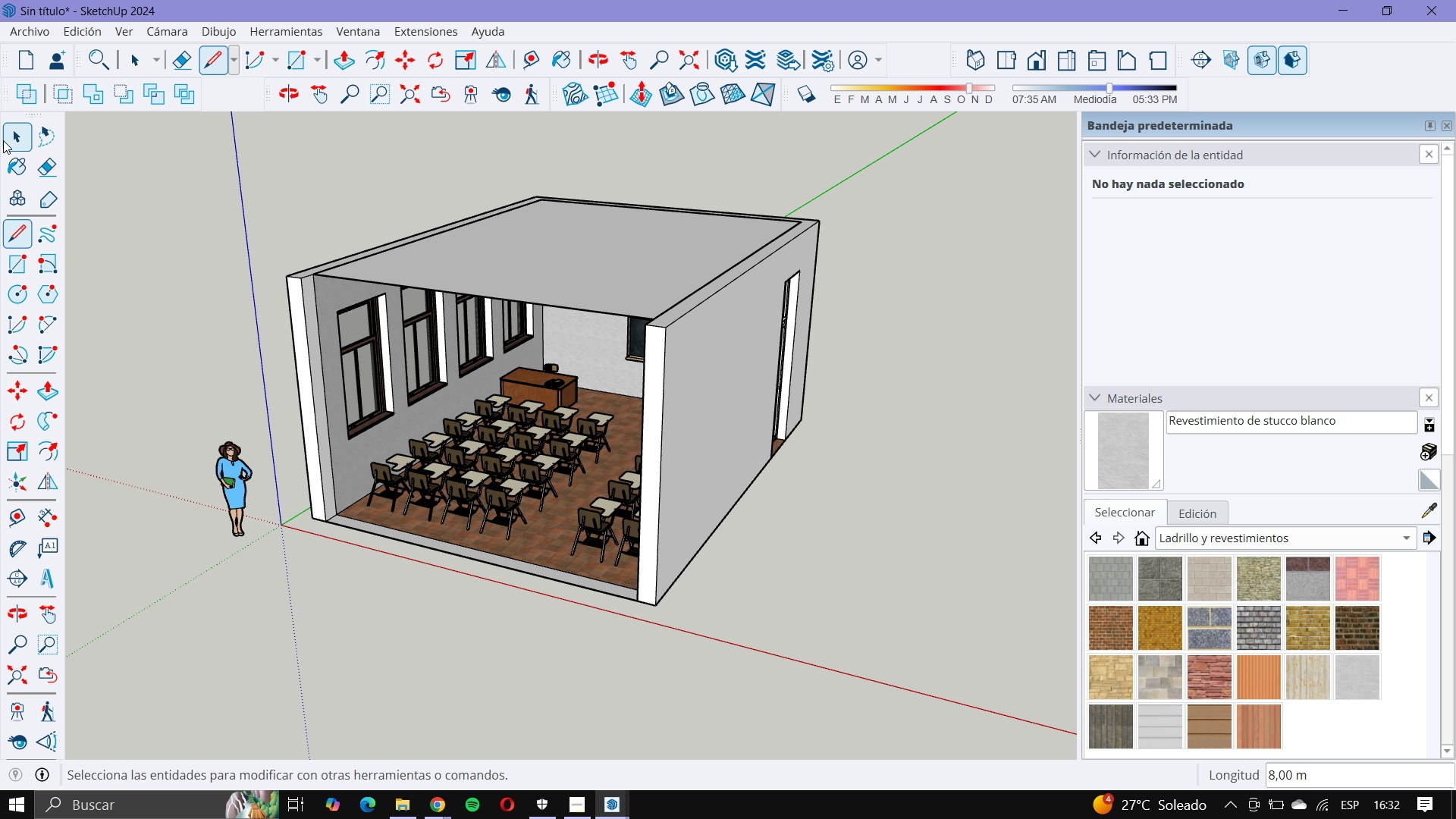 
left_click([3, 140])
 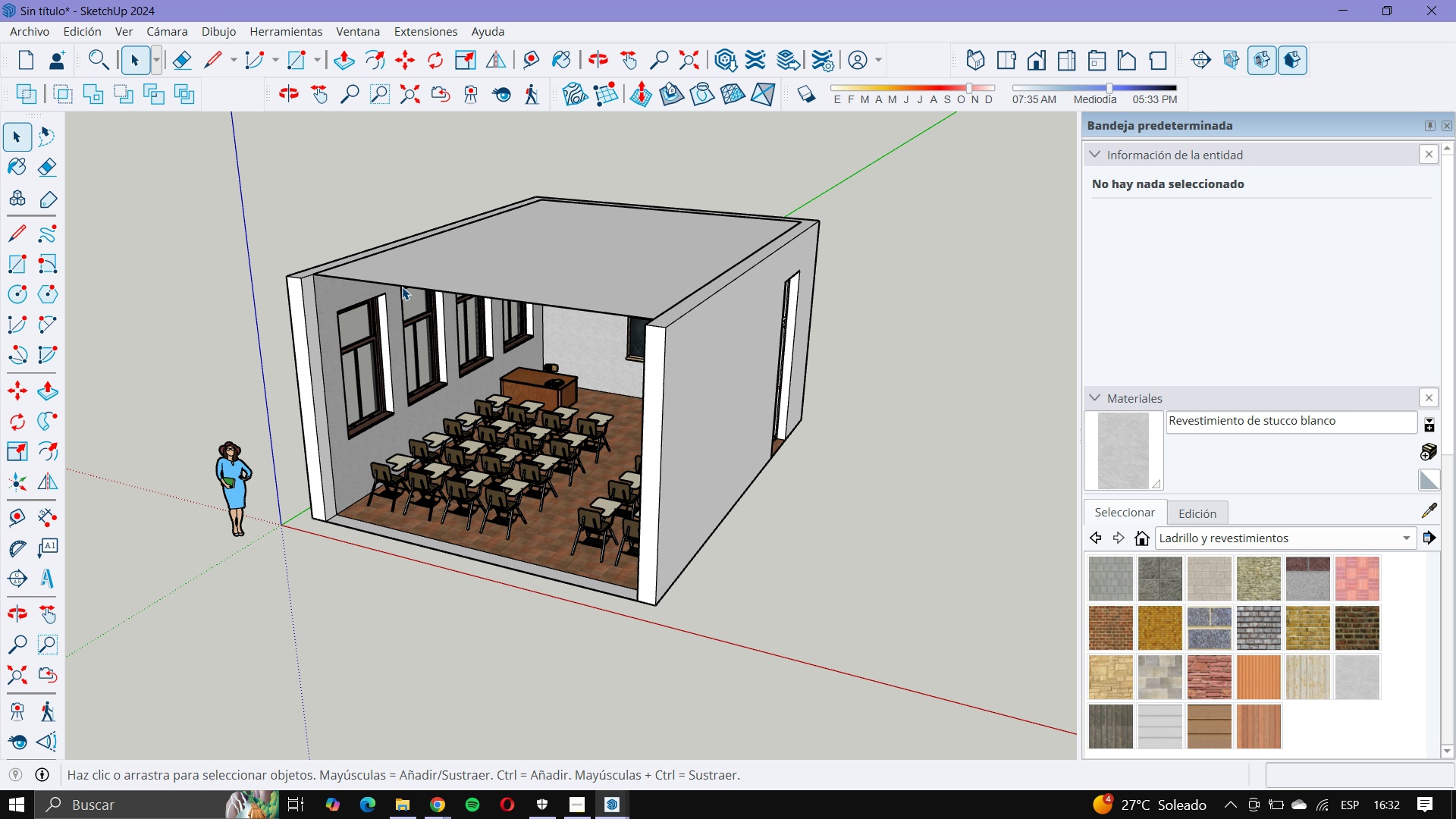 
scroll: coordinate [479, 371], scroll_direction: up, amount: 5.0
 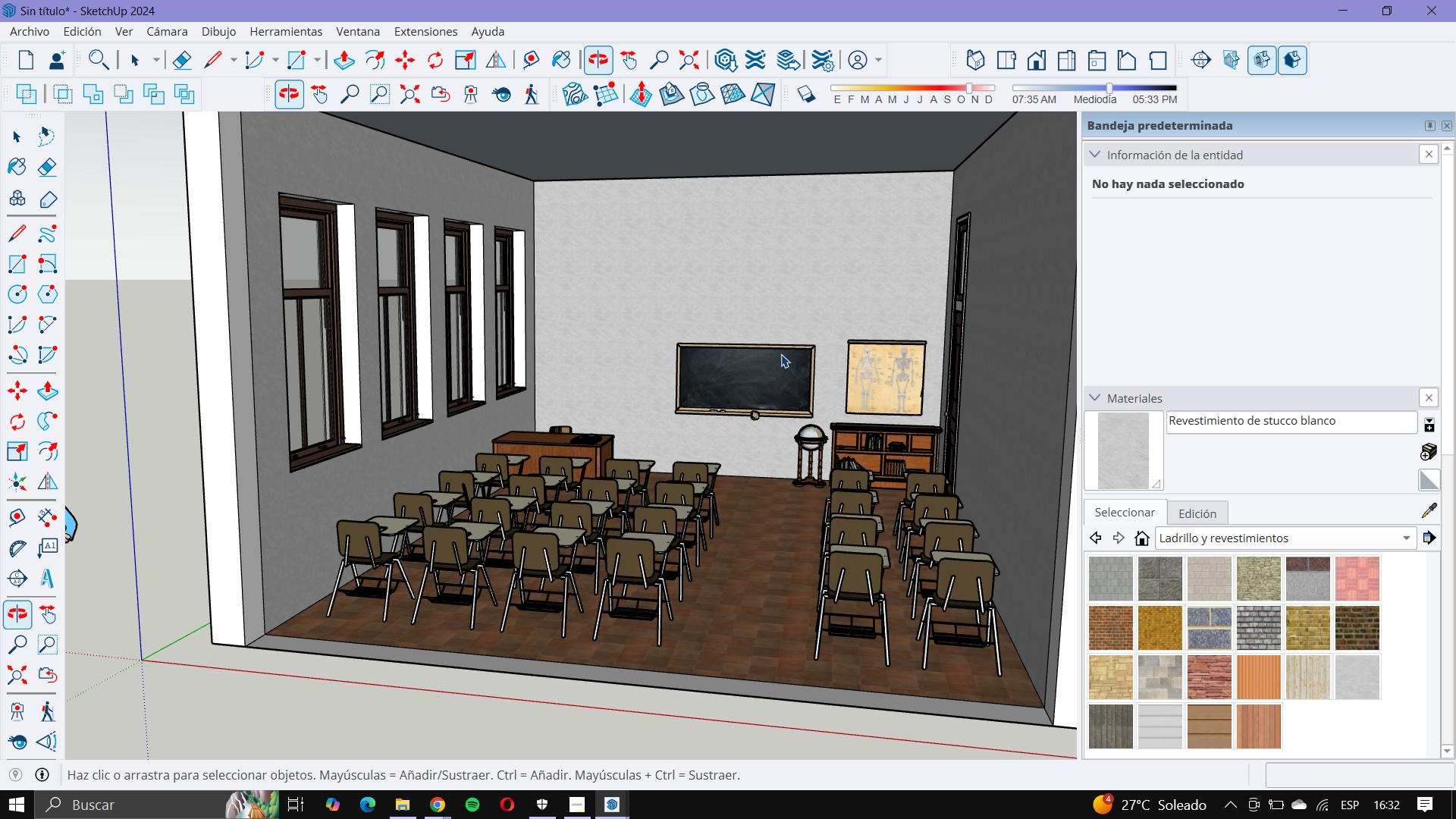 
scroll: coordinate [1238, 656], scroll_direction: down, amount: 3.0
 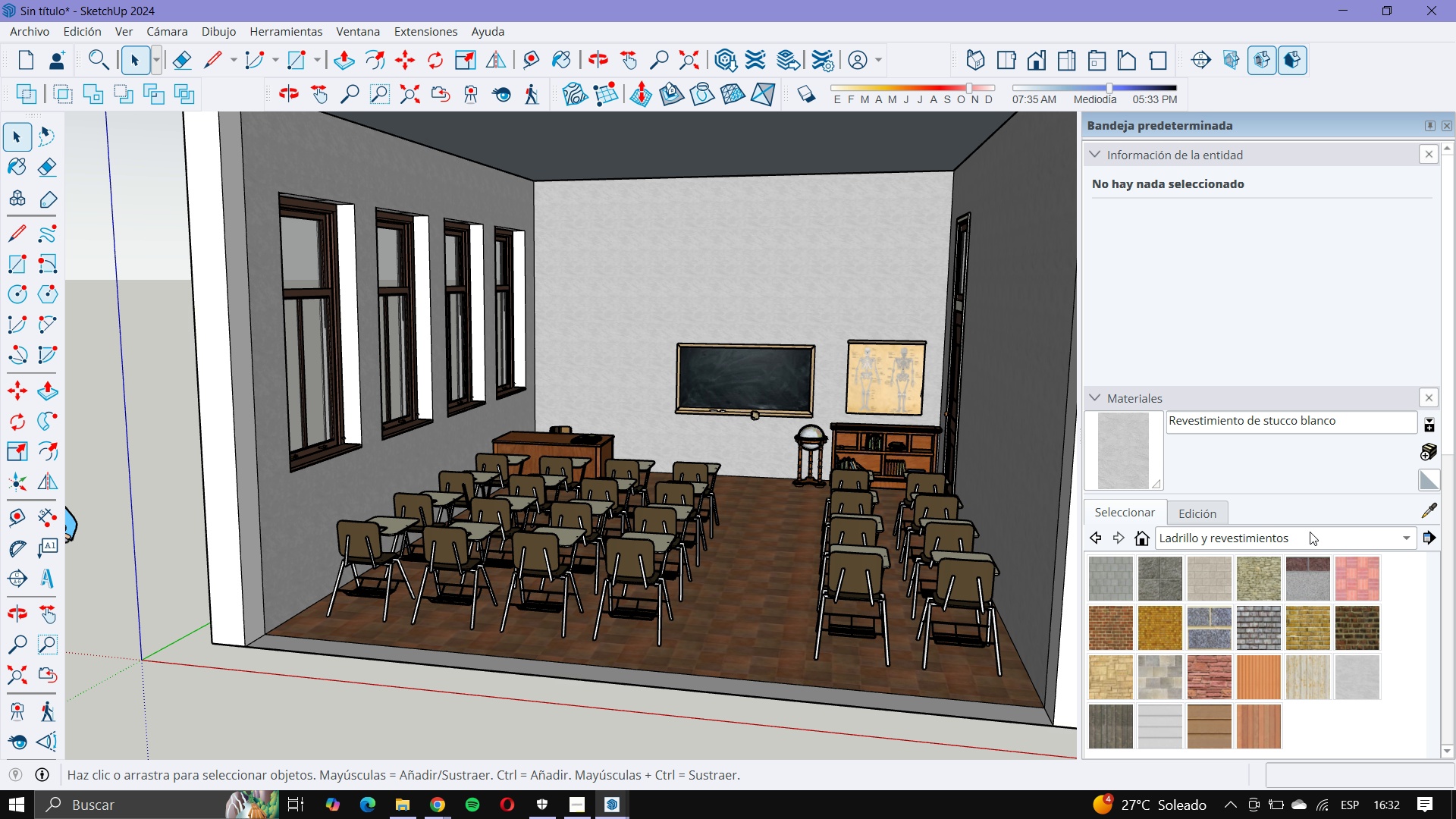 
left_click([1323, 534])
 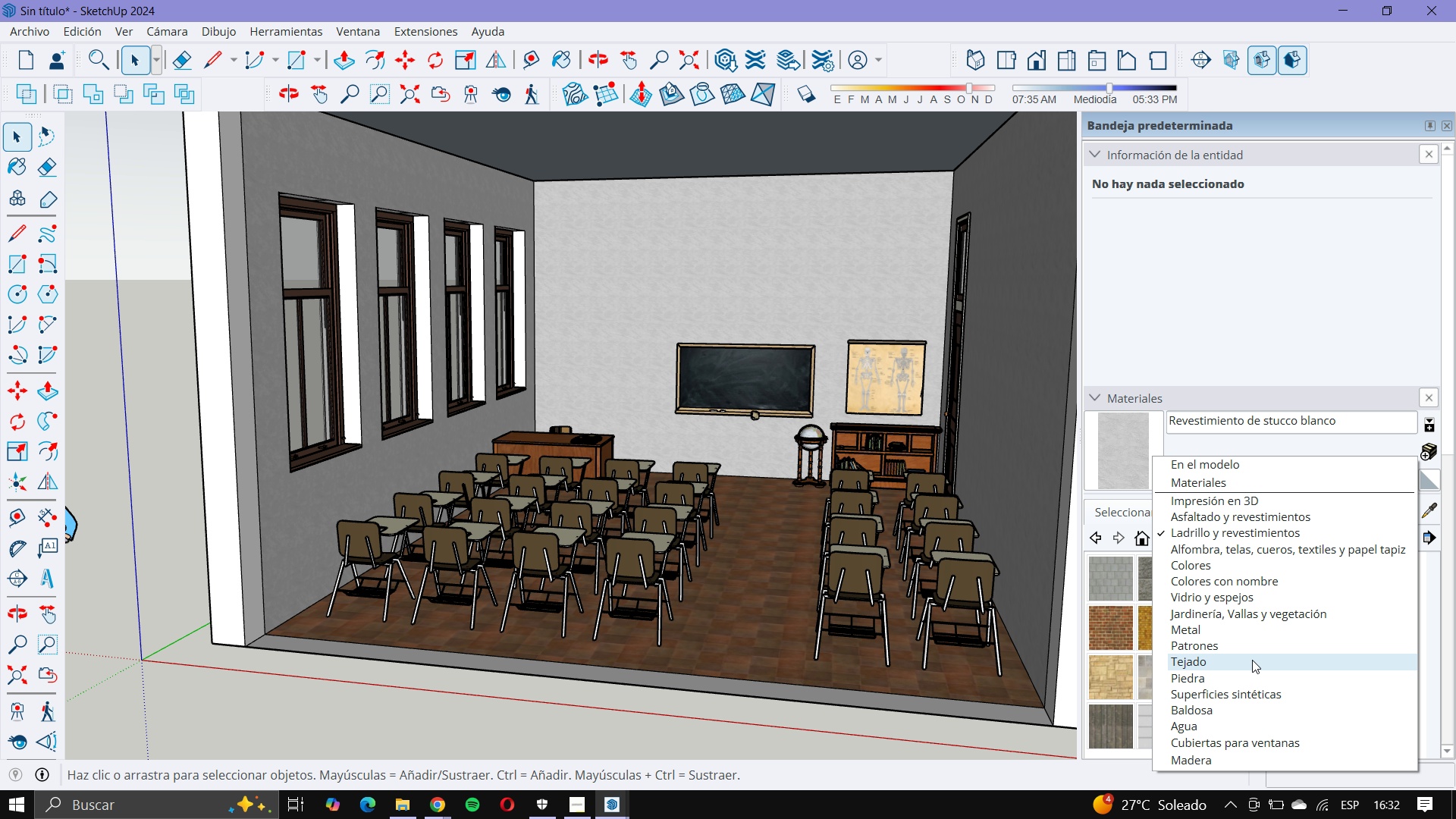 
wait(9.72)
 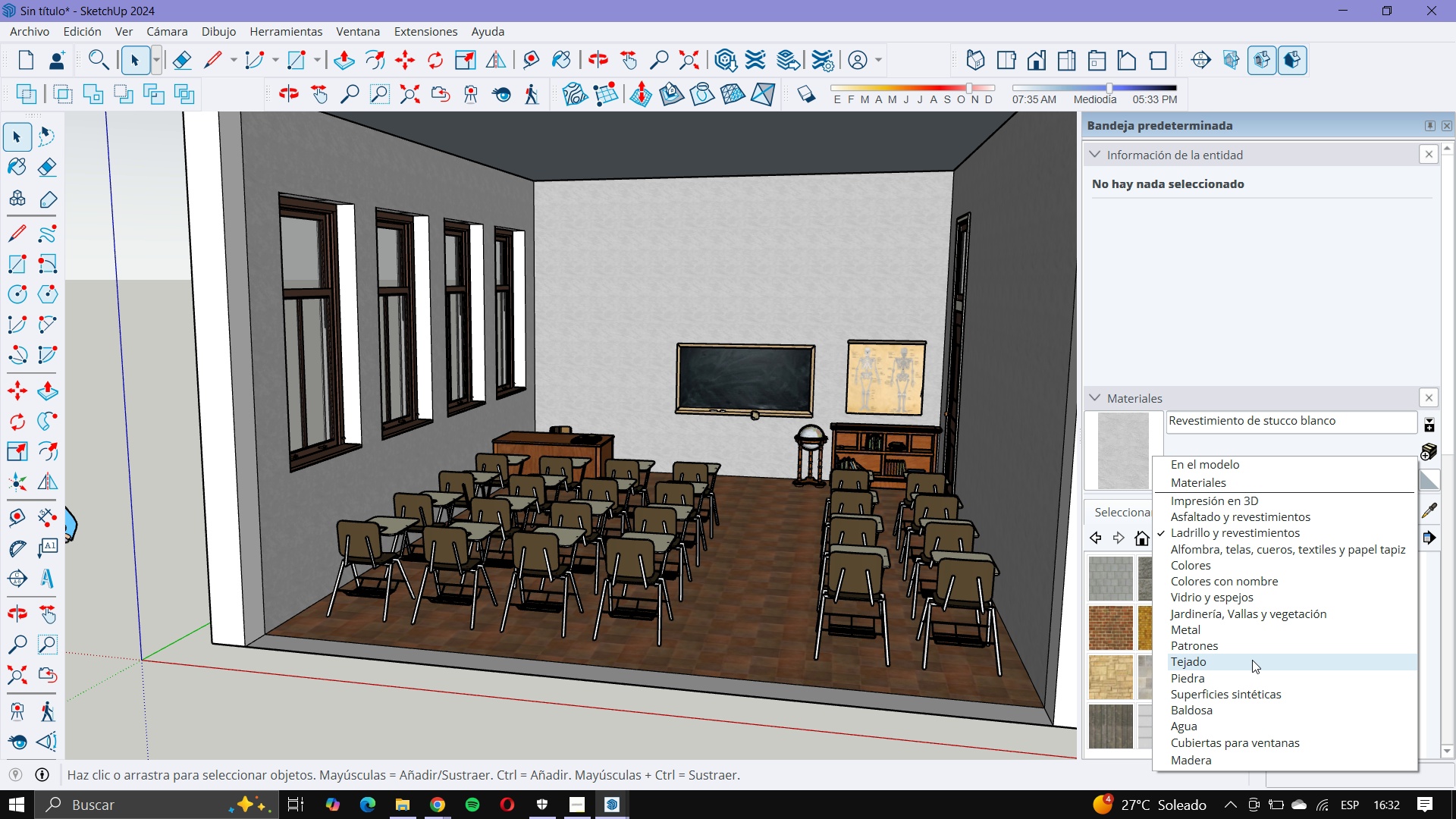 
left_click([1432, 512])
 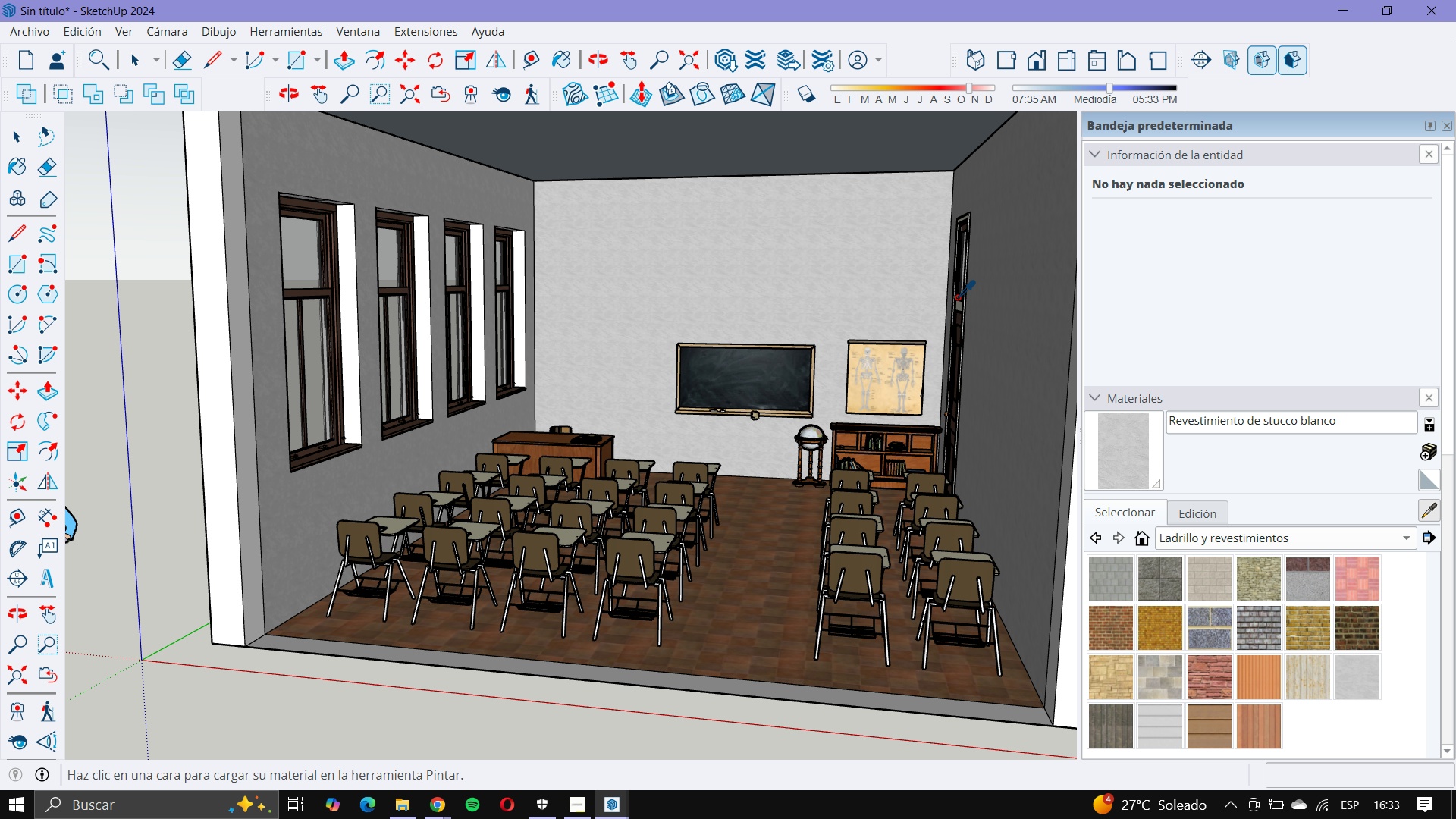 
left_click([795, 256])
 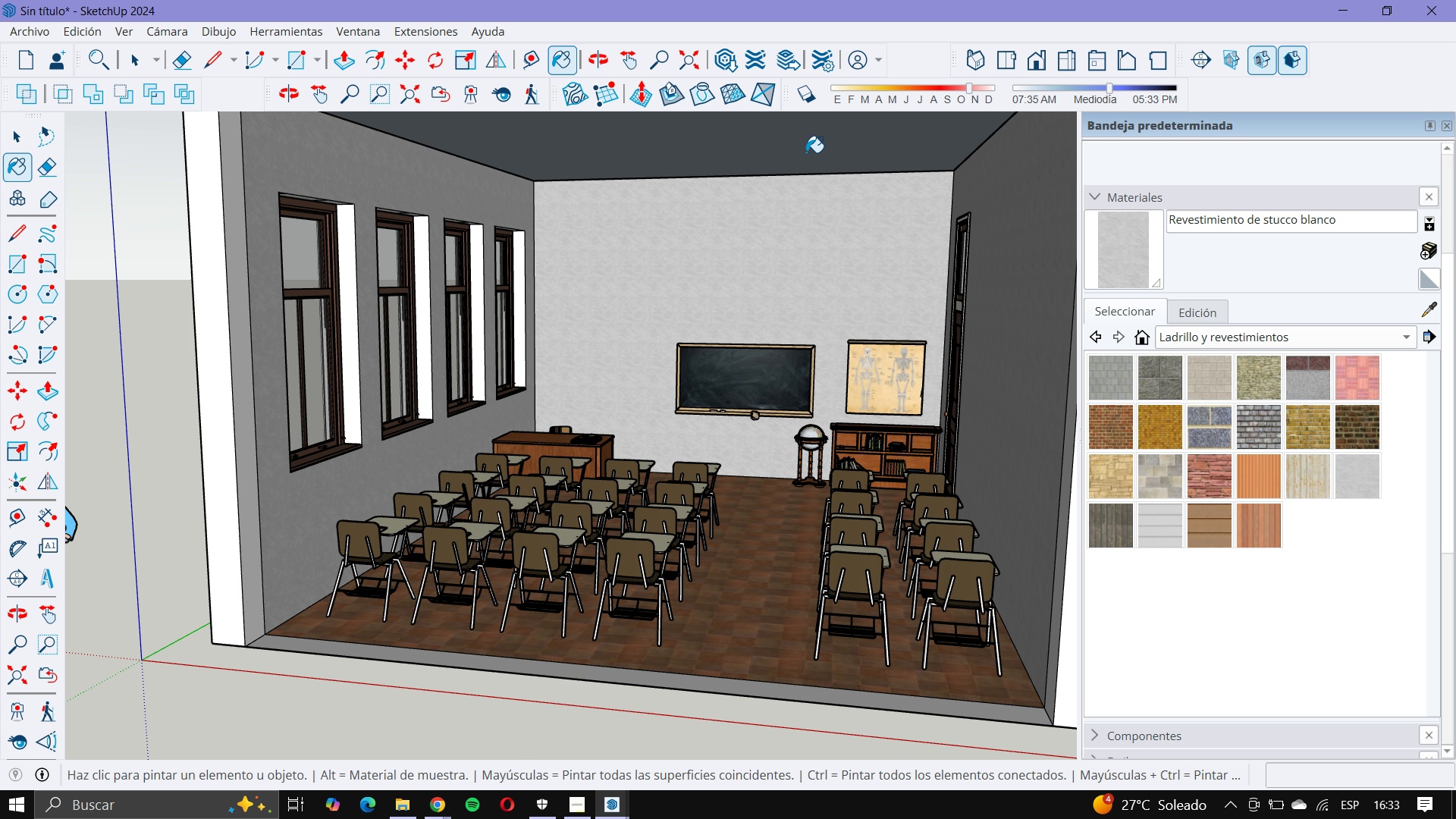 
left_click([806, 152])
 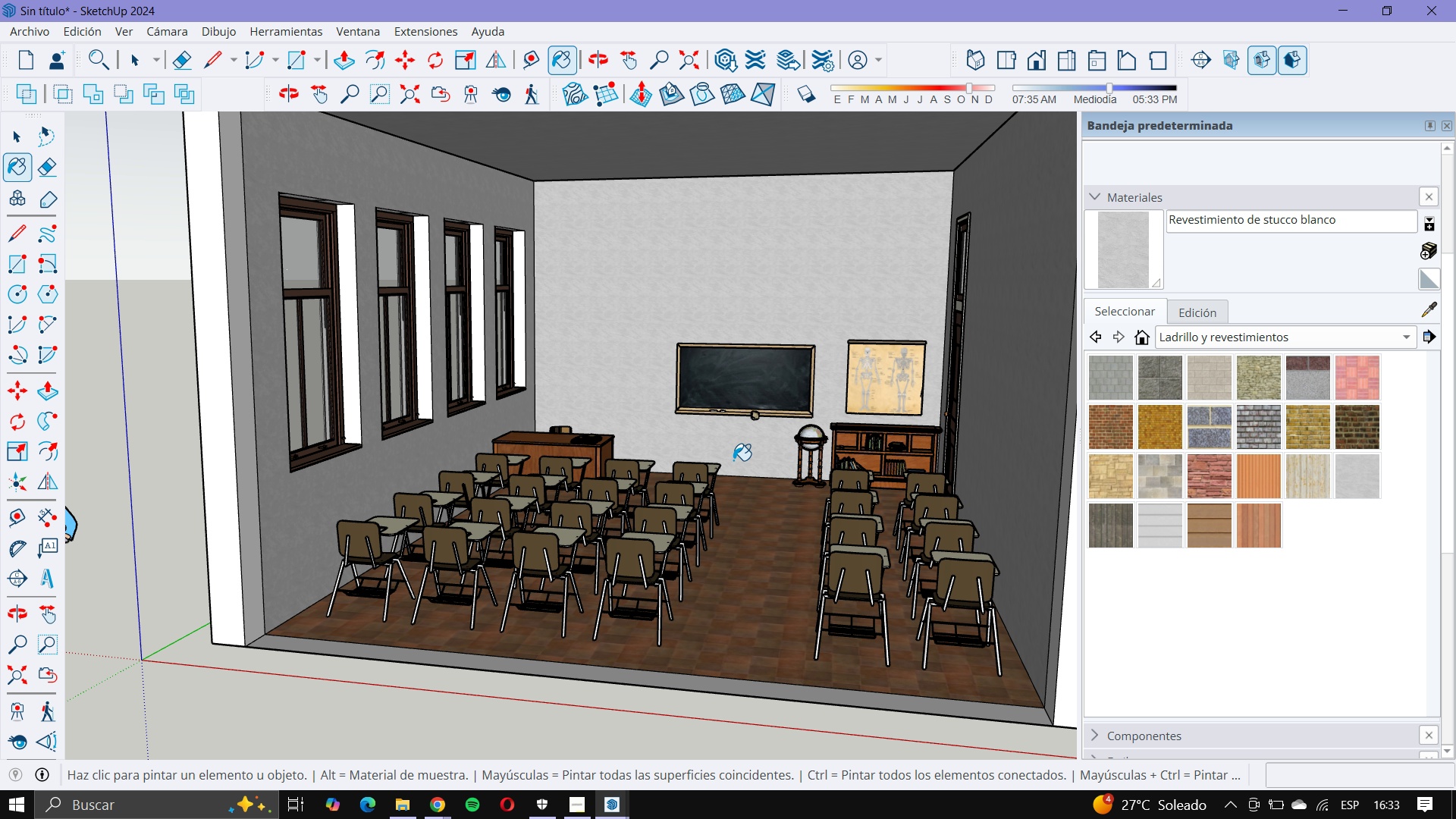 
scroll: coordinate [716, 441], scroll_direction: up, amount: 2.0
 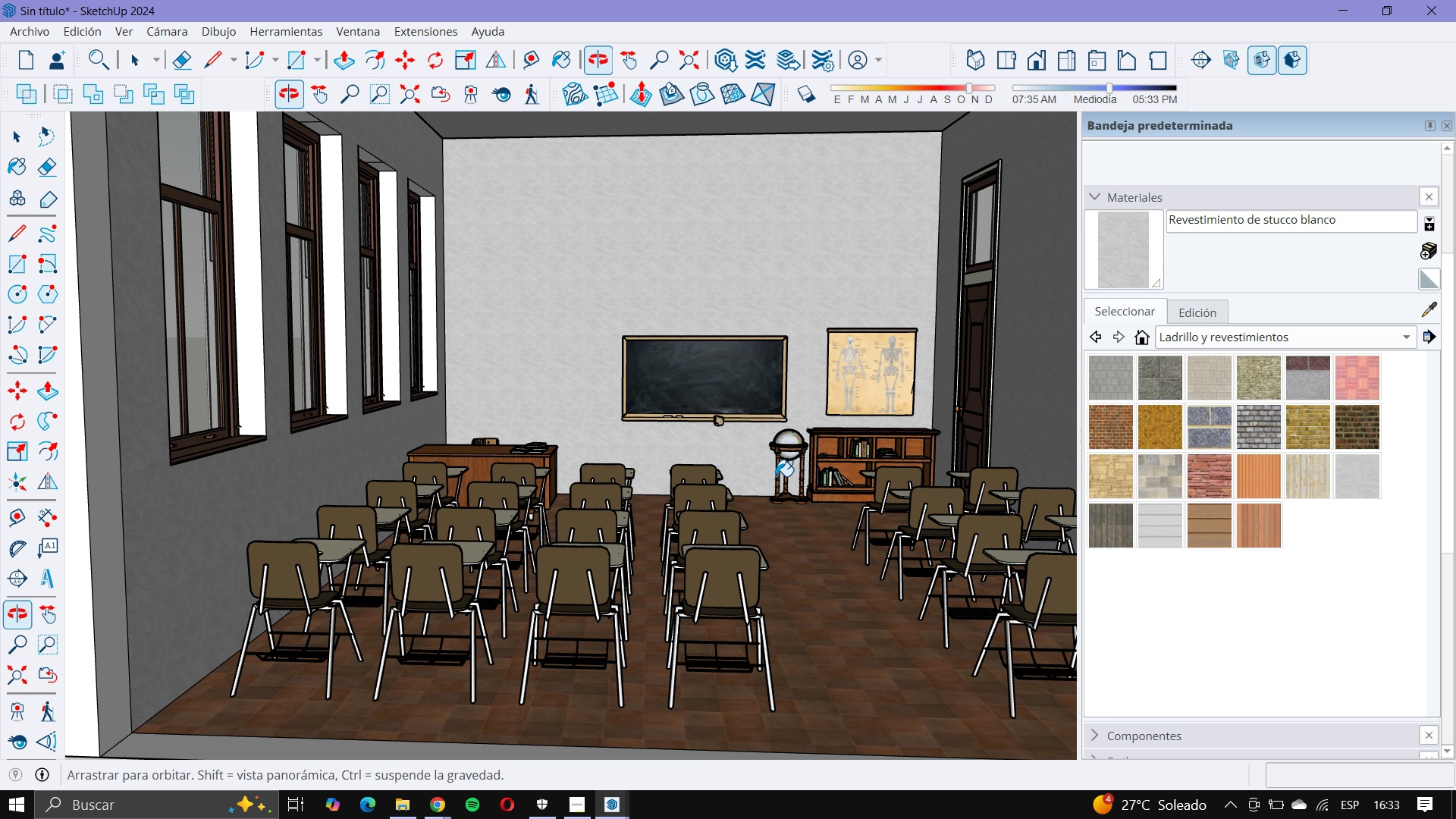 
scroll: coordinate [504, 556], scroll_direction: down, amount: 2.0
 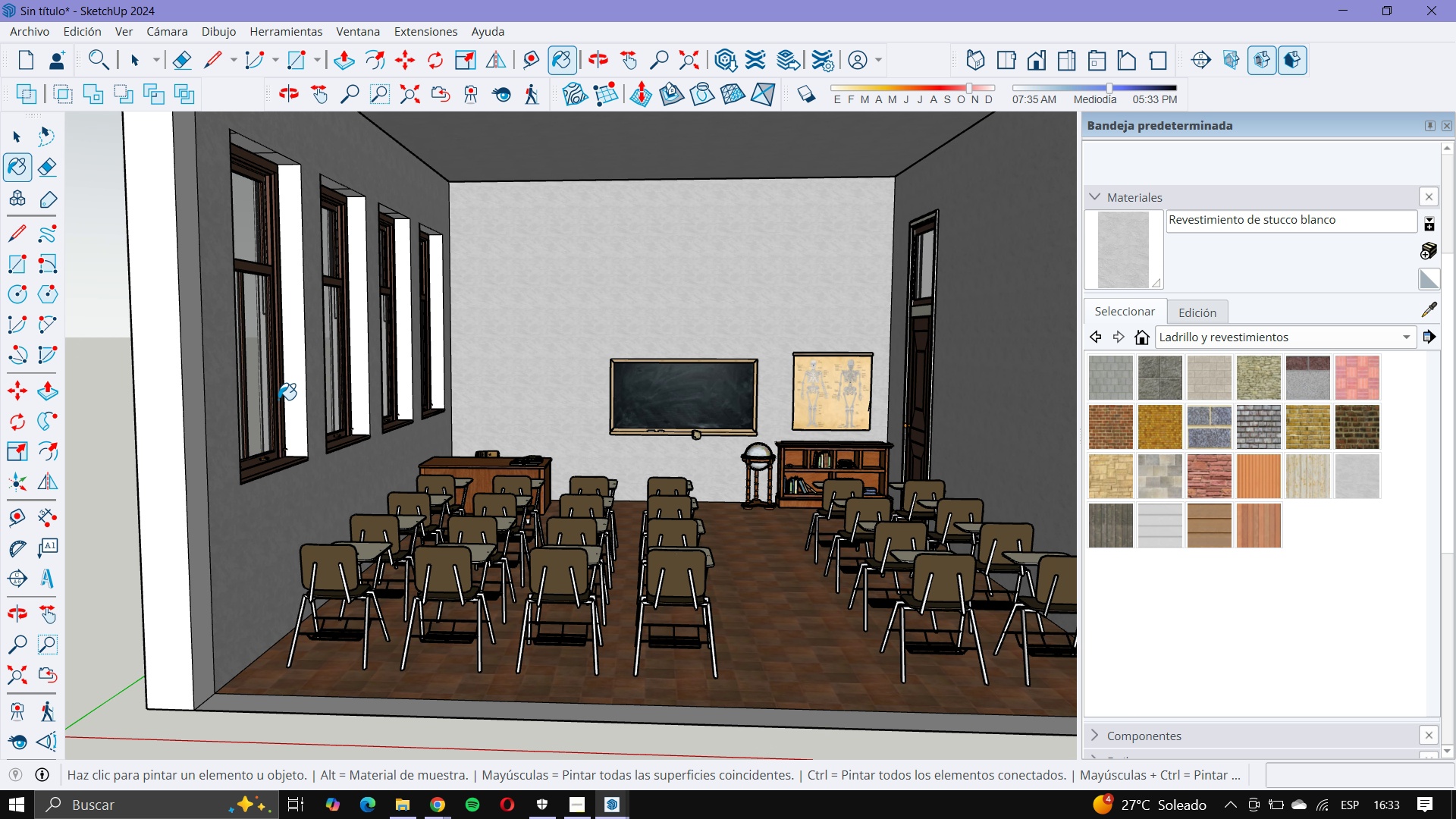 
scroll: coordinate [294, 418], scroll_direction: up, amount: 1.0
 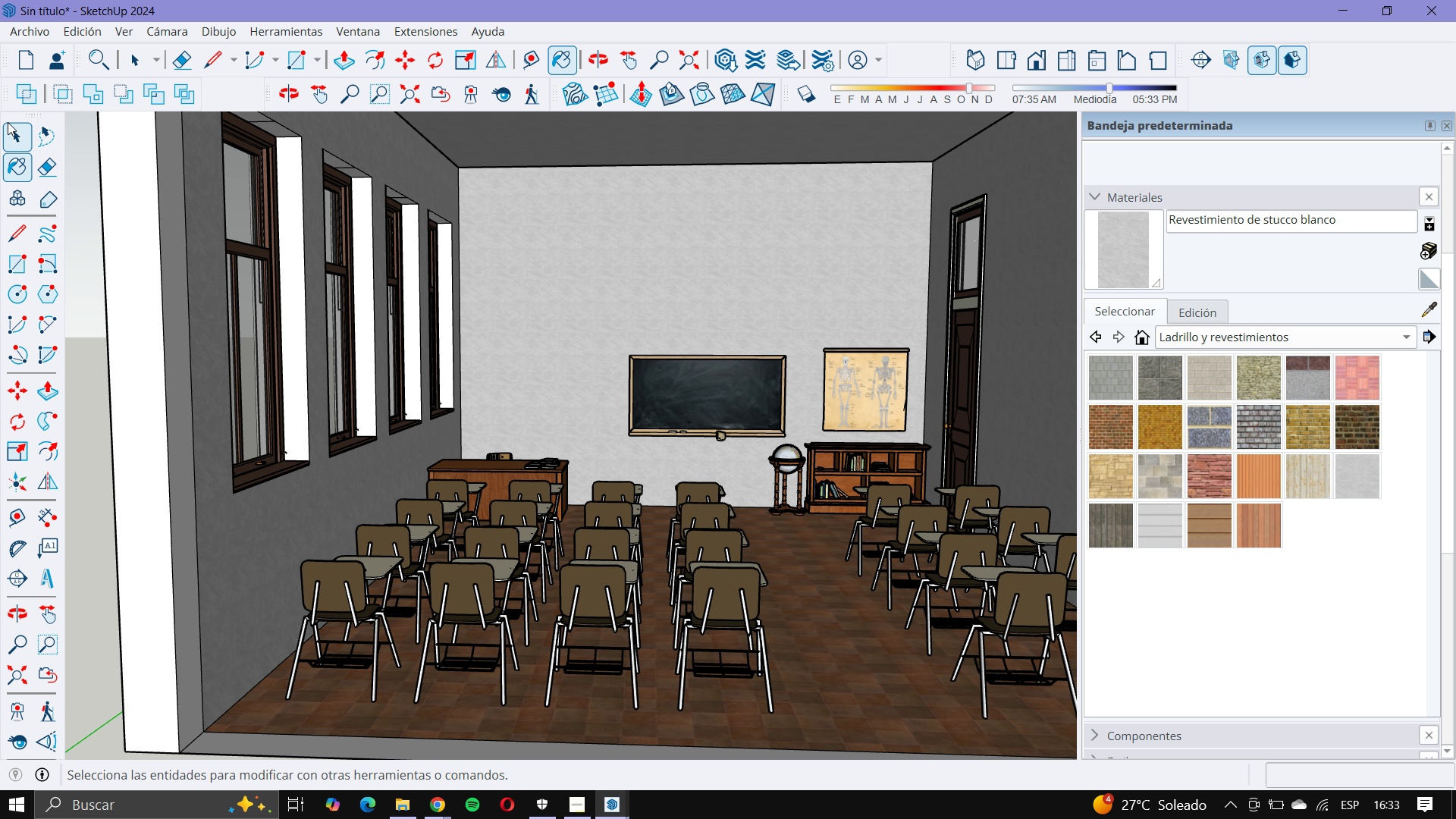 
left_click([8, 122])
 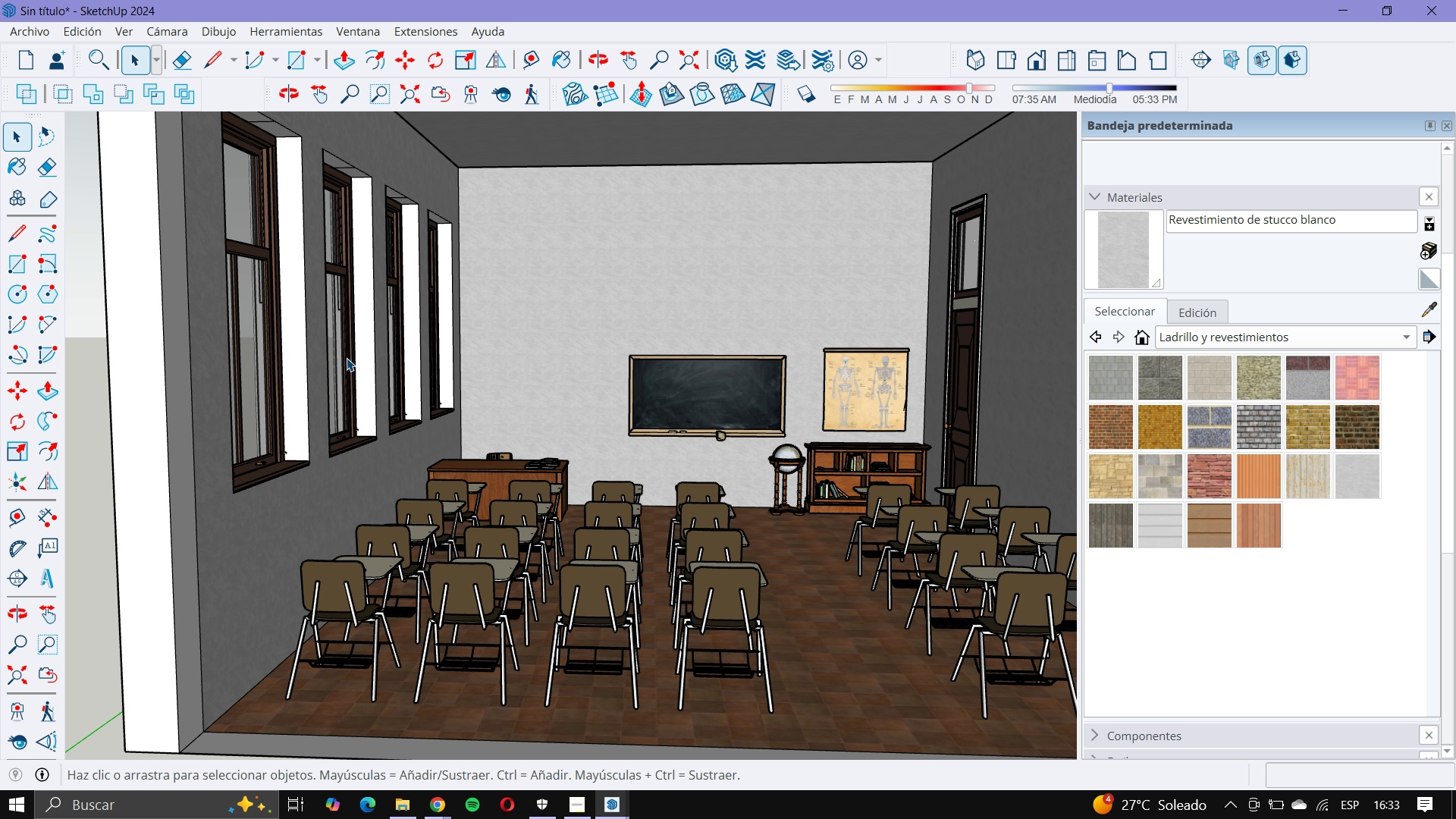 
scroll: coordinate [353, 422], scroll_direction: down, amount: 3.0
 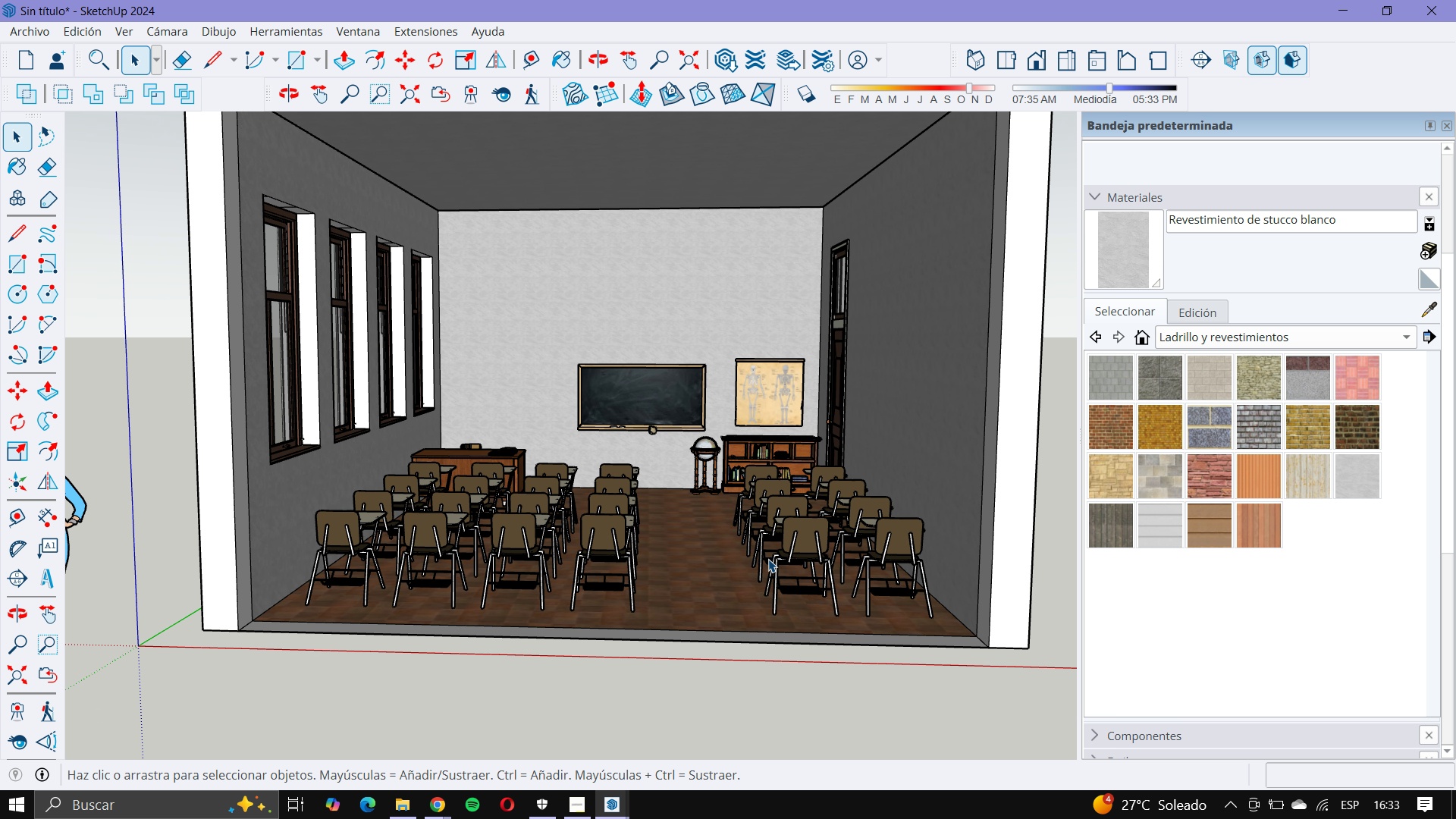 
scroll: coordinate [846, 504], scroll_direction: up, amount: 2.0
 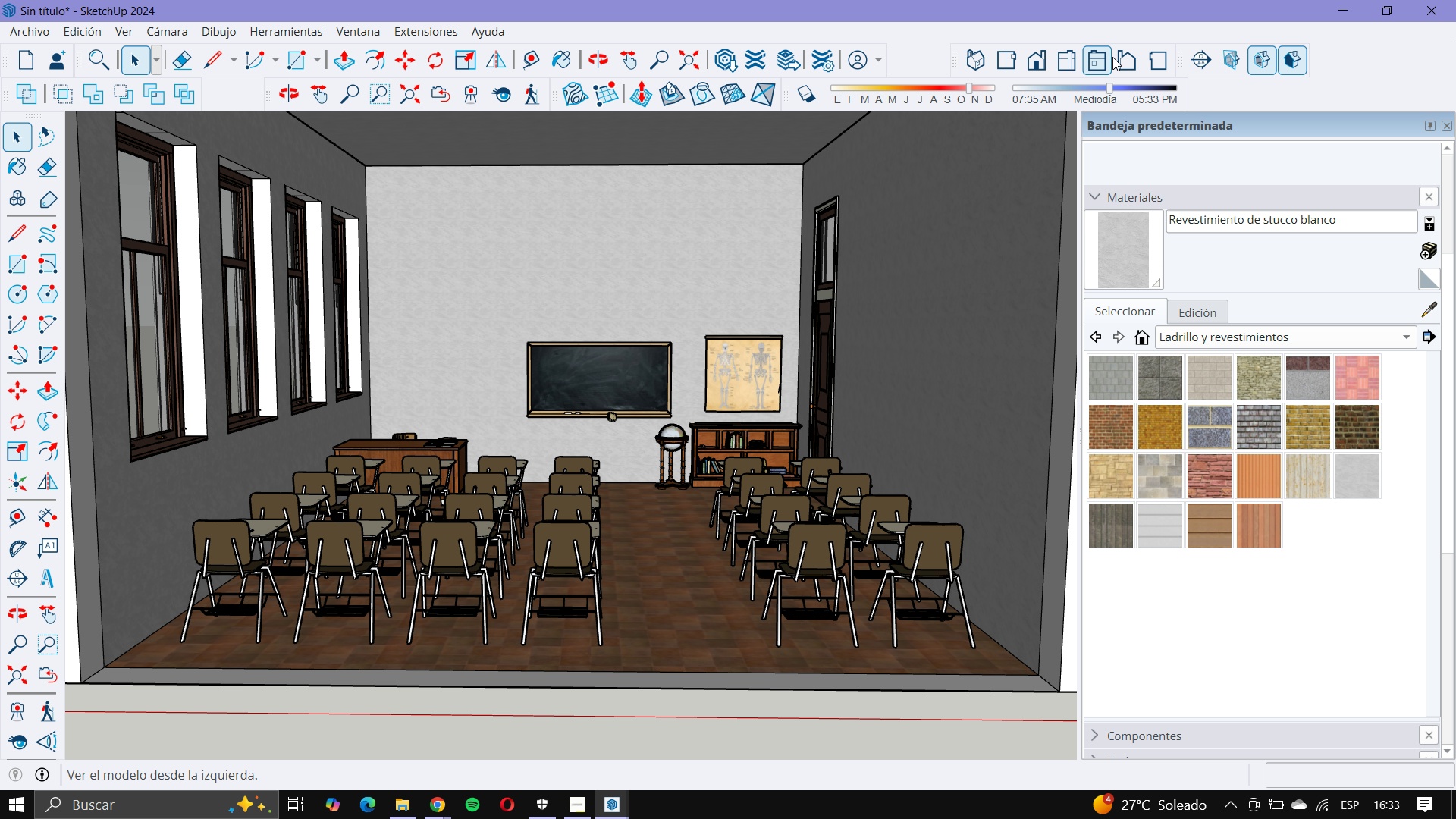 
left_click([1125, 66])
 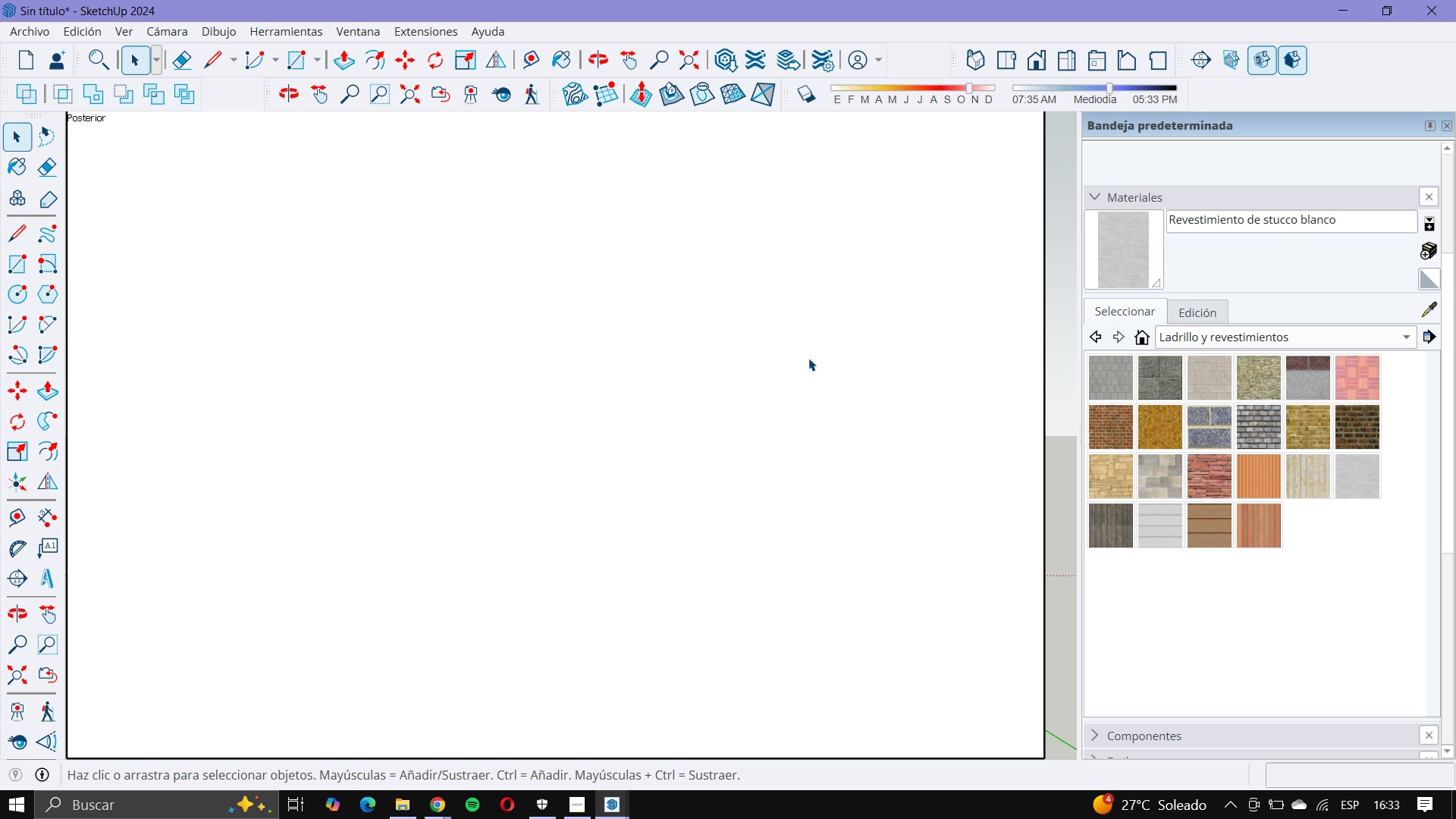 
scroll: coordinate [713, 309], scroll_direction: down, amount: 8.0
 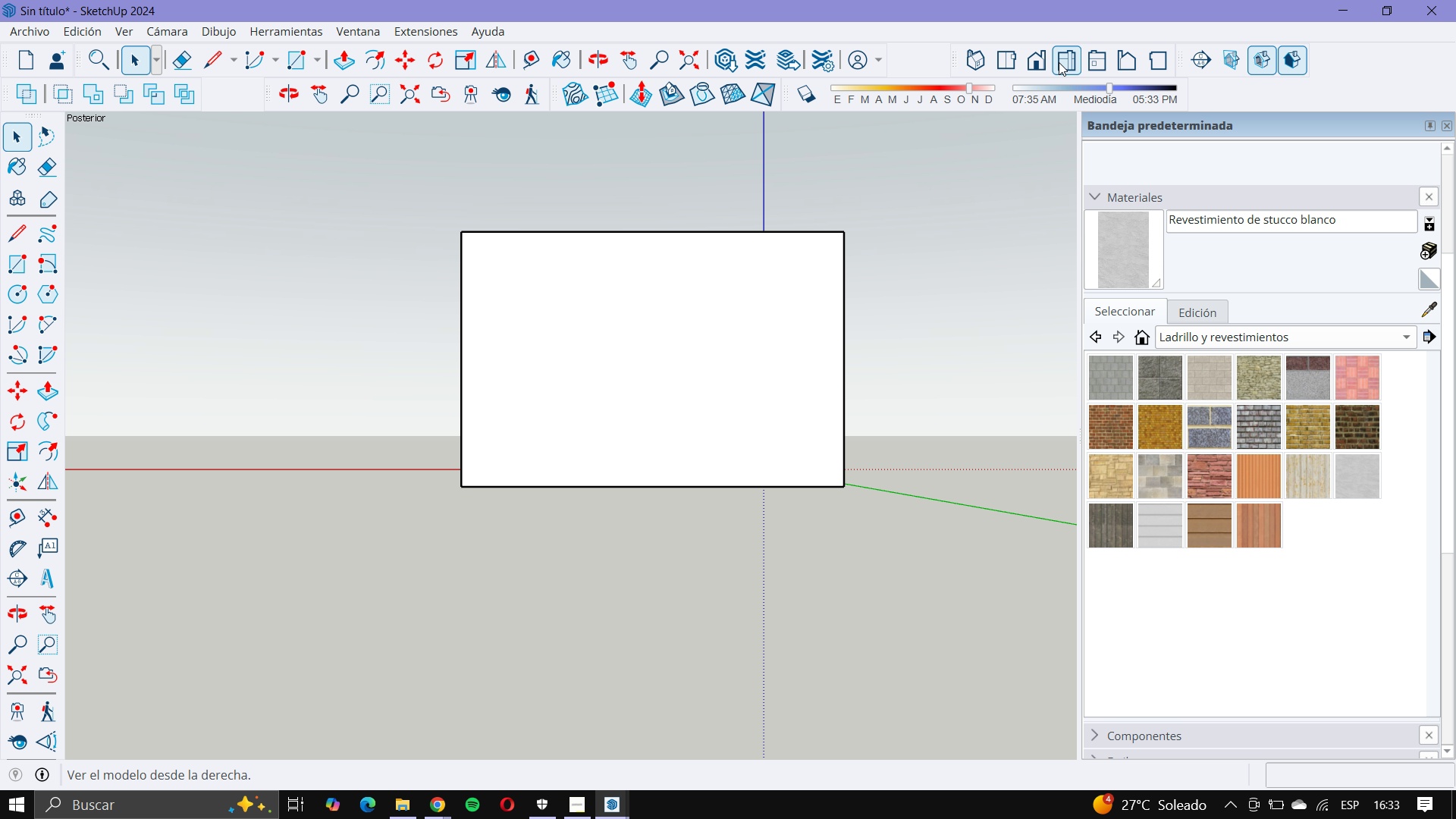 
left_click([1046, 60])
 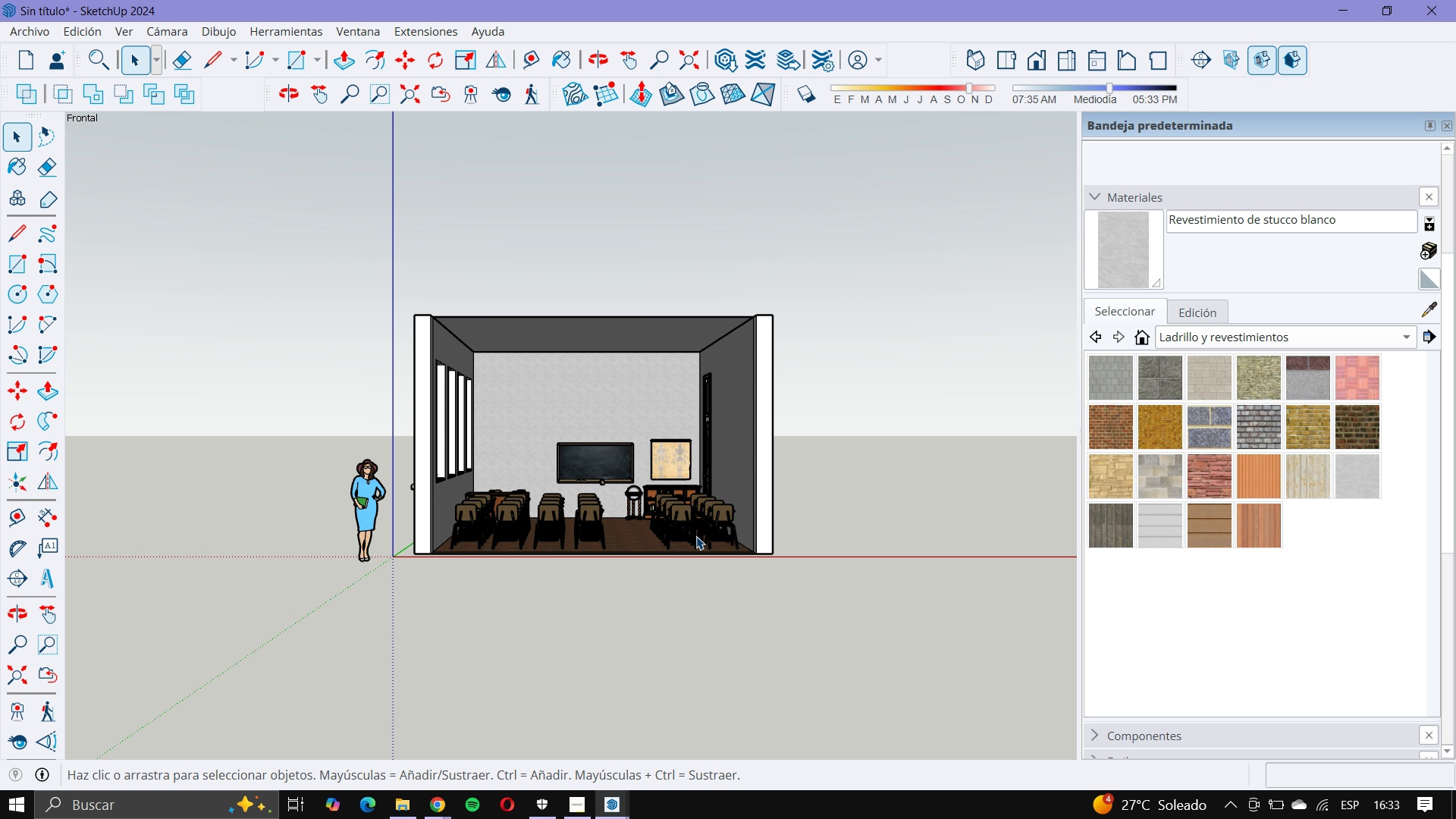 
scroll: coordinate [739, 467], scroll_direction: up, amount: 5.0
 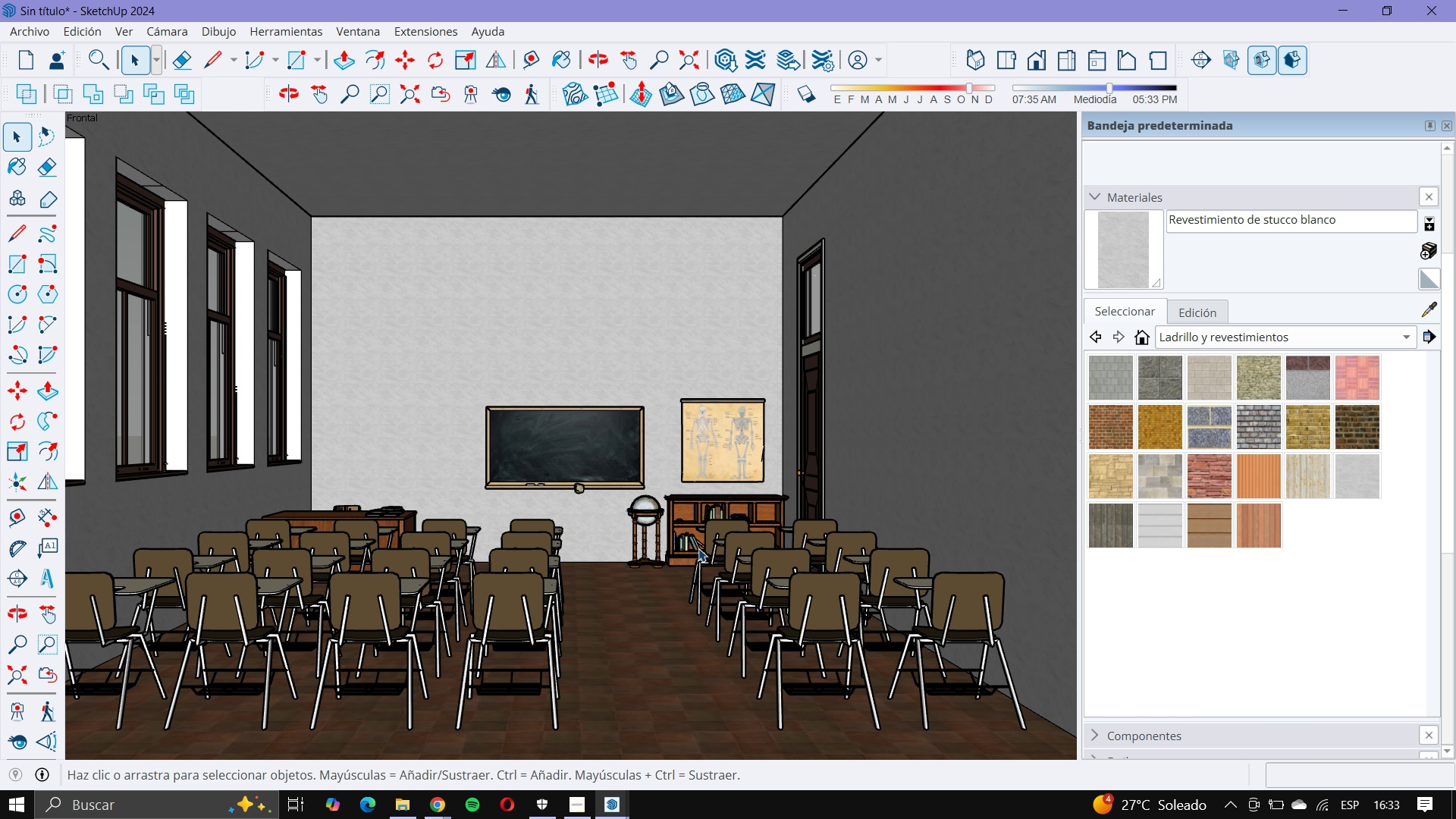 
scroll: coordinate [692, 595], scroll_direction: down, amount: 2.0
 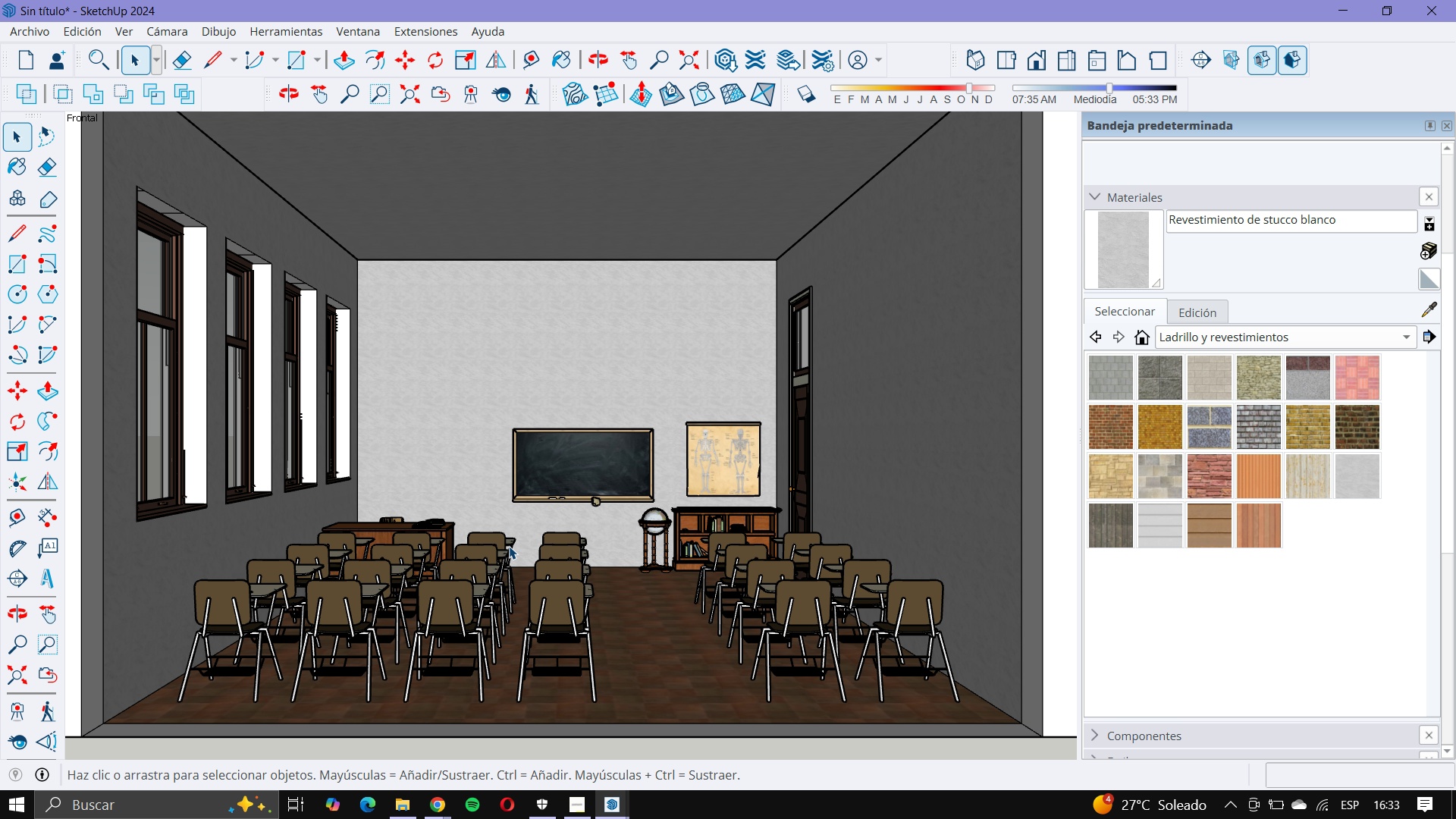 
scroll: coordinate [501, 534], scroll_direction: up, amount: 1.0
 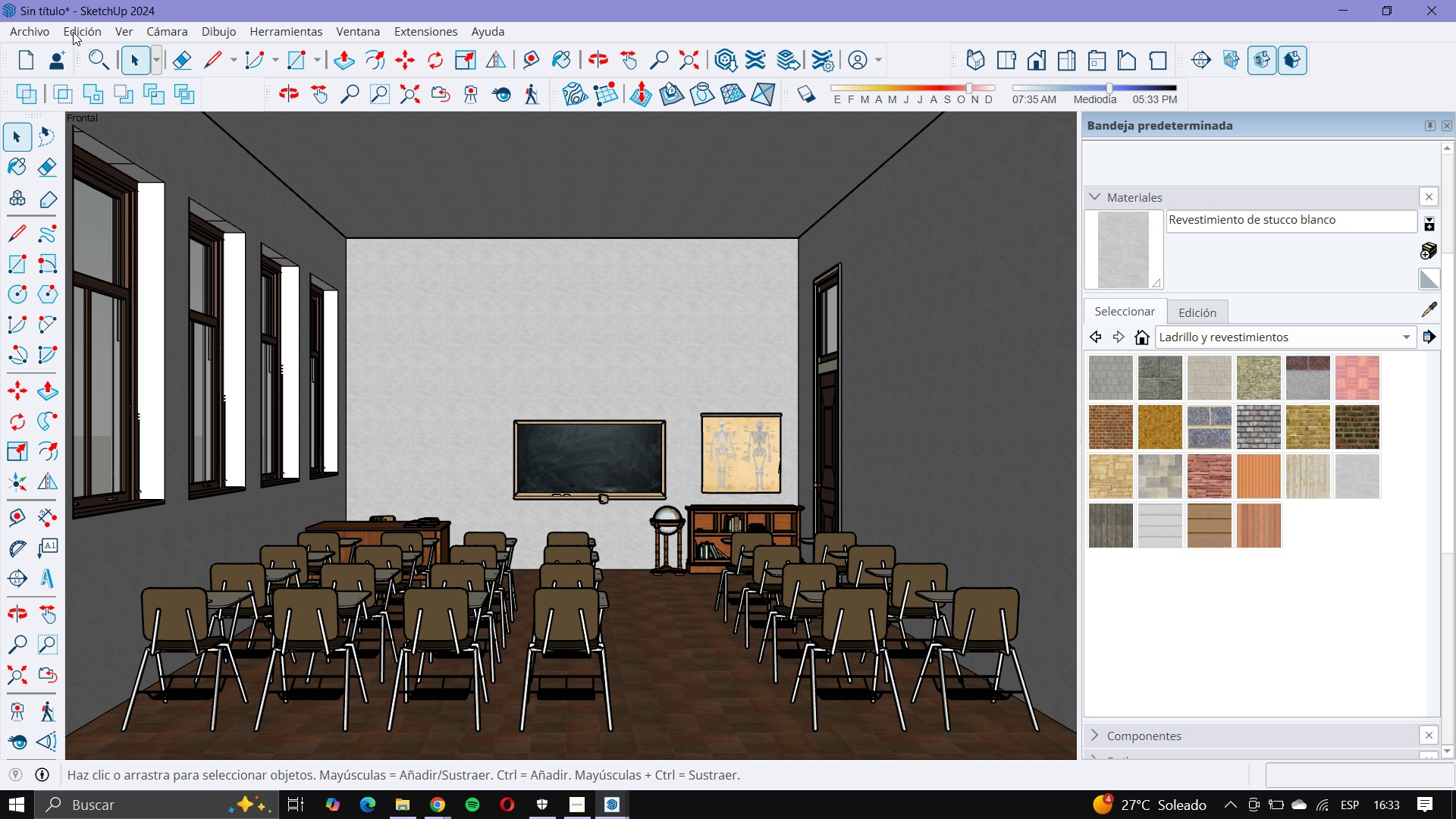 
left_click([164, 34])
 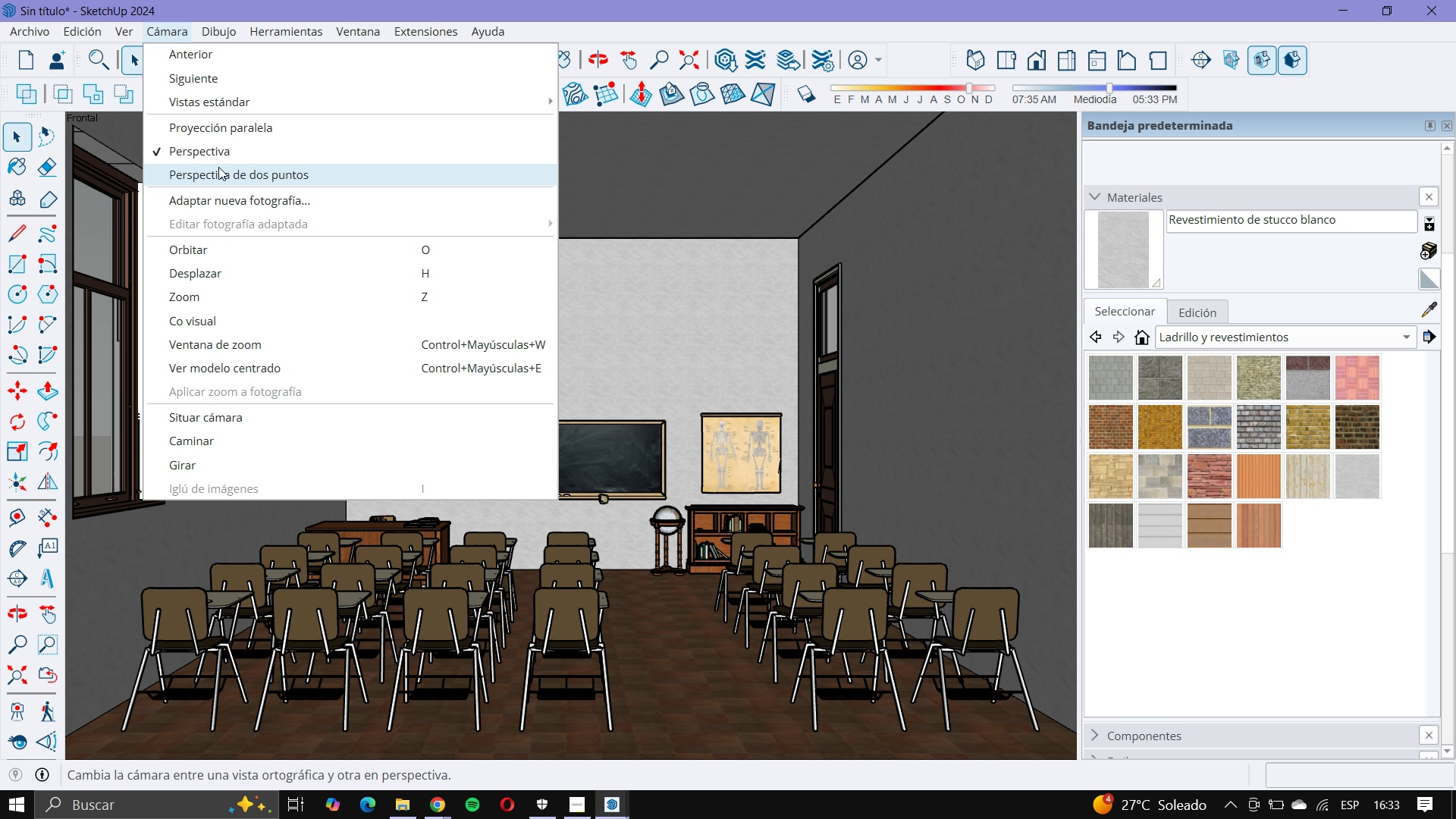 
left_click([240, 121])
 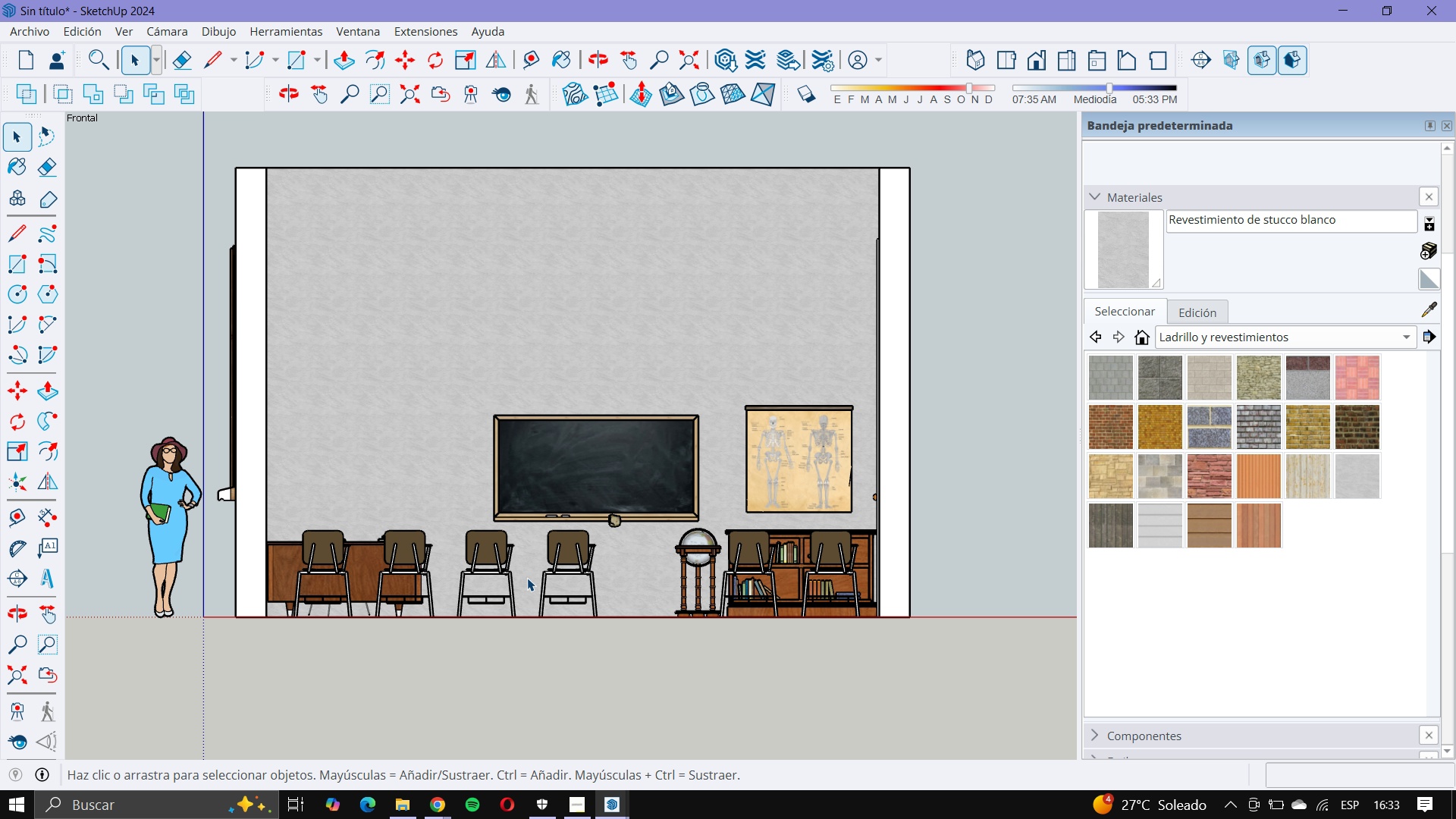 
scroll: coordinate [307, 504], scroll_direction: up, amount: 4.0
 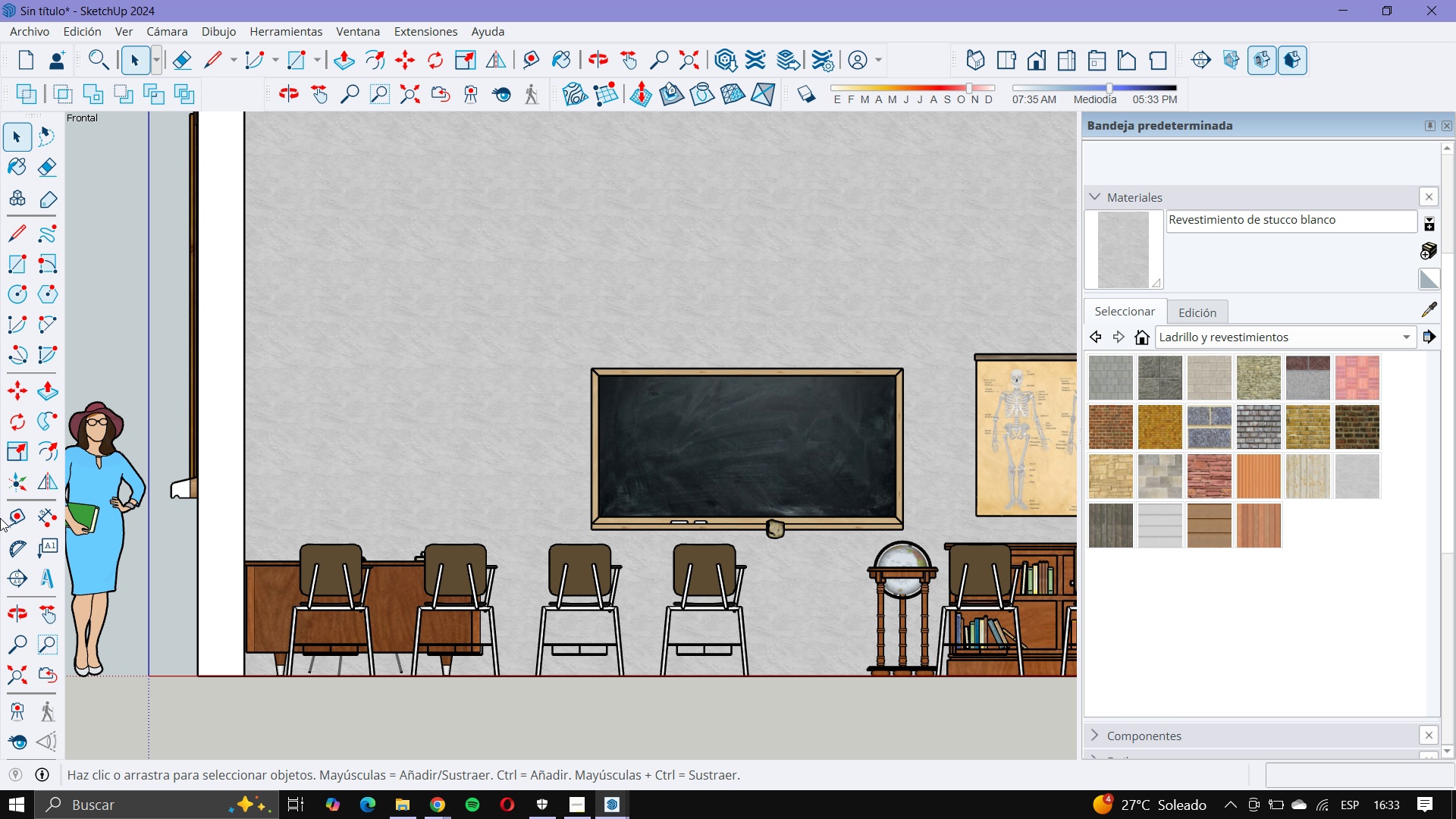 
scroll: coordinate [356, 563], scroll_direction: down, amount: 7.0
 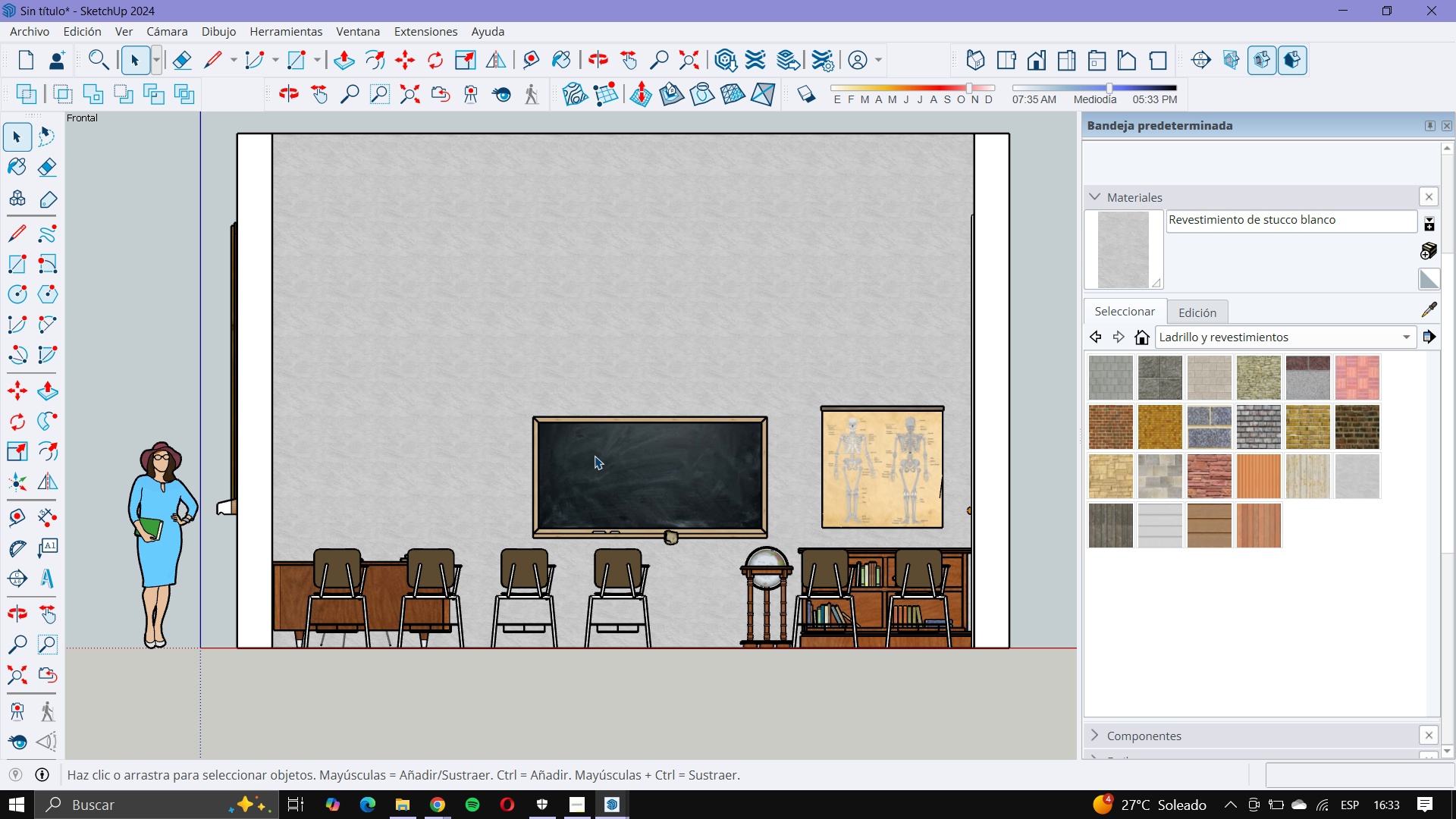 
scroll: coordinate [756, 412], scroll_direction: up, amount: 3.0
 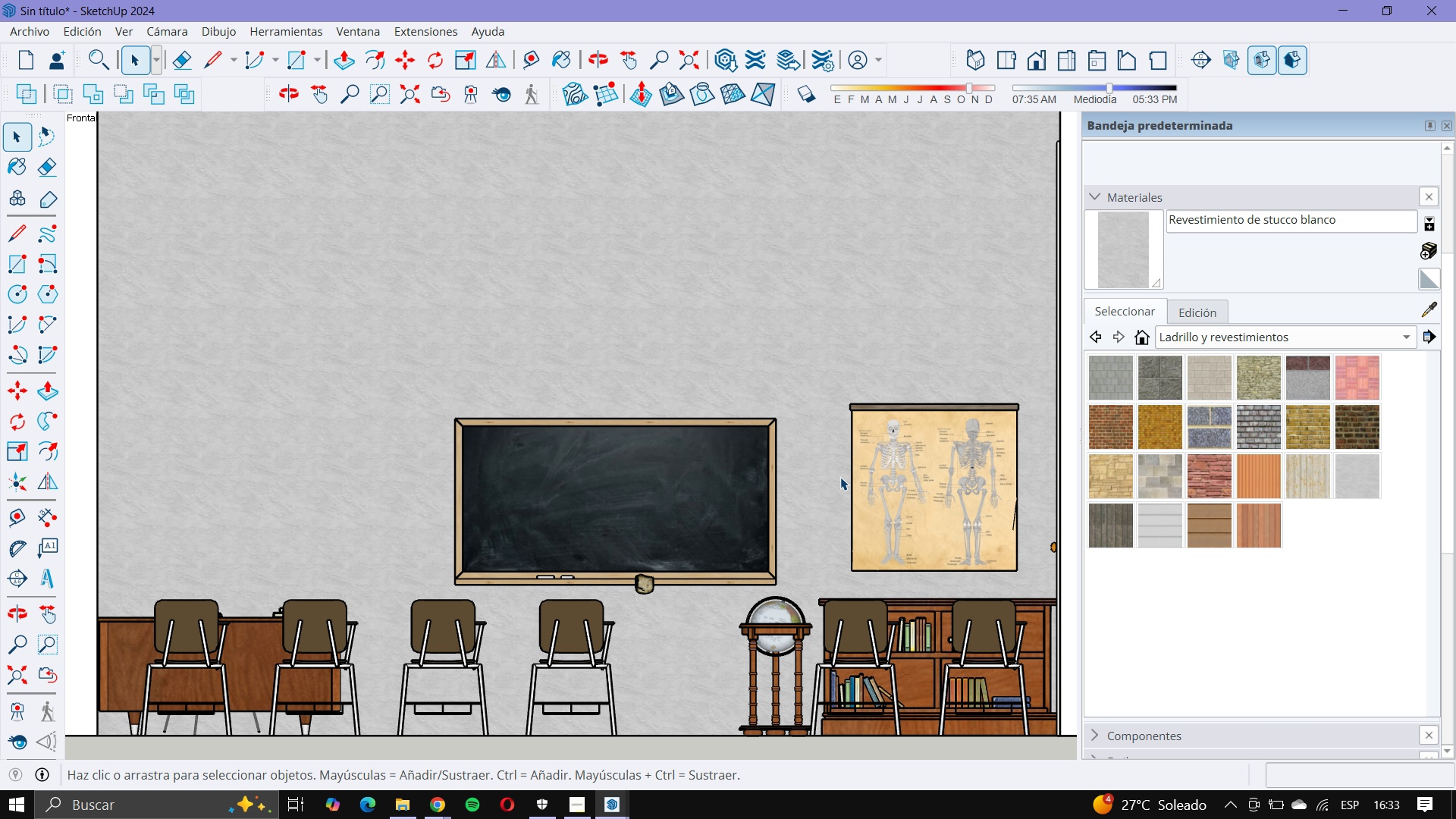 
scroll: coordinate [843, 447], scroll_direction: down, amount: 3.0
 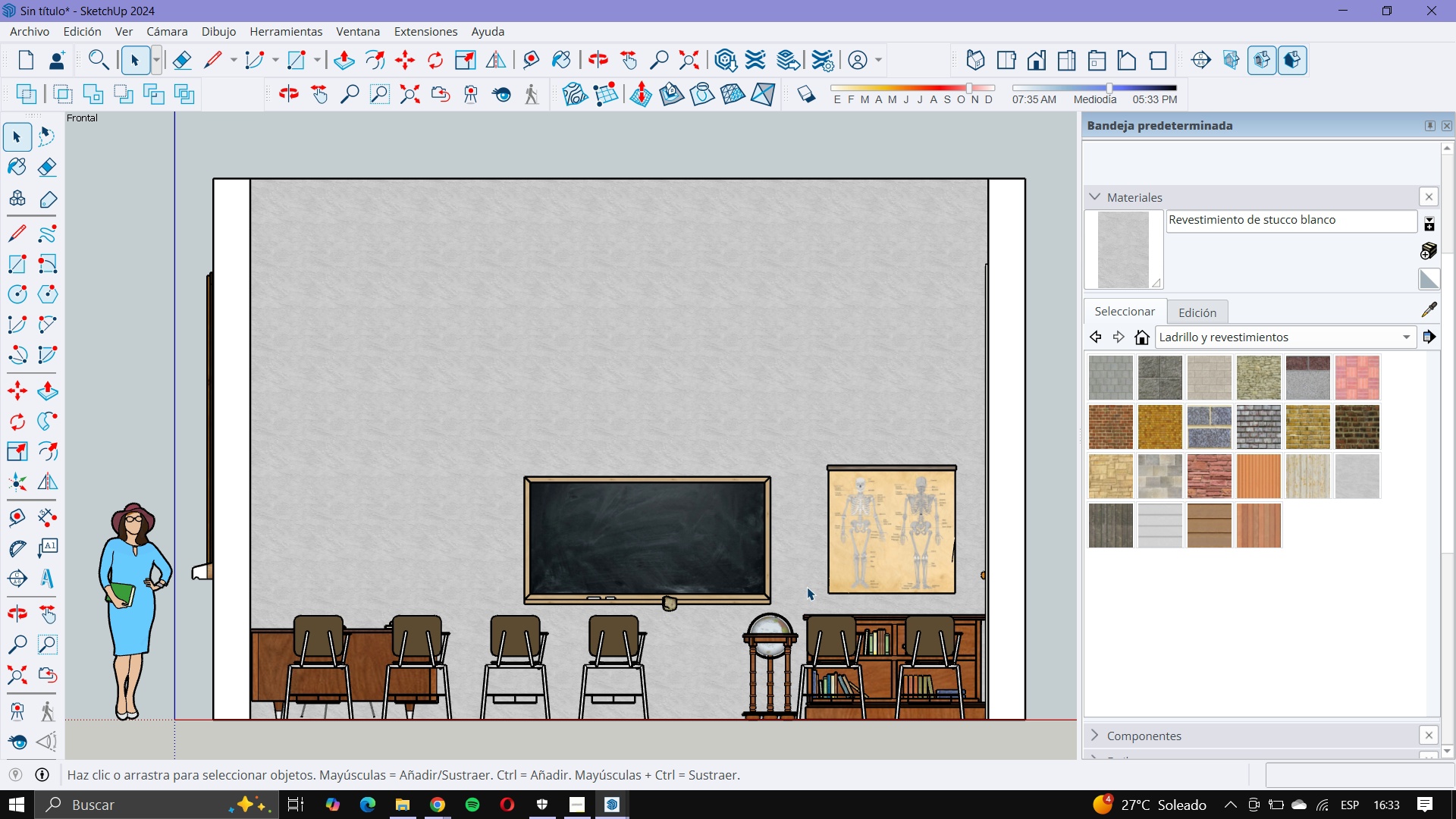 
scroll: coordinate [768, 638], scroll_direction: up, amount: 2.0
 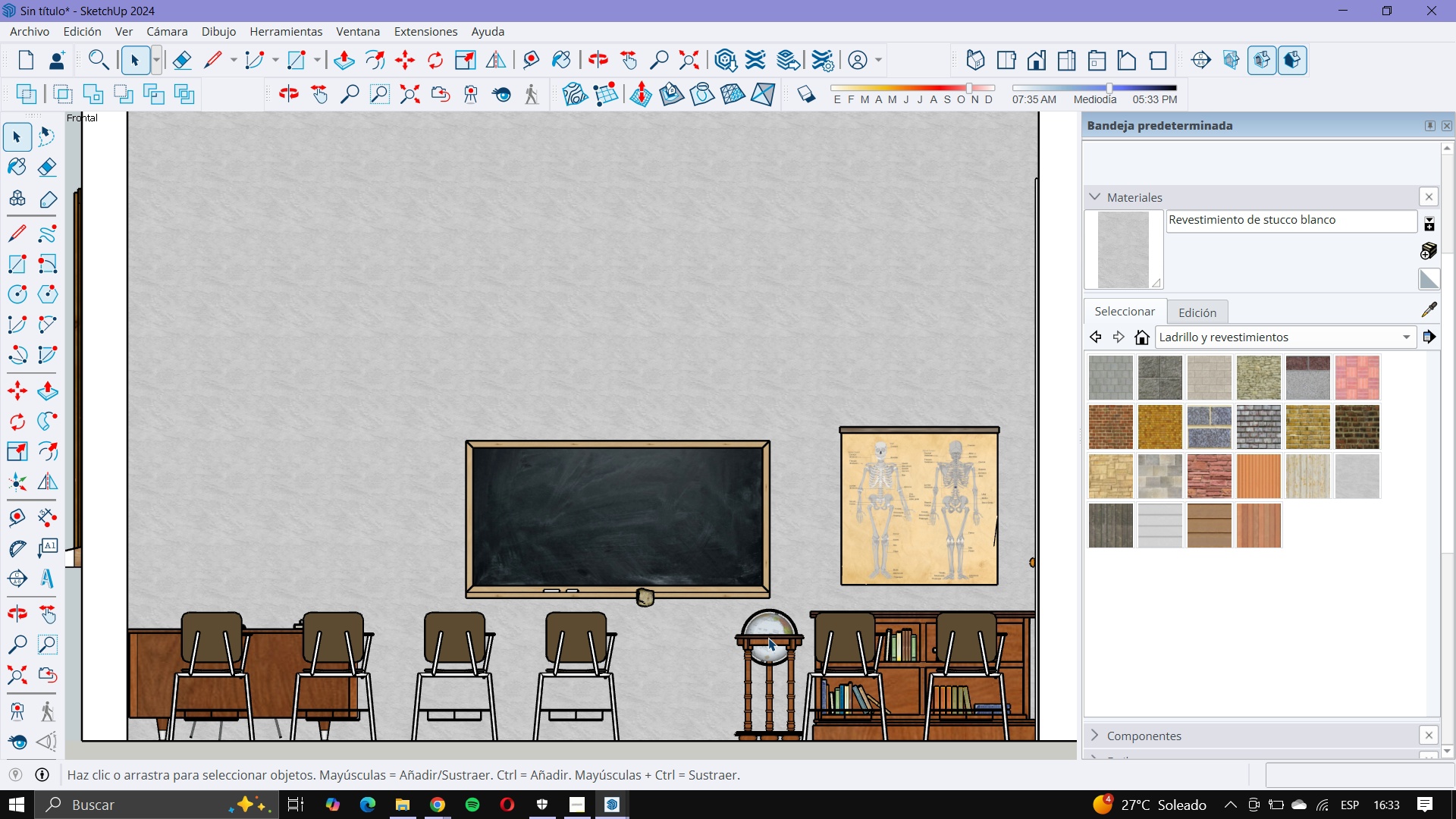 
scroll: coordinate [756, 665], scroll_direction: down, amount: 1.0
 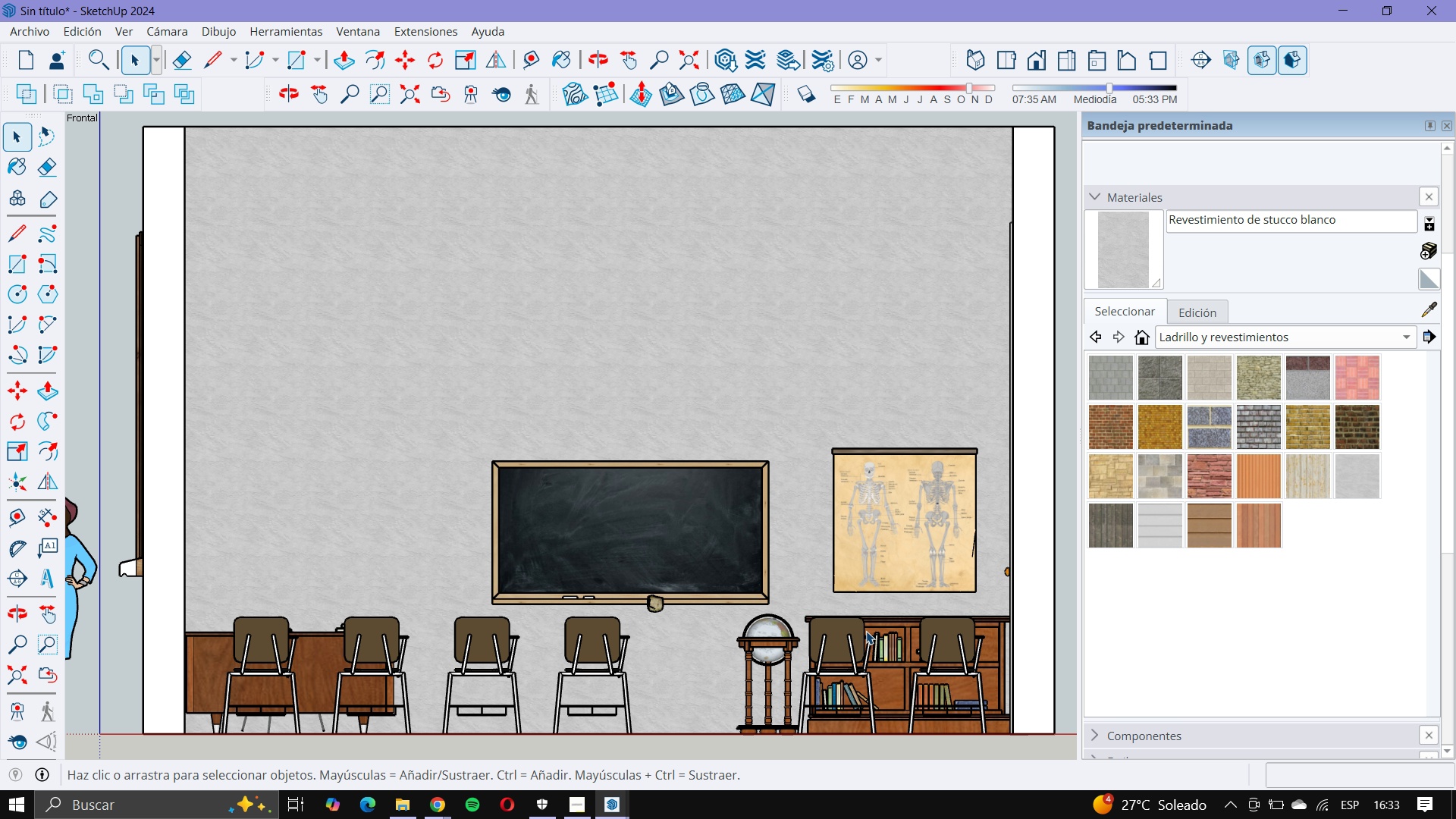 
scroll: coordinate [871, 629], scroll_direction: up, amount: 1.0
 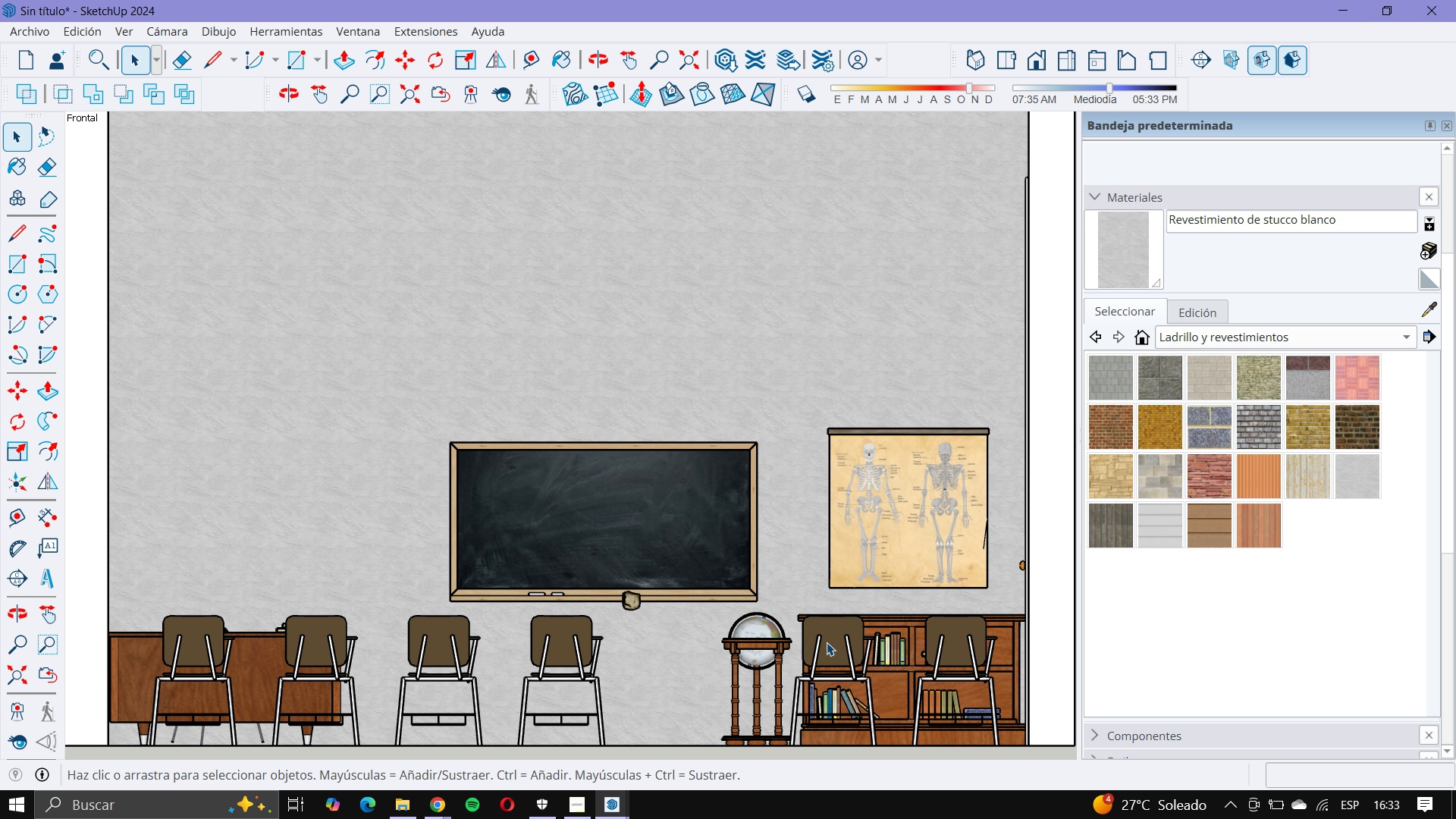 
scroll: coordinate [827, 642], scroll_direction: down, amount: 1.0
 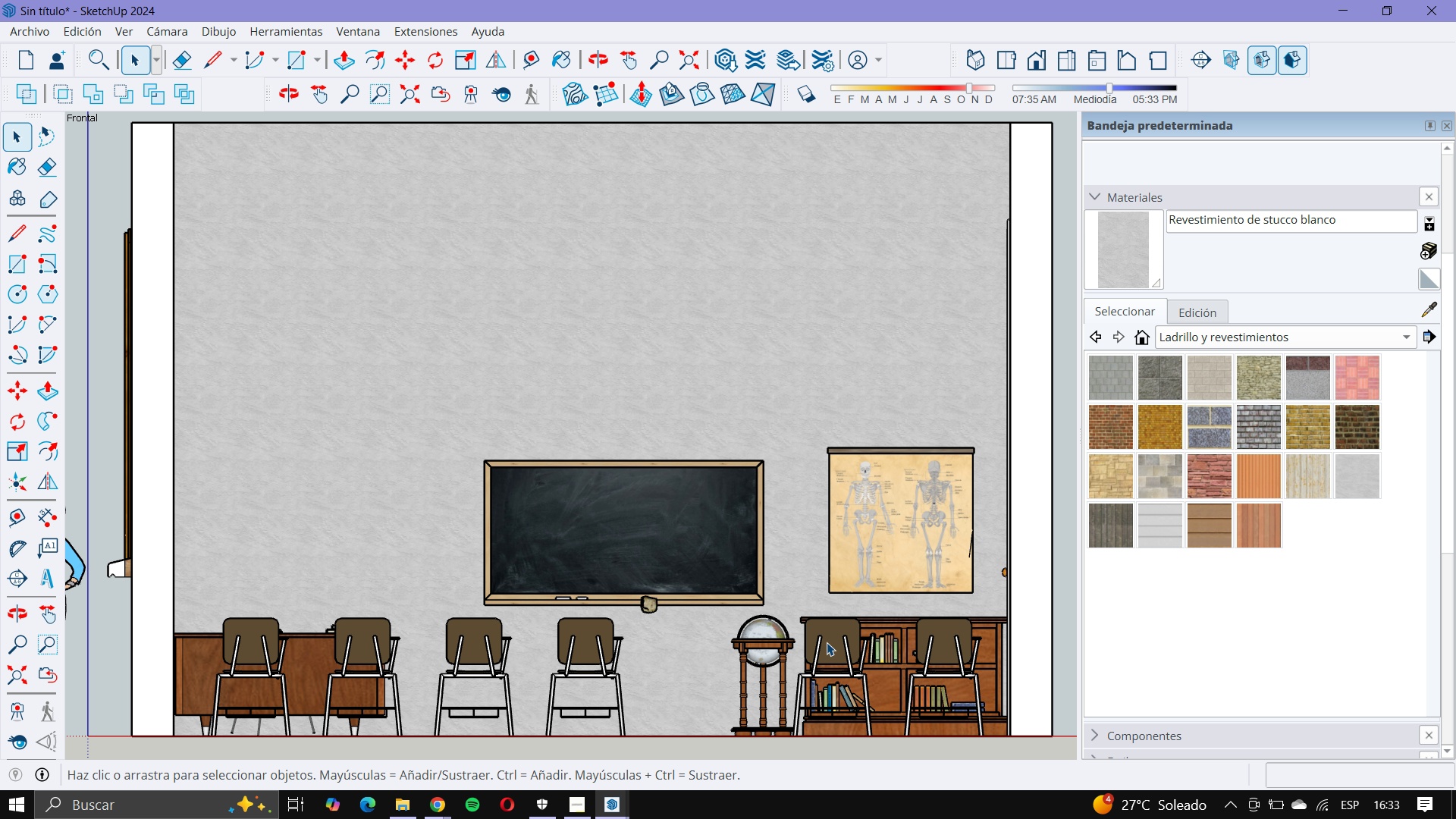 
scroll: coordinate [827, 642], scroll_direction: up, amount: 1.0
 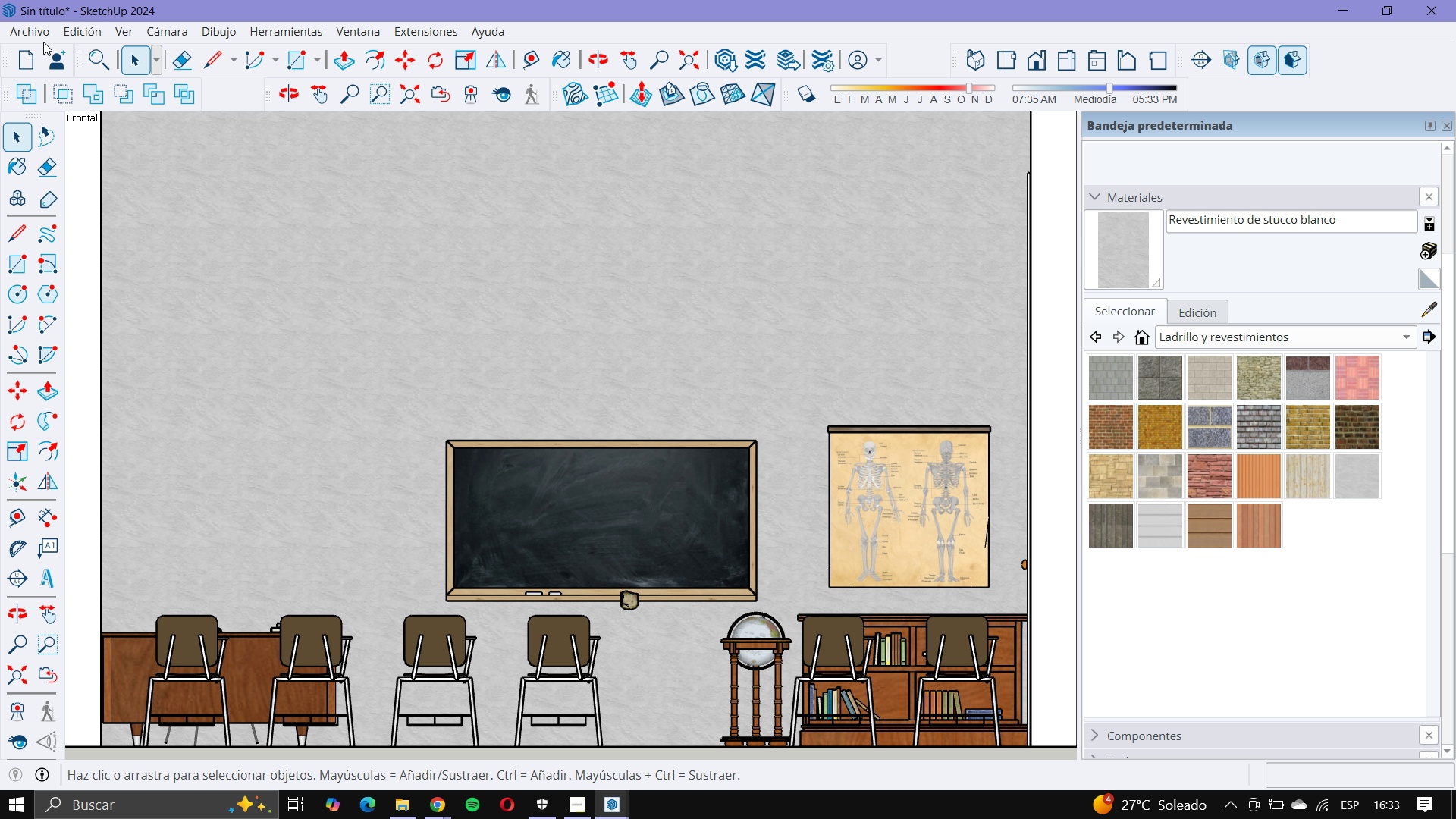 
left_click([38, 36])
 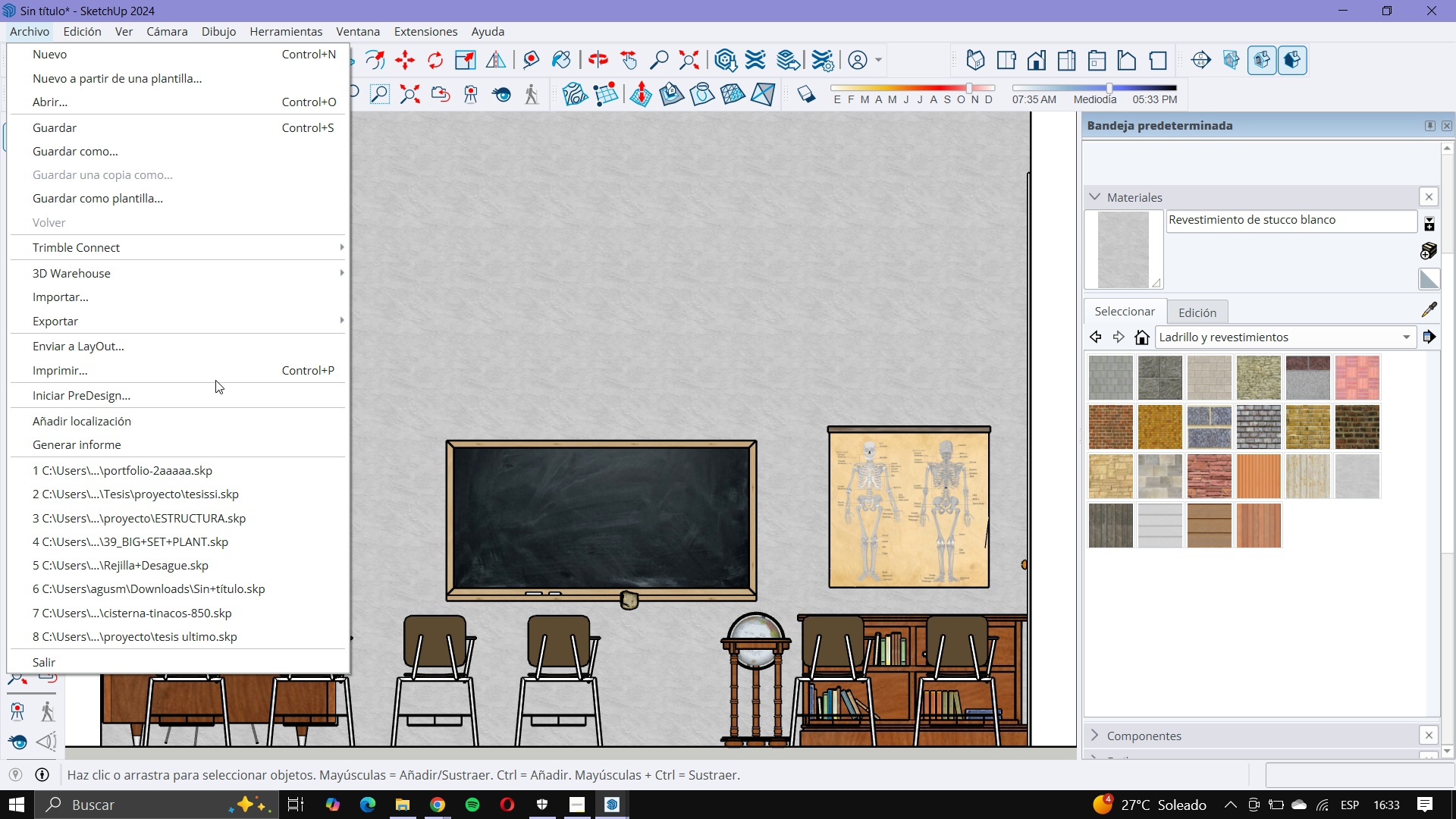 
mouse_move([231, 312])
 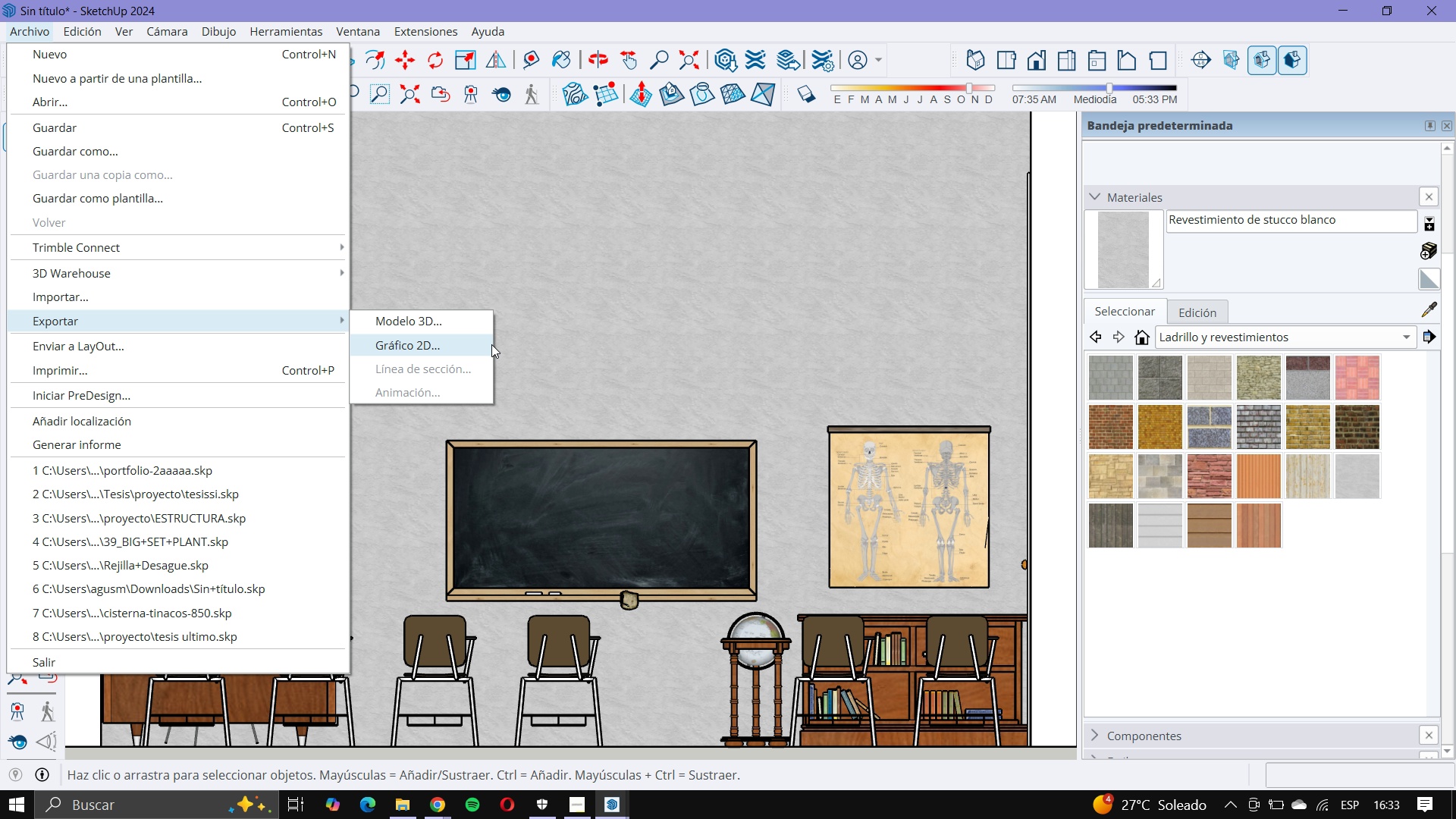 
left_click([491, 344])
 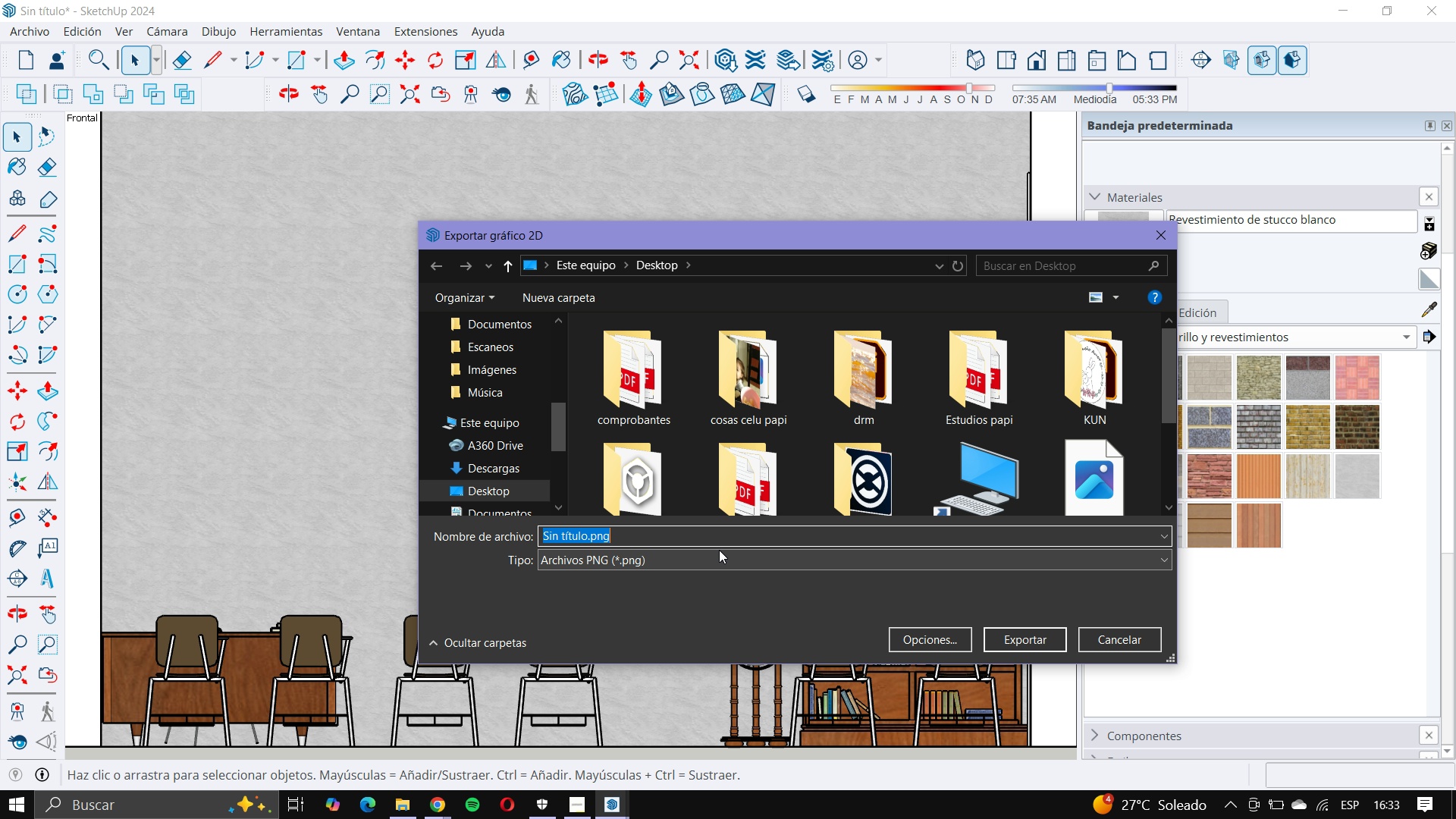 
scroll: coordinate [851, 414], scroll_direction: down, amount: 3.0
 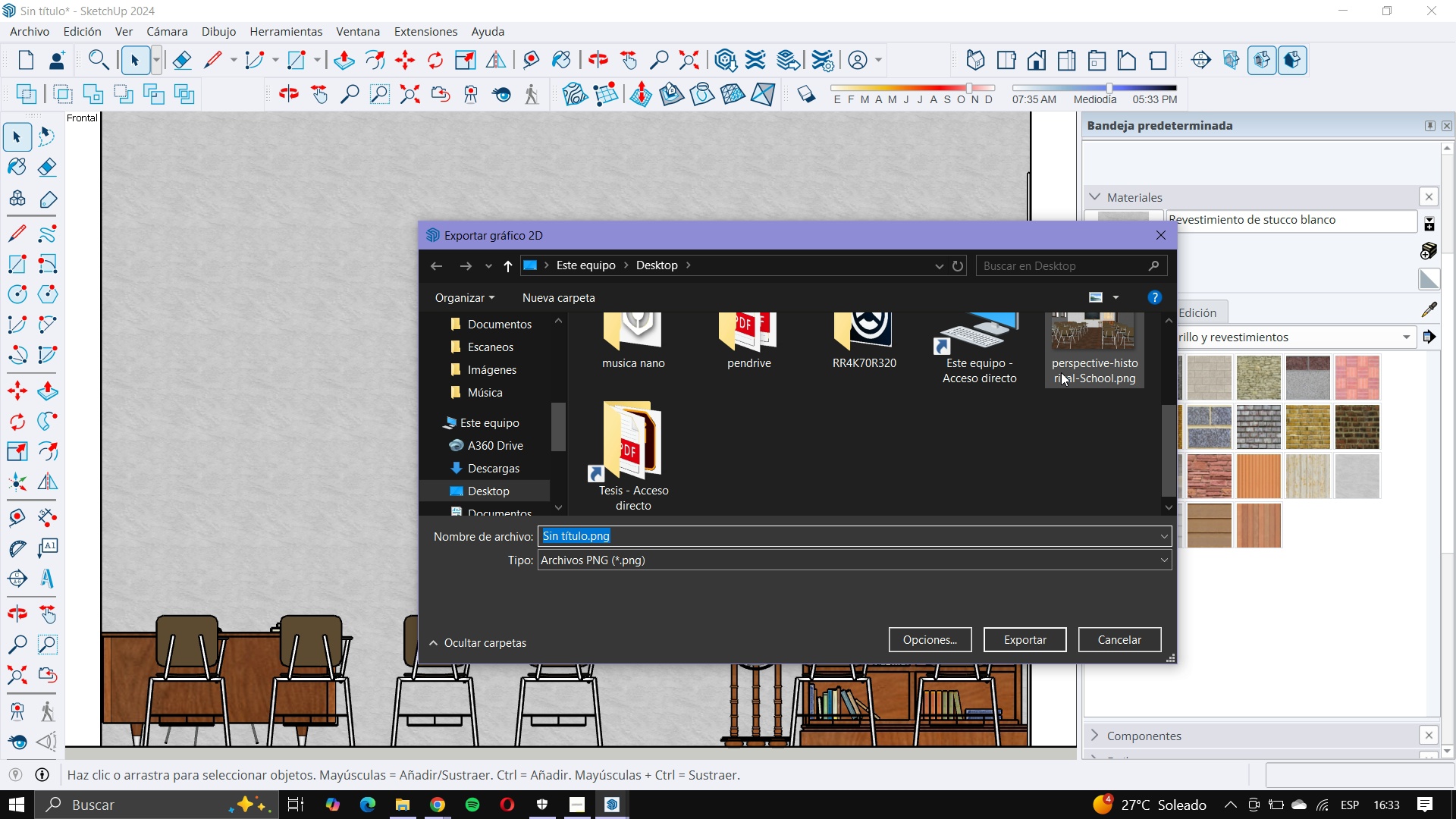 
left_click([1061, 372])
 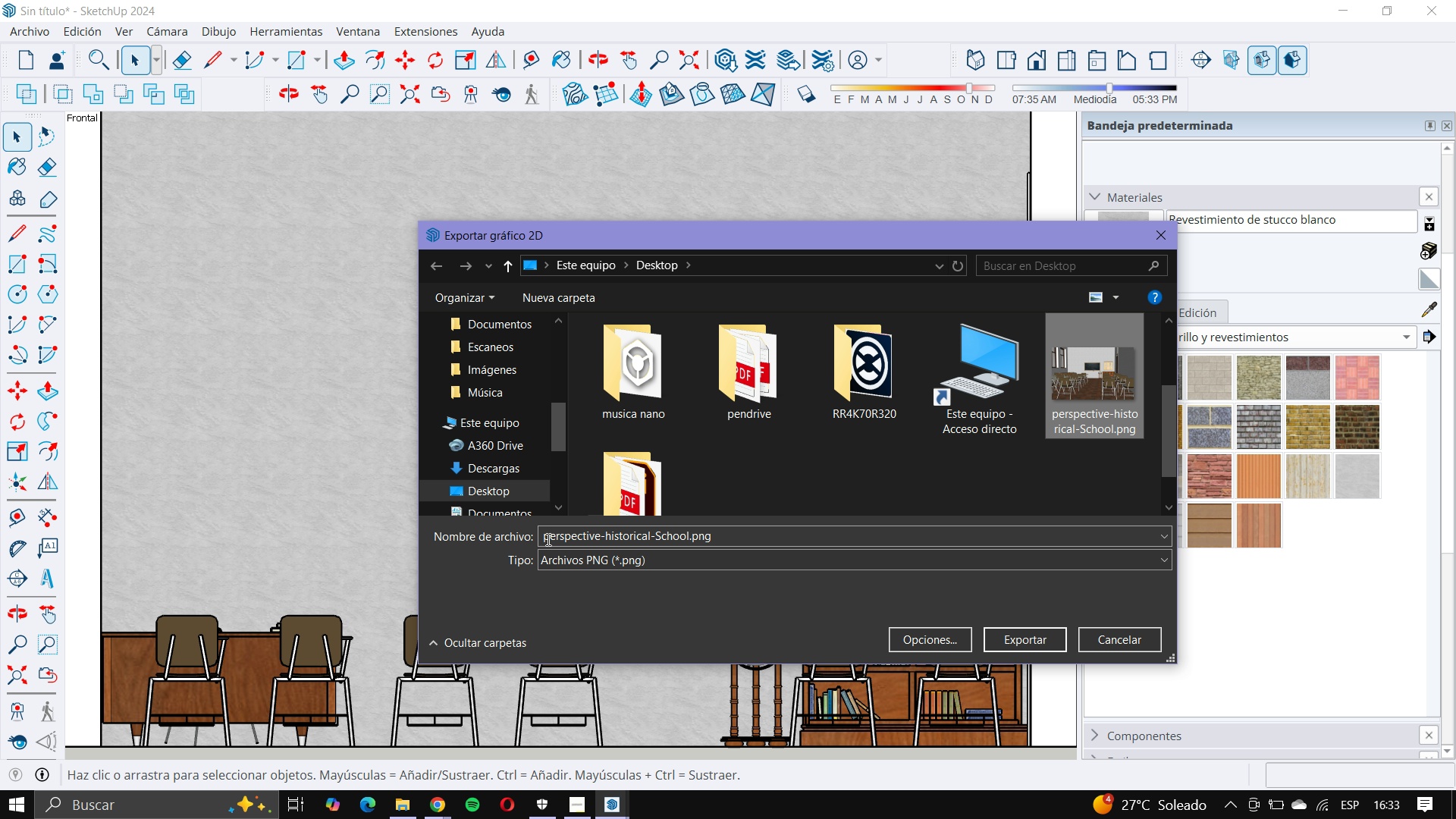 
left_click([547, 539])
 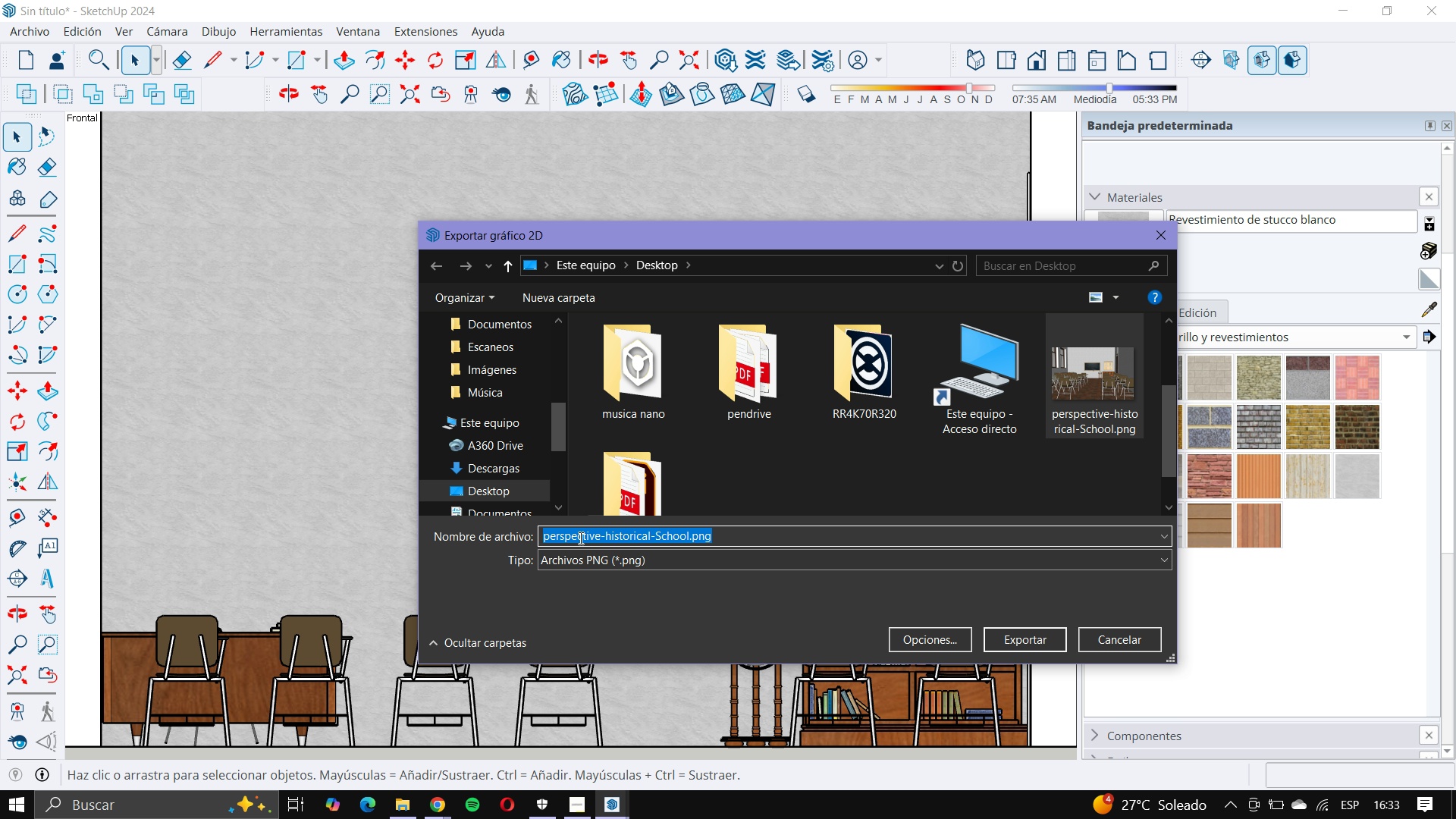 
left_click([579, 538])
 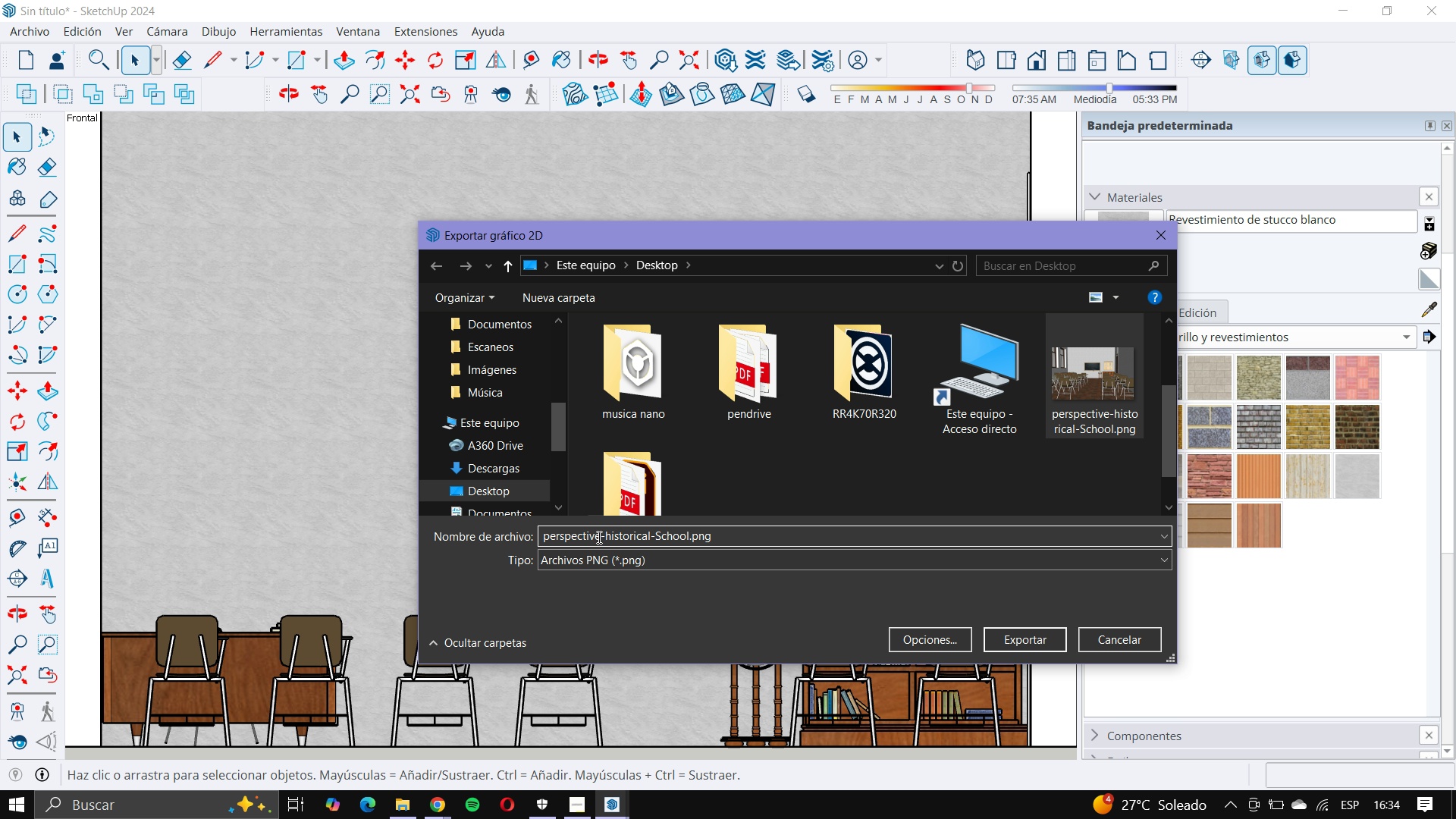 
left_click_drag(start_coordinate=[598, 537], to_coordinate=[467, 544])
 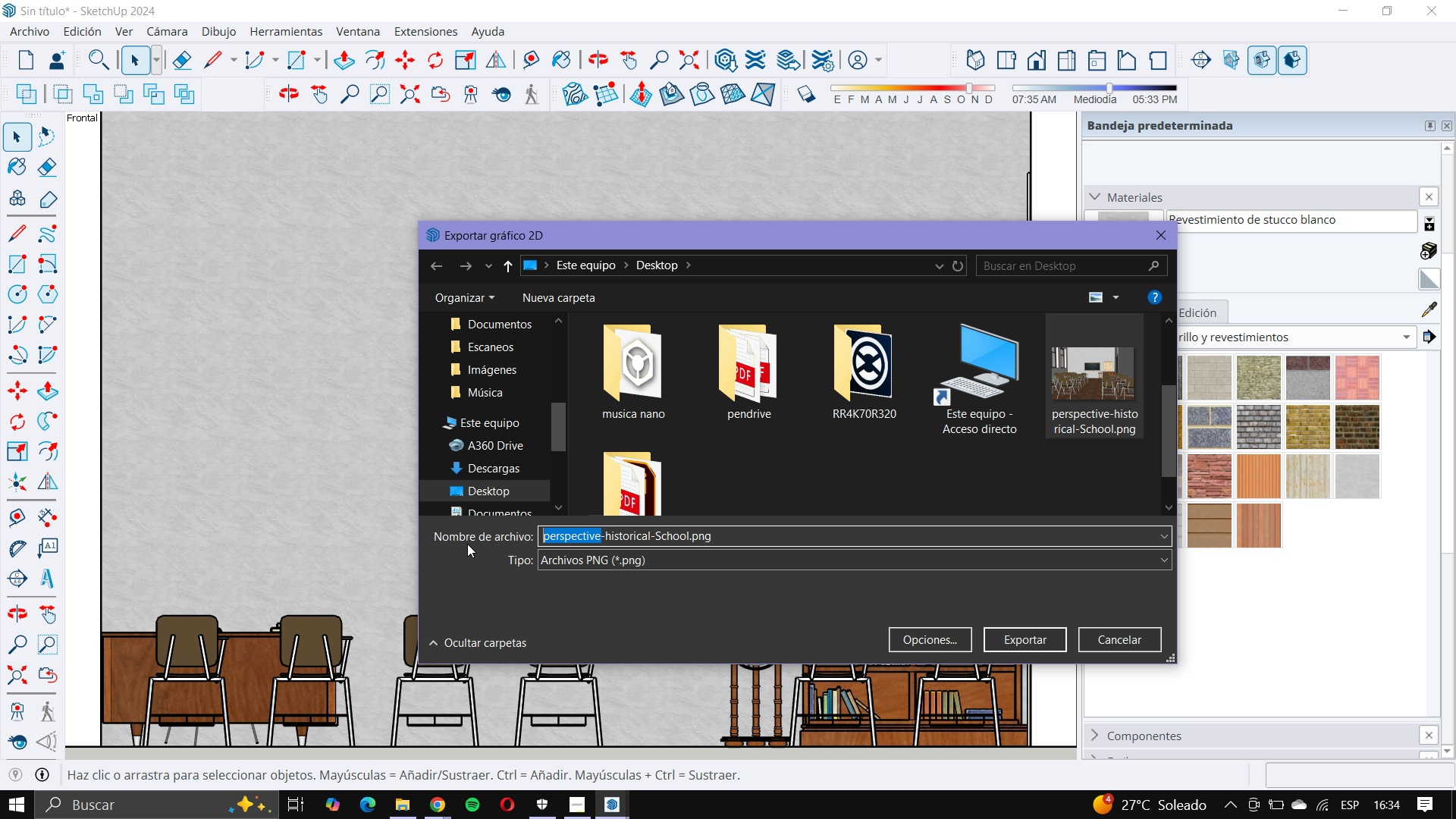 
type(vista)
 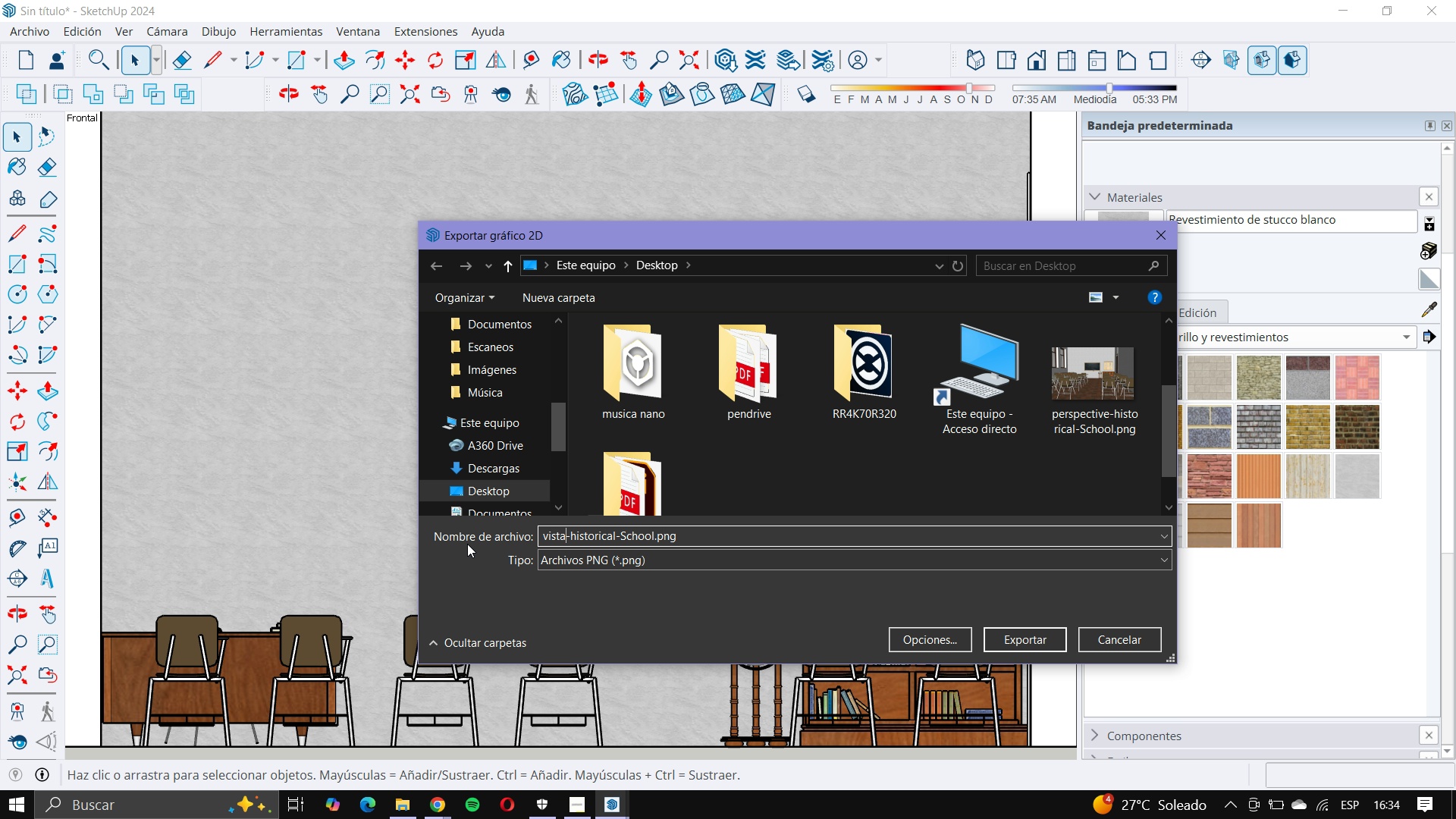 
wait(90.51)
 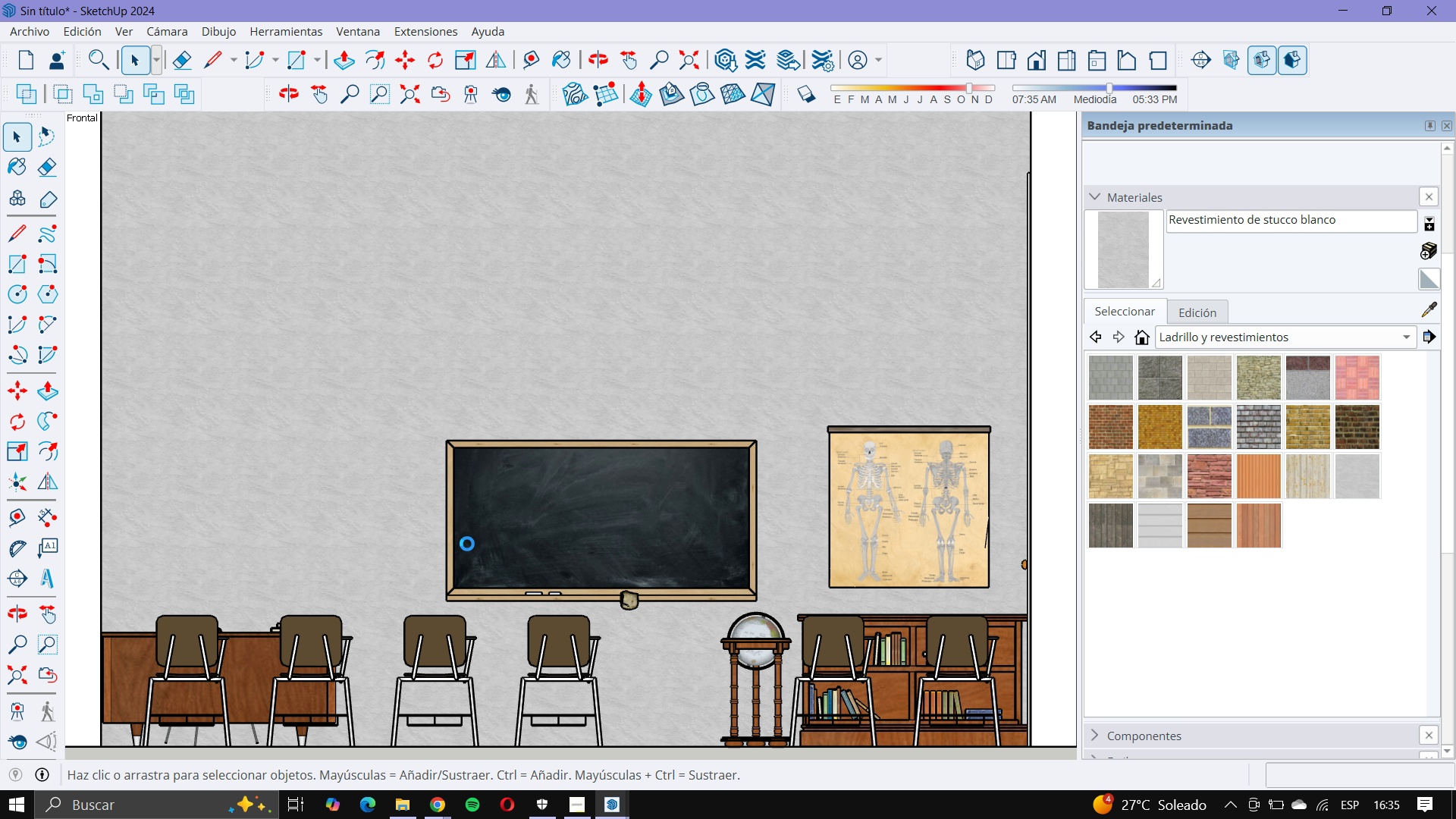 
scroll: coordinate [639, 657], scroll_direction: down, amount: 11.0
 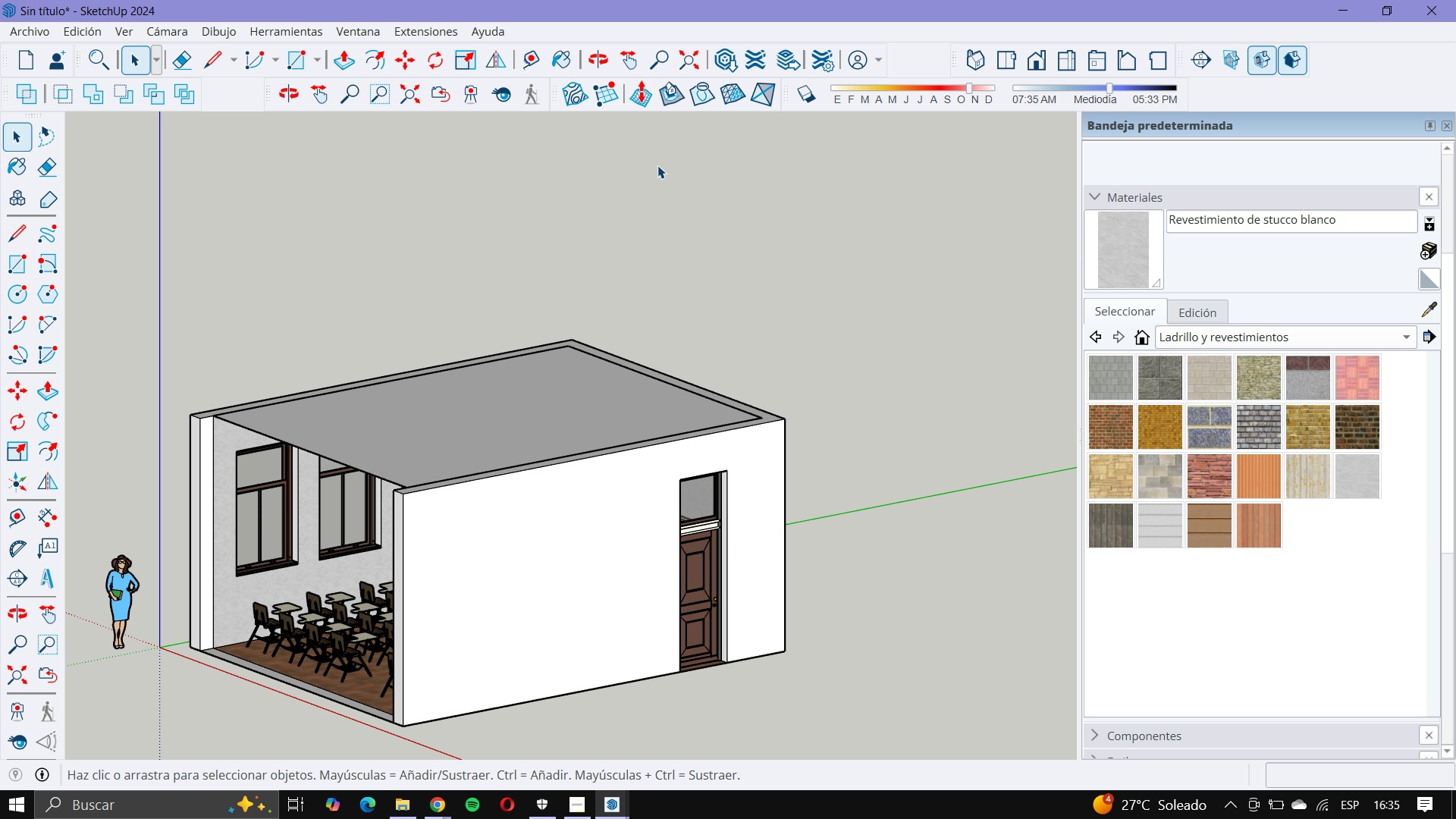 
wait(6.67)
 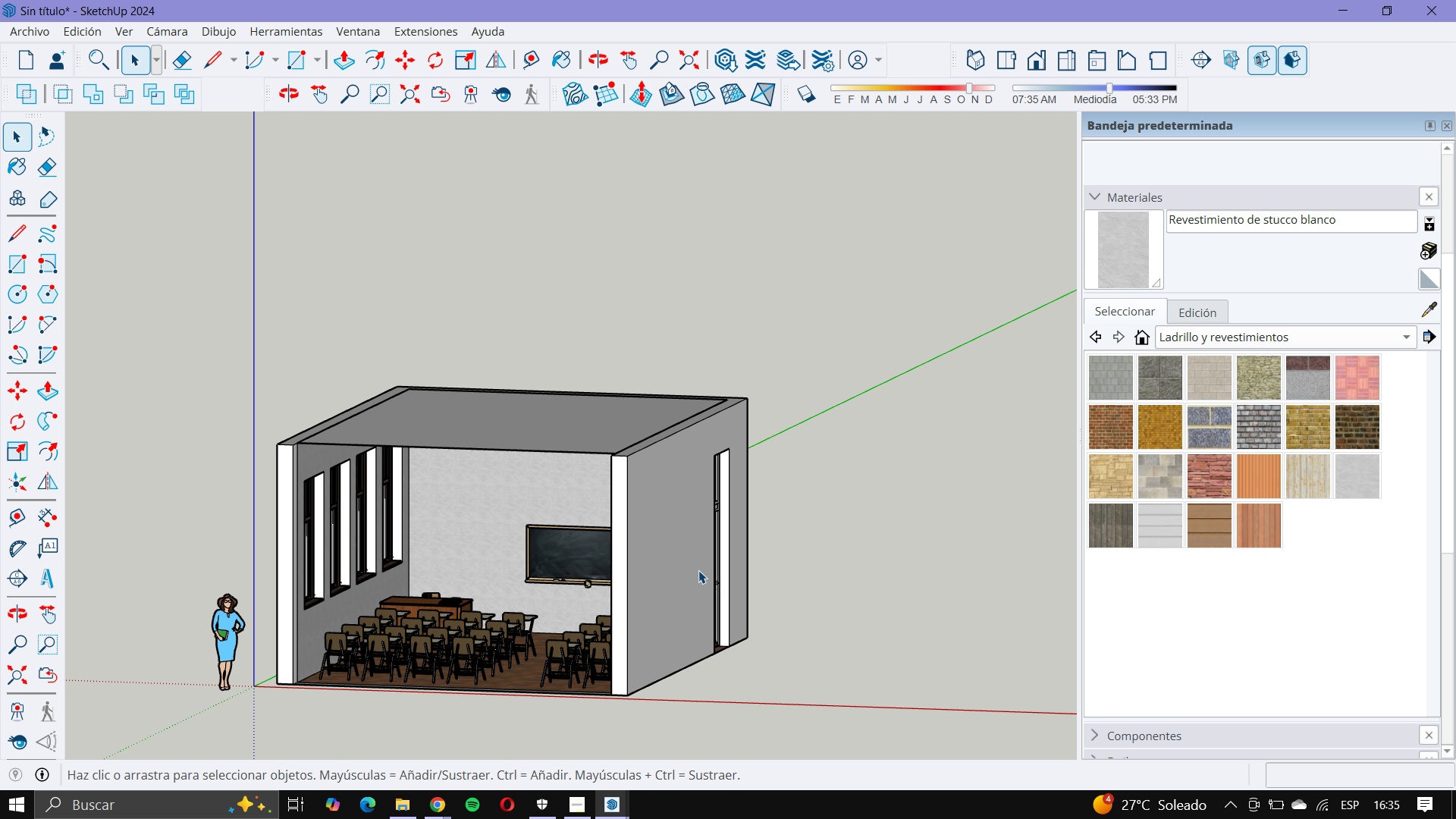 
left_click([39, 398])
 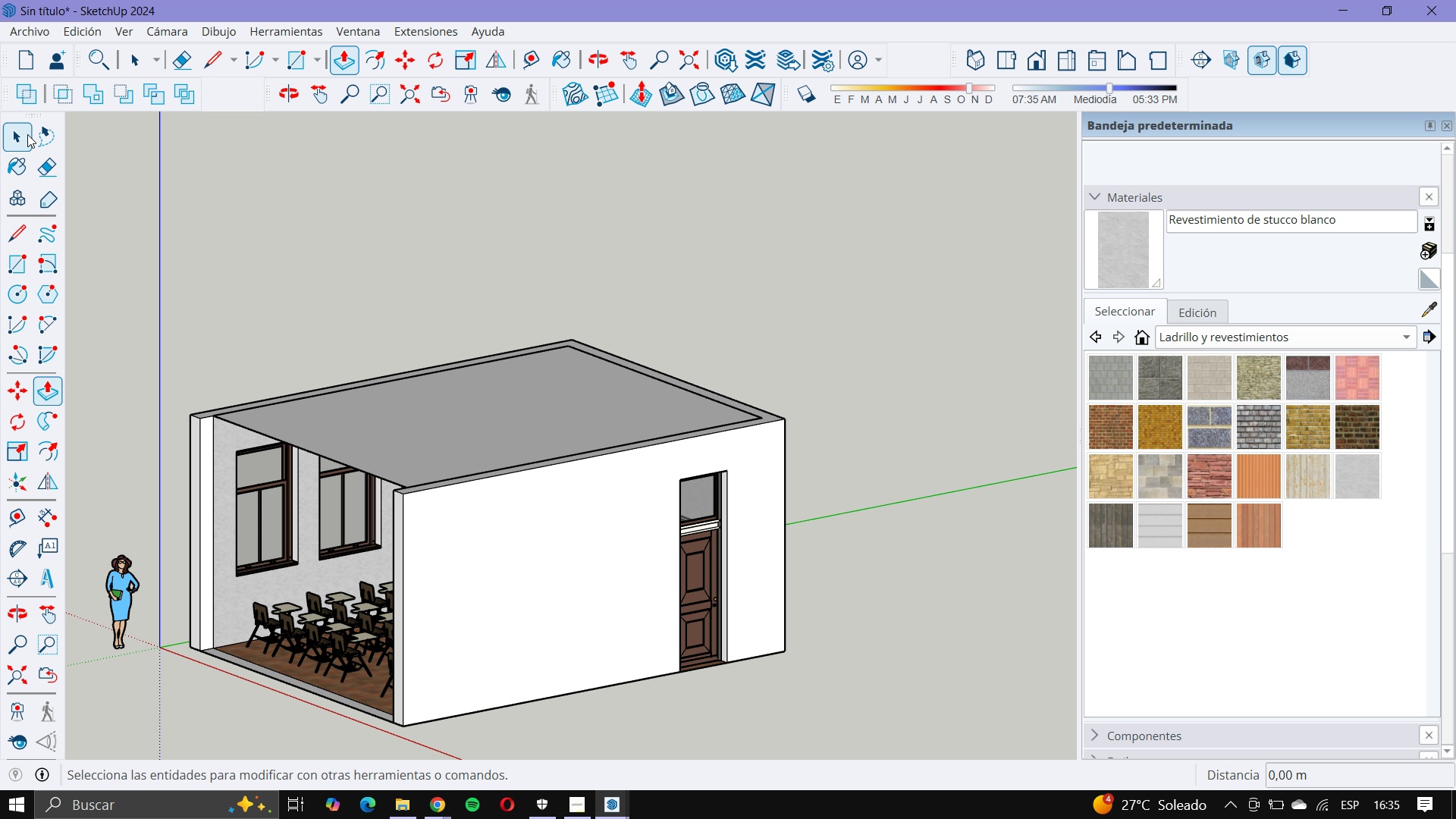 
left_click([24, 134])
 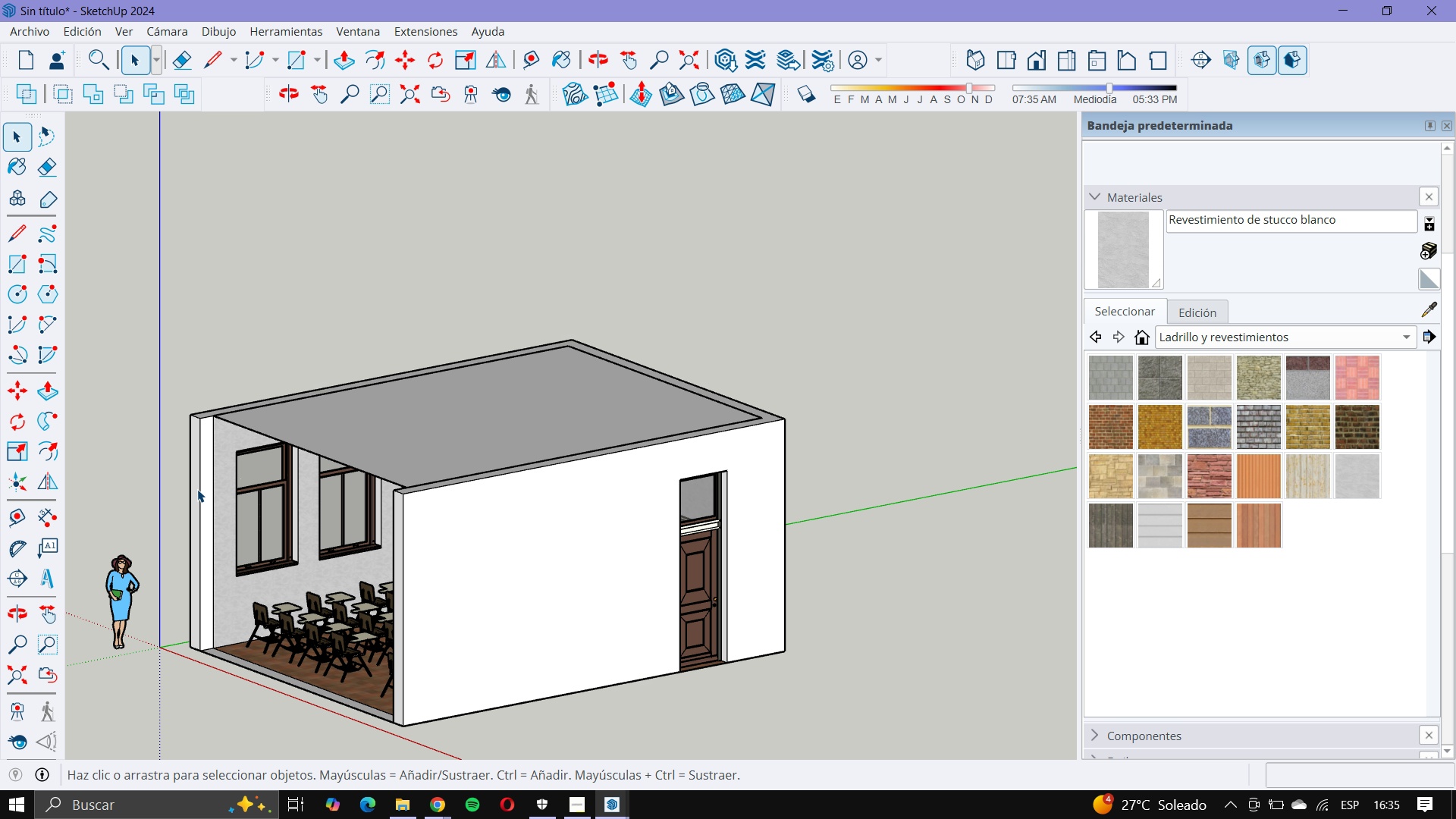 
double_click([197, 489])
 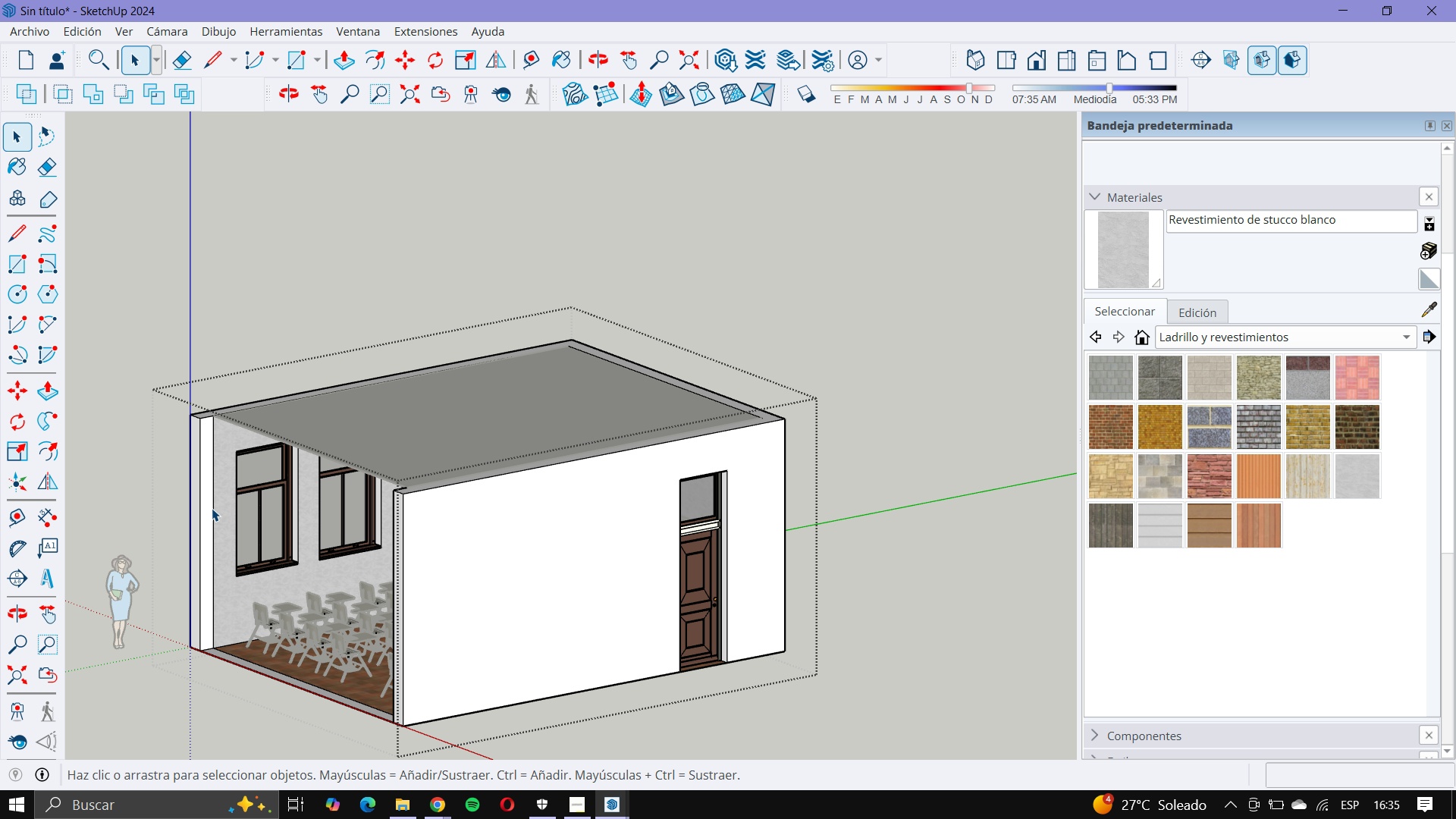 
left_click([212, 508])
 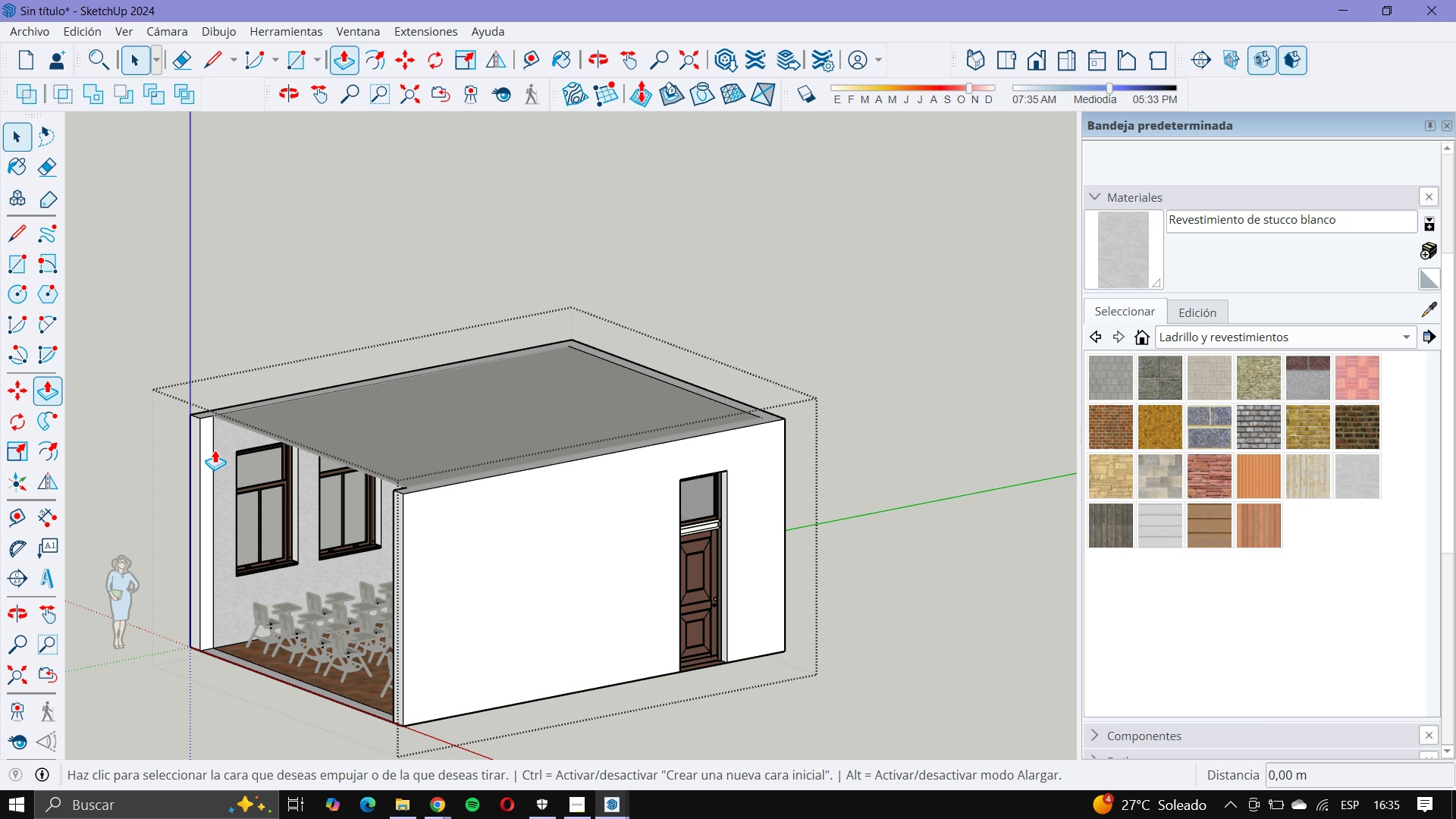 
left_click([211, 453])
 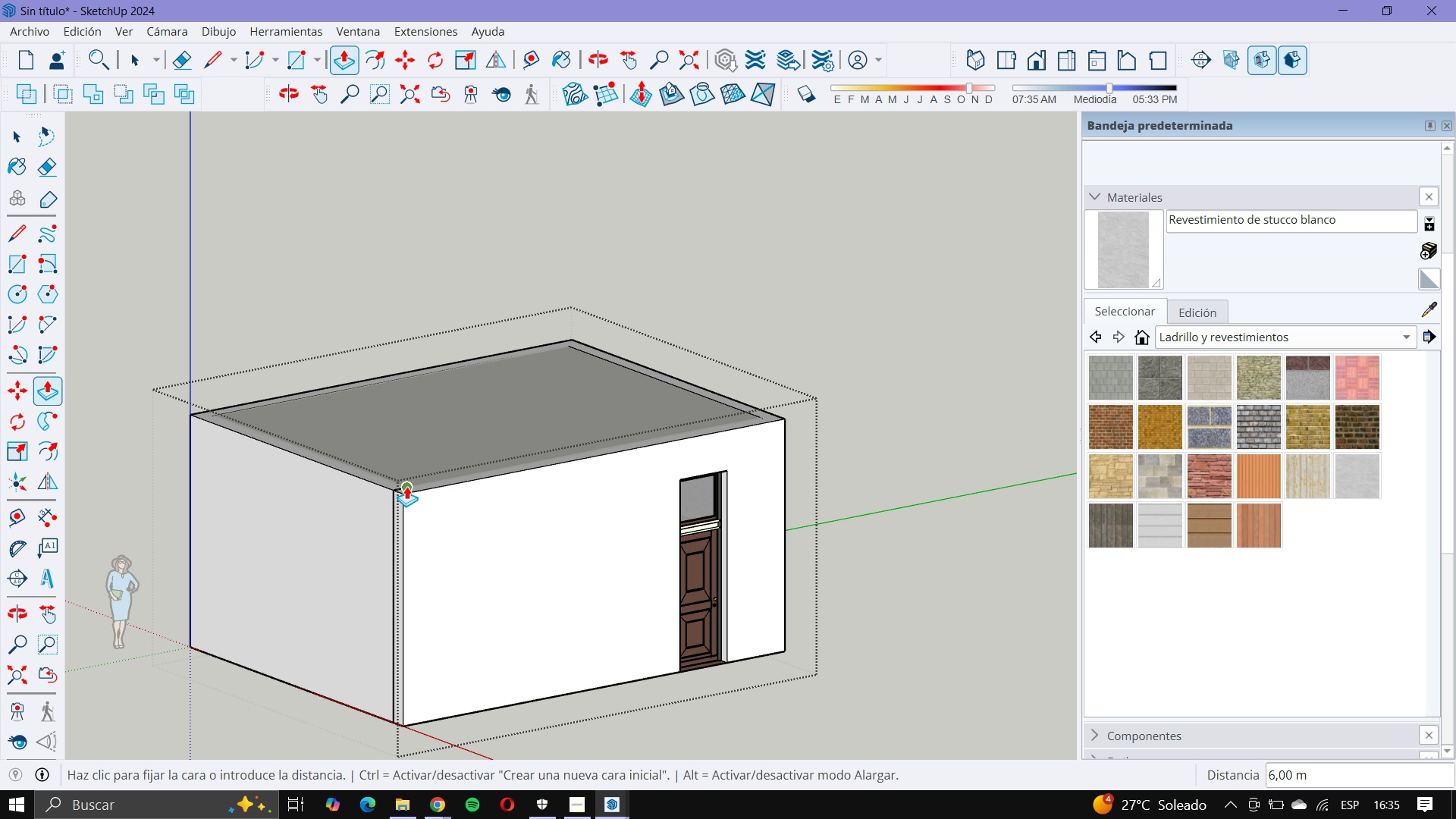 
left_click([406, 486])
 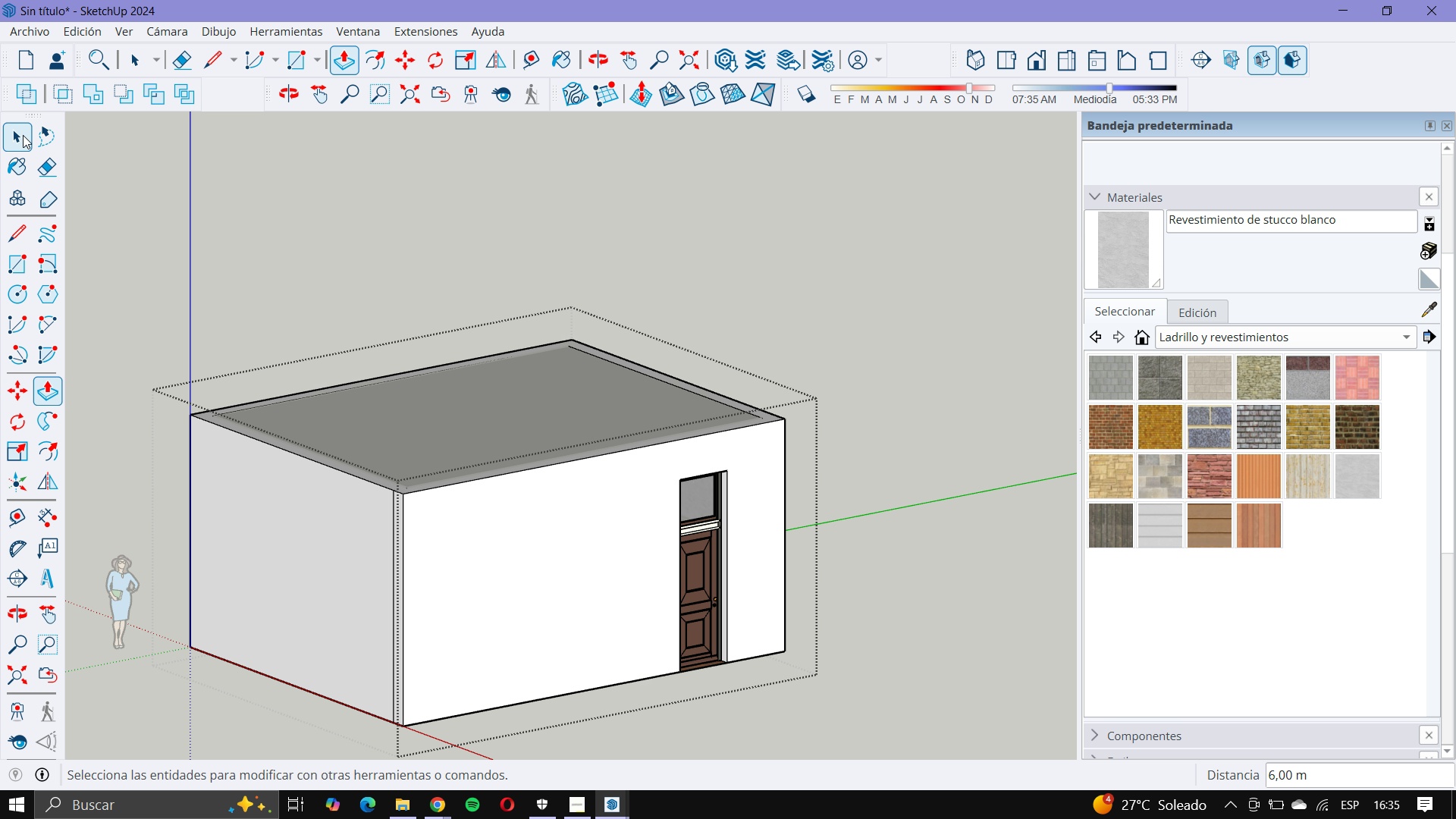 
left_click([23, 135])
 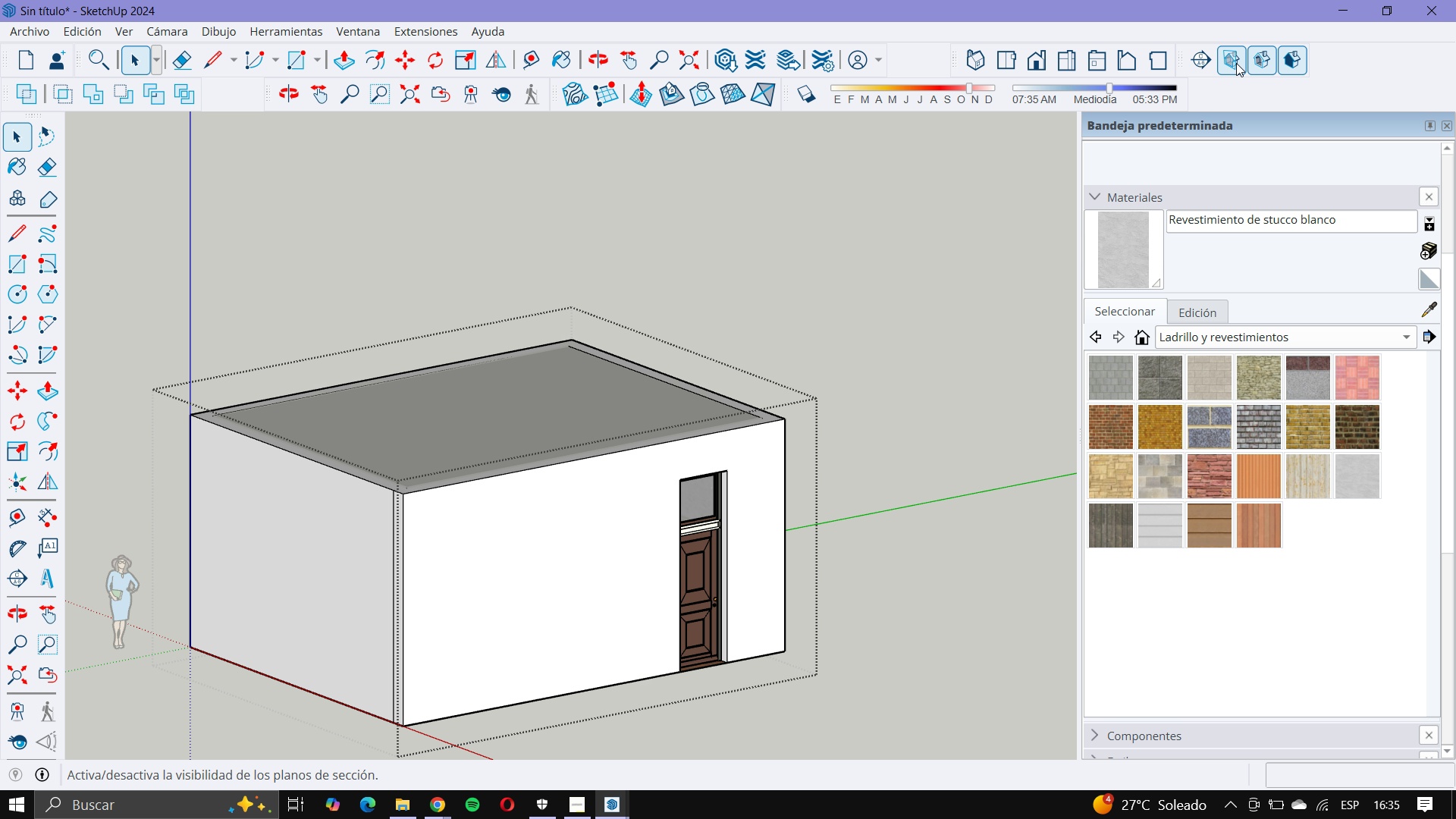 
left_click([1211, 63])
 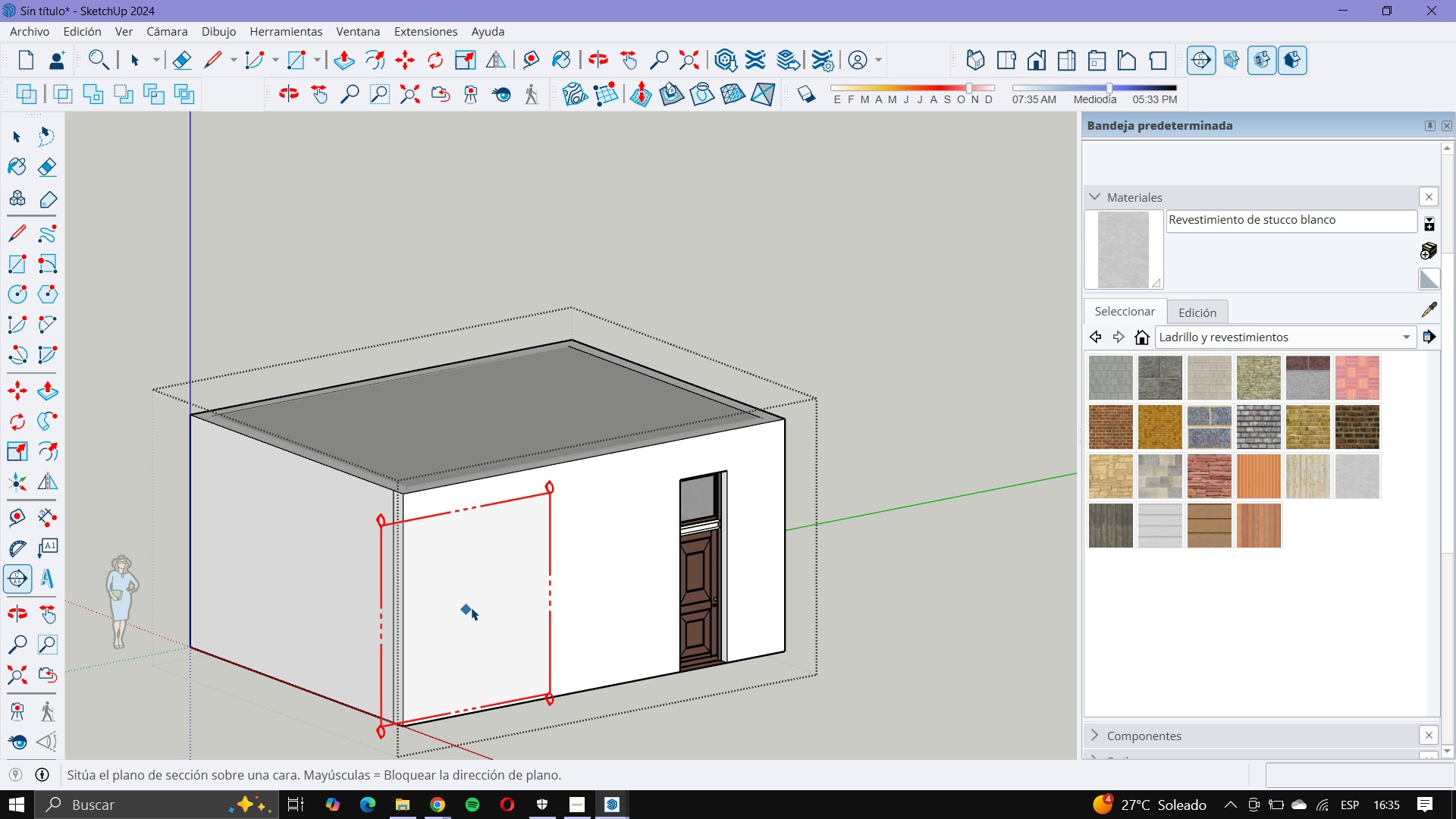 
left_click([472, 607])
 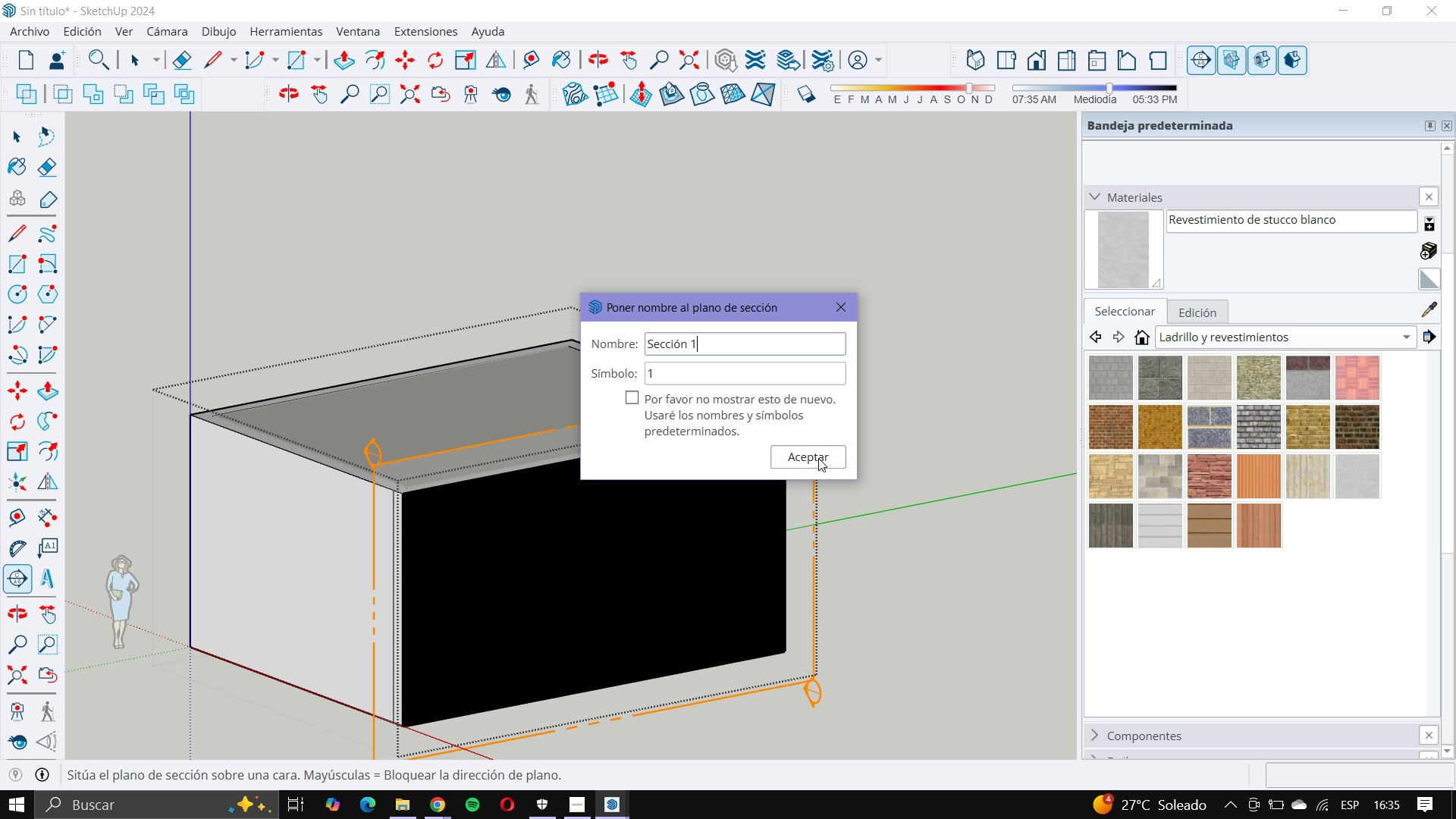 
left_click([818, 458])
 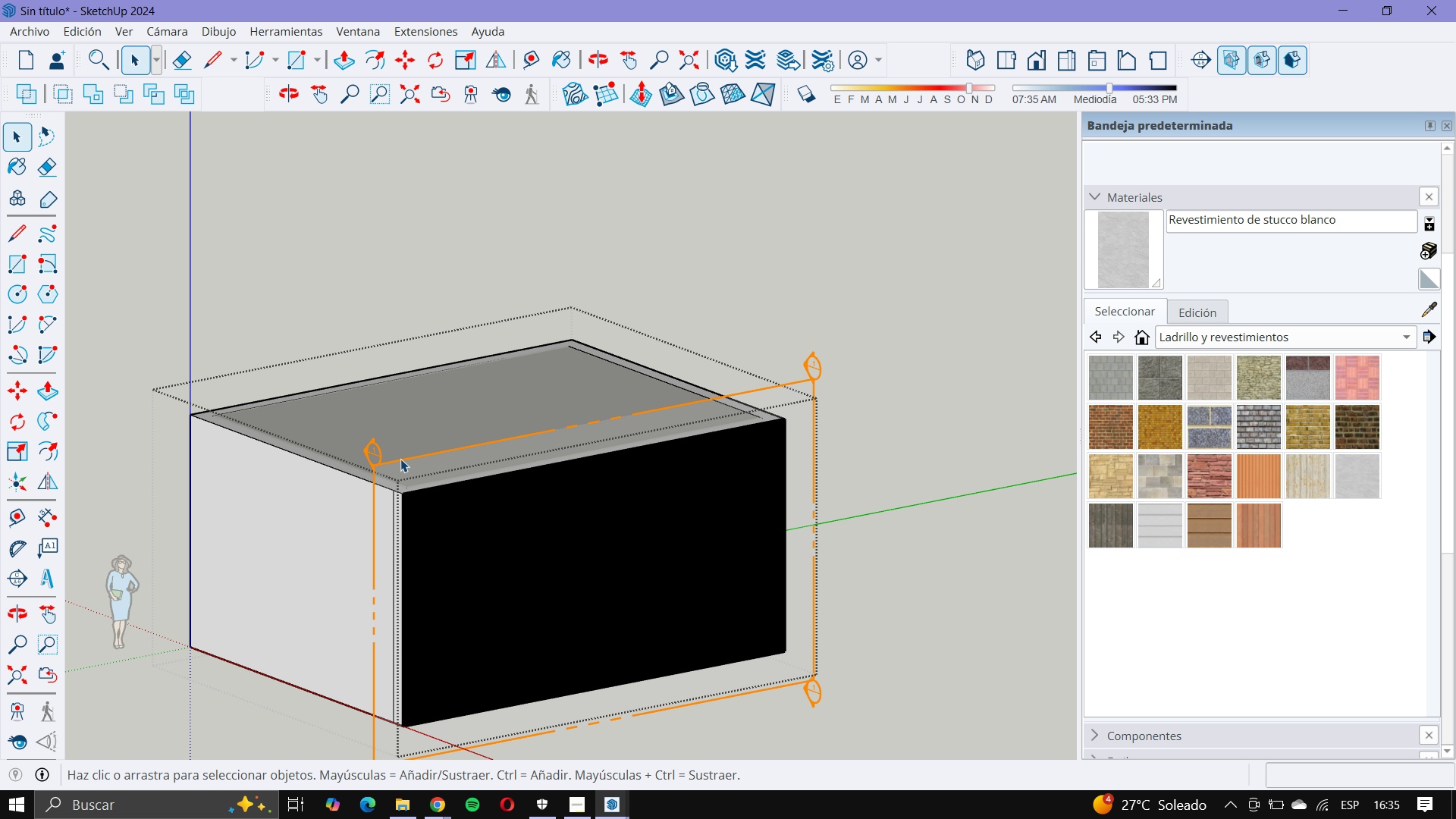 
left_click([400, 460])
 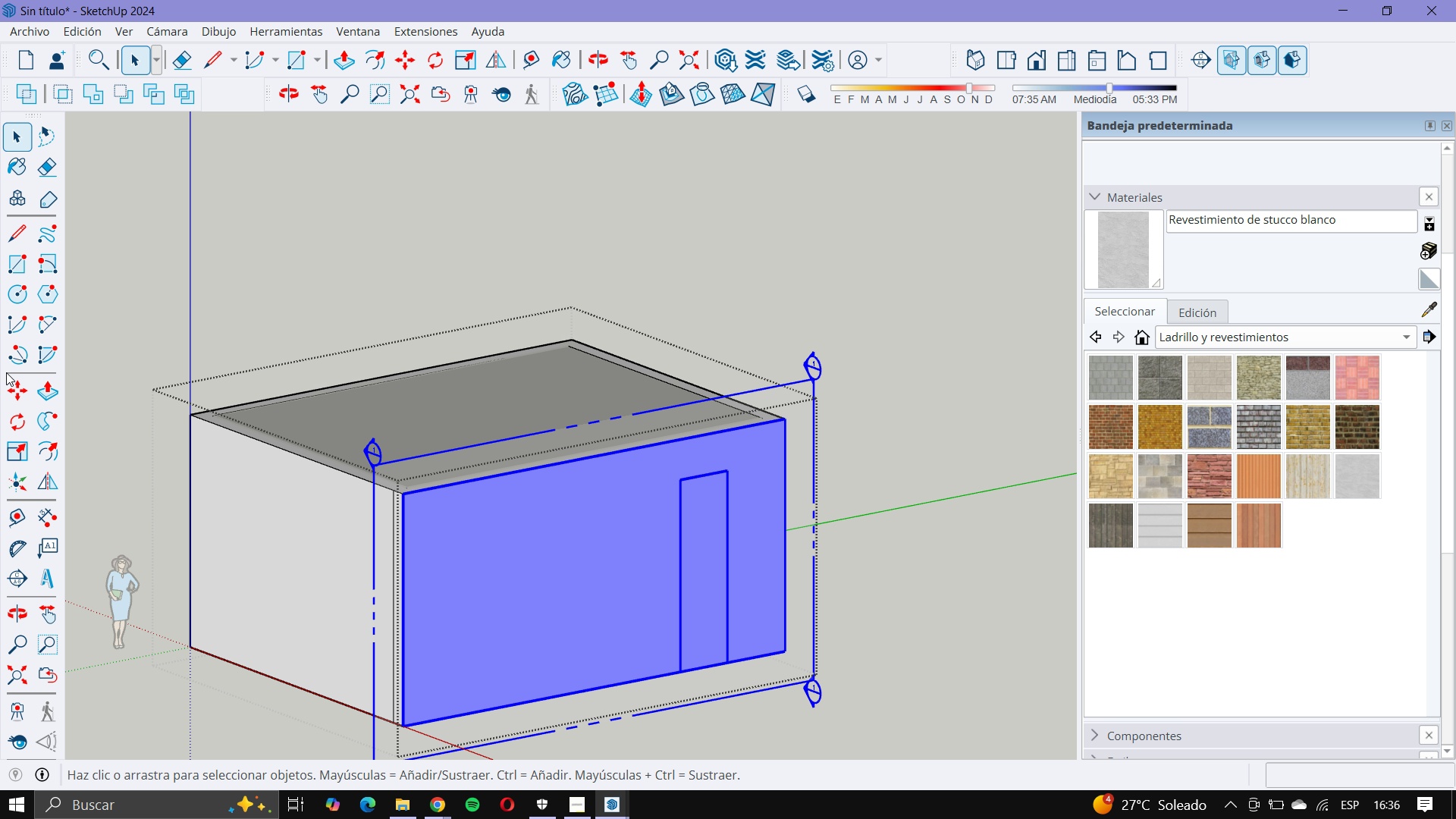 
left_click([11, 383])
 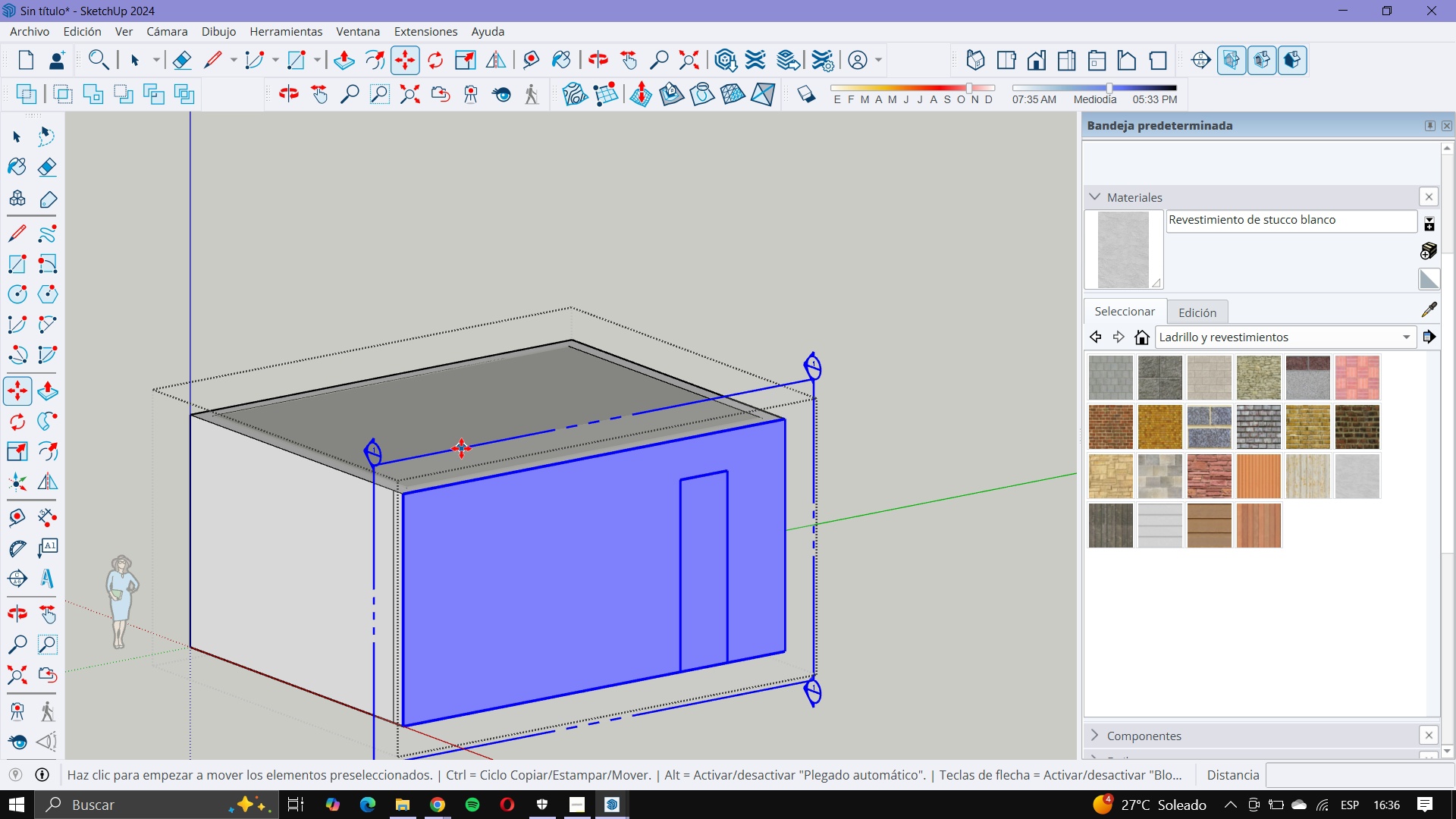 
left_click([461, 448])
 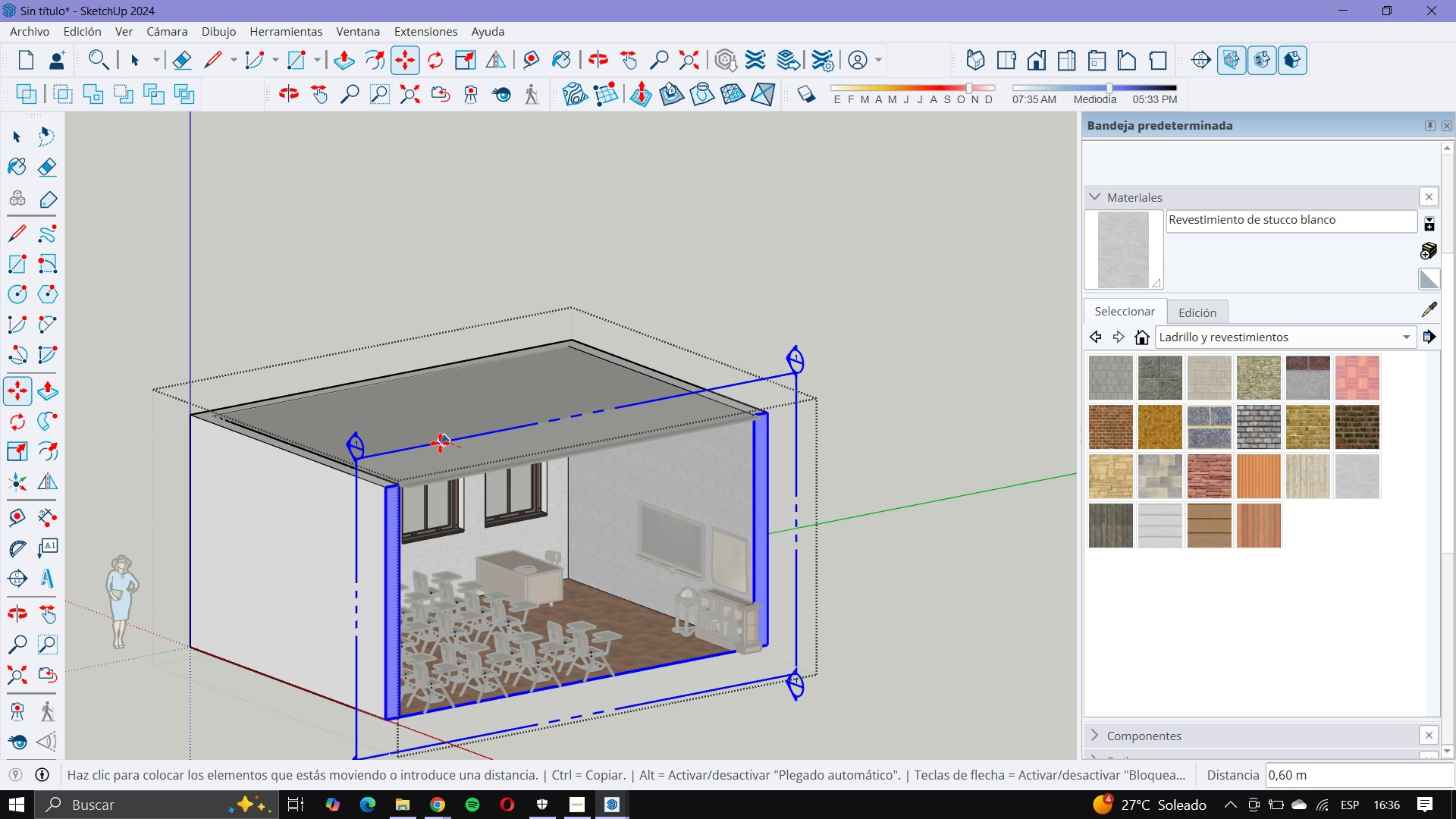 
left_click([436, 438])
 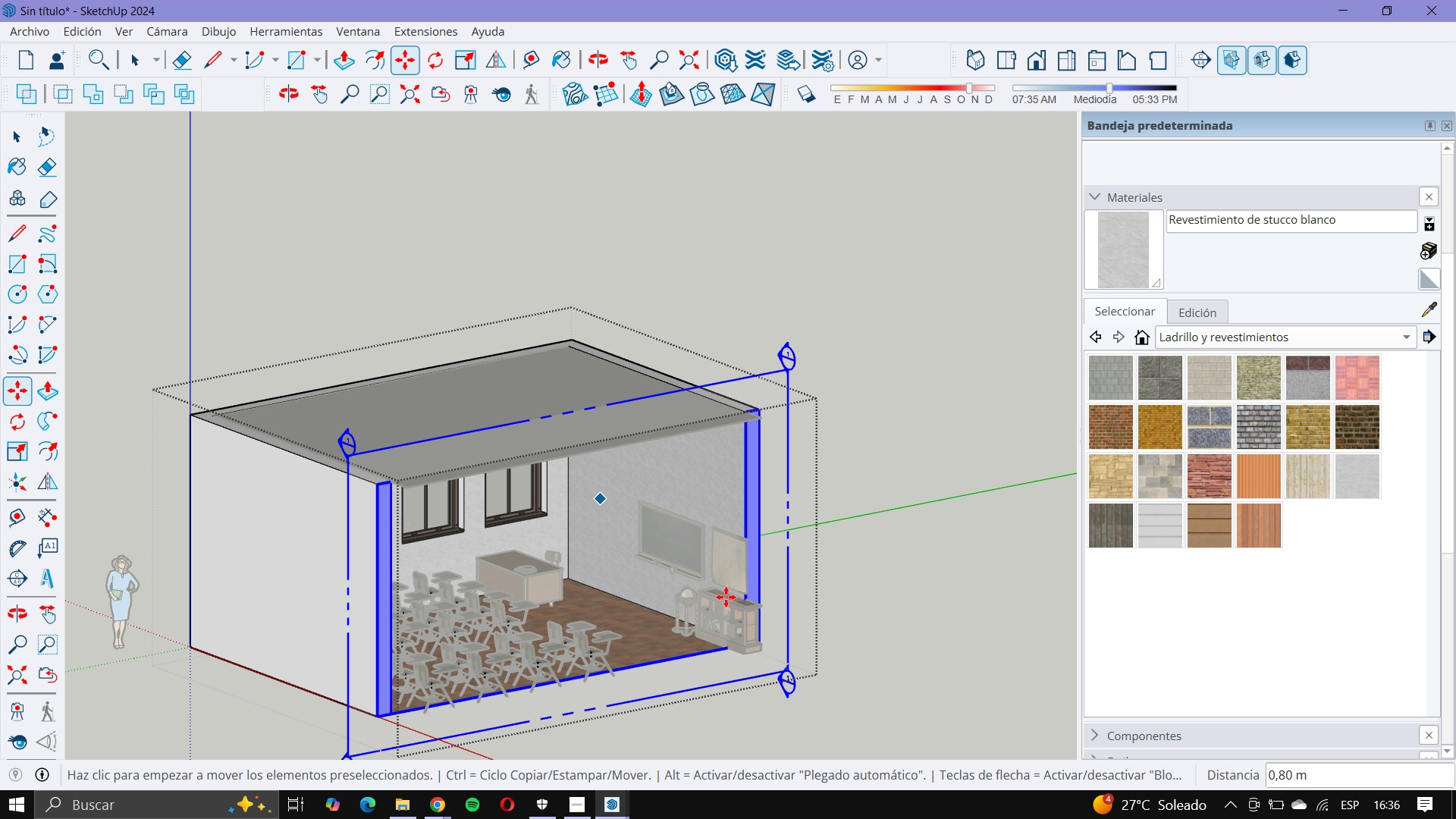 
scroll: coordinate [762, 640], scroll_direction: up, amount: 5.0
 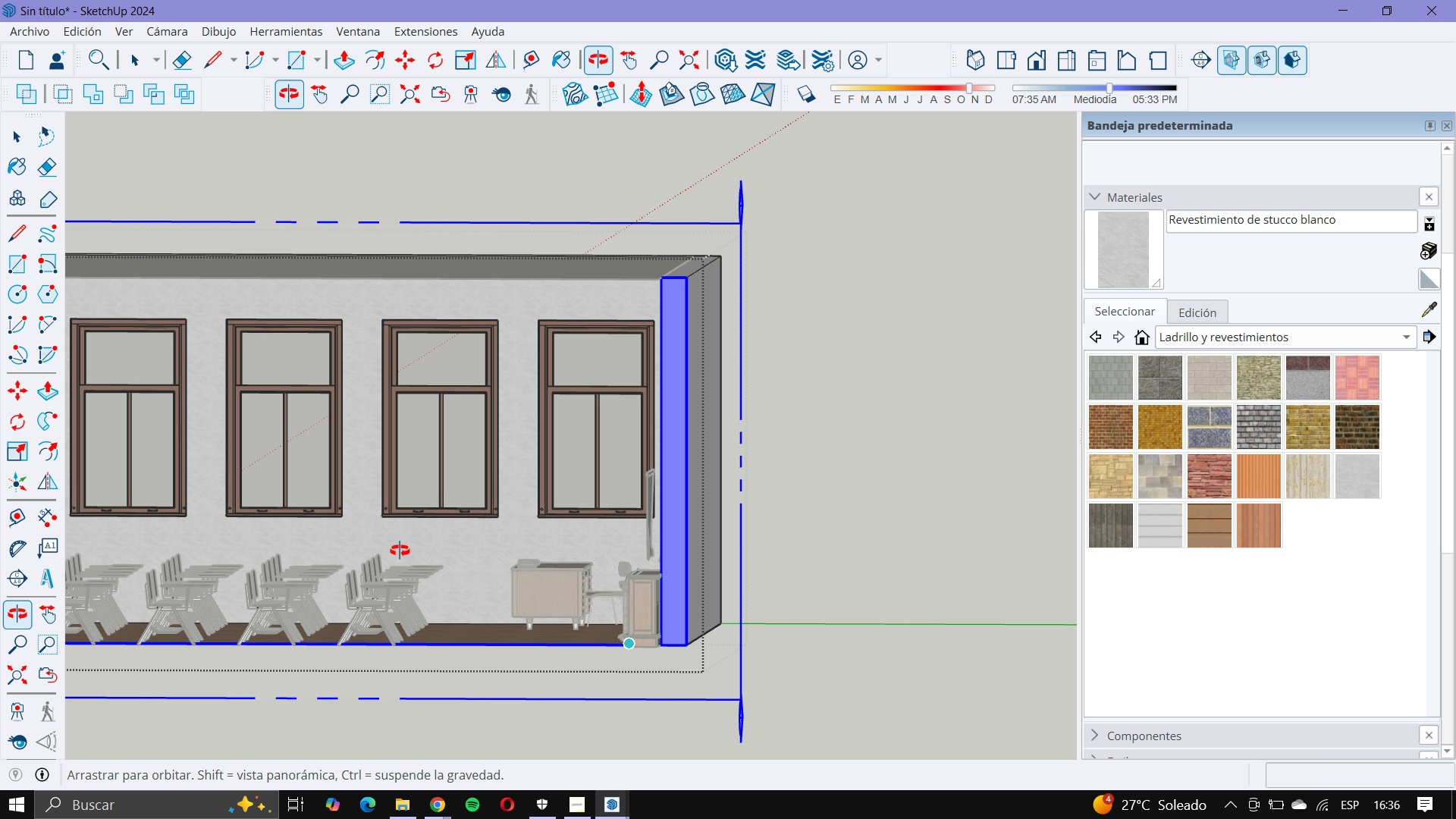 
scroll: coordinate [892, 599], scroll_direction: down, amount: 2.0
 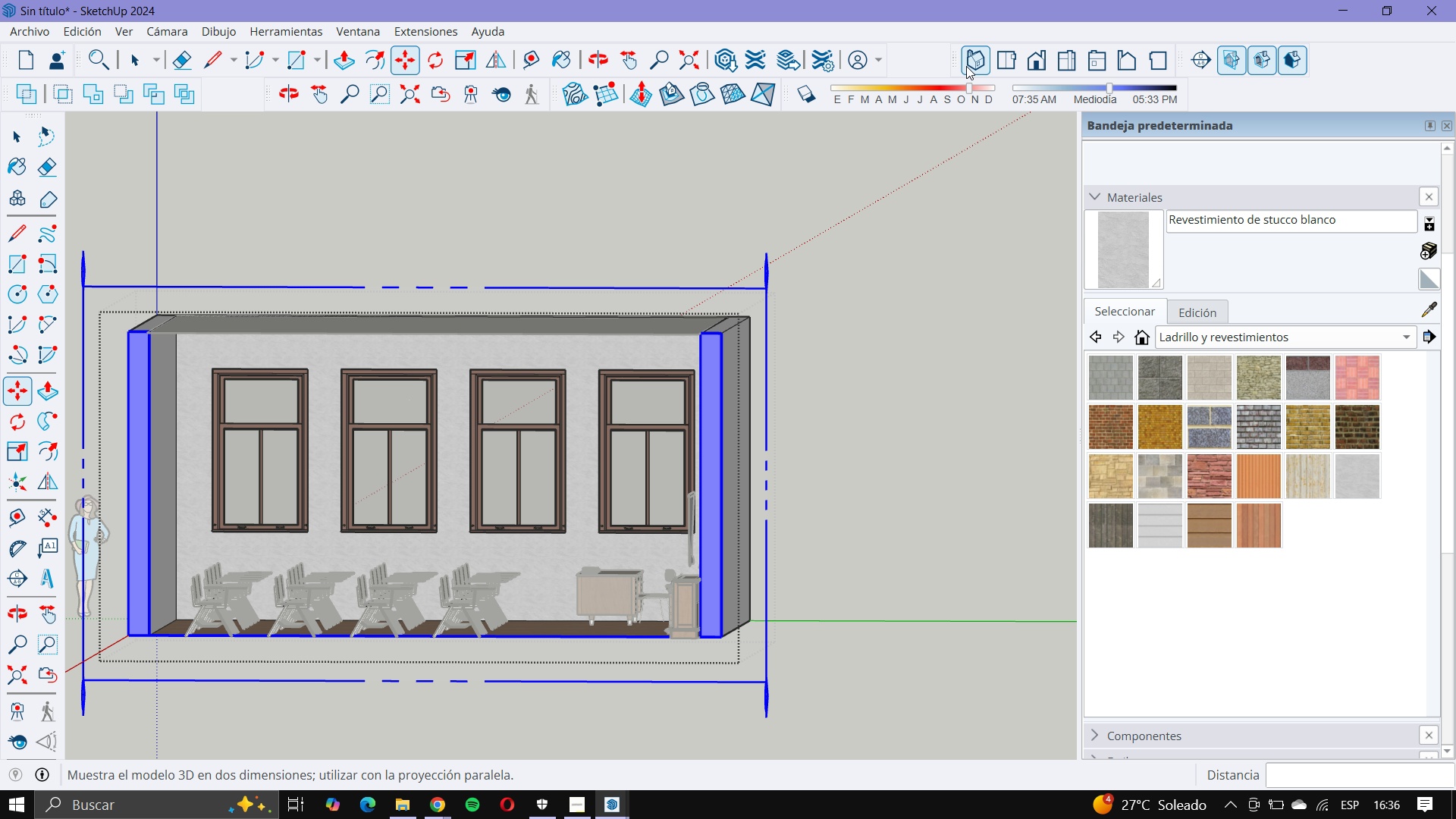 
left_click([966, 66])
 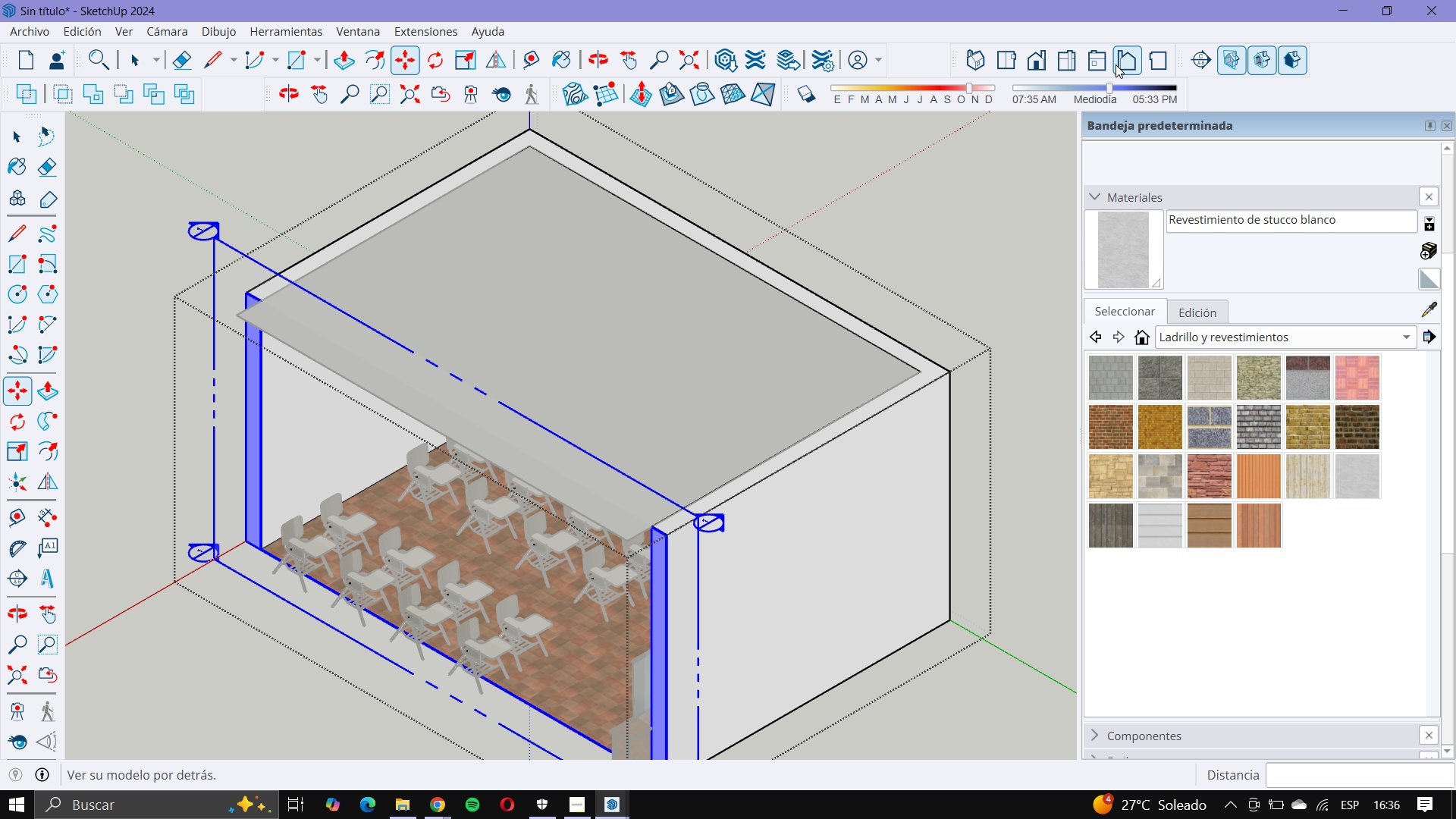 
left_click([1116, 64])
 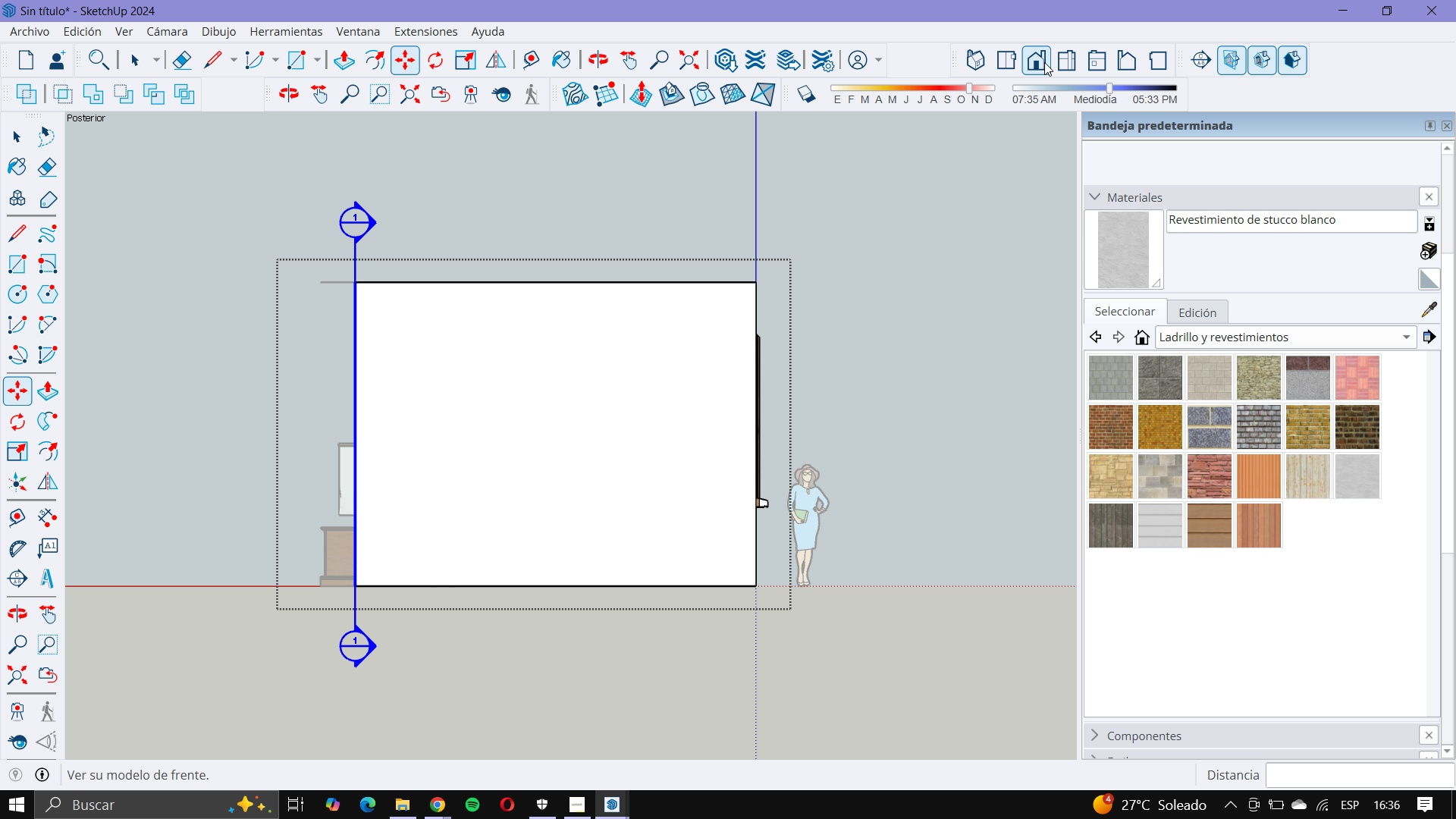 
left_click([1065, 66])
 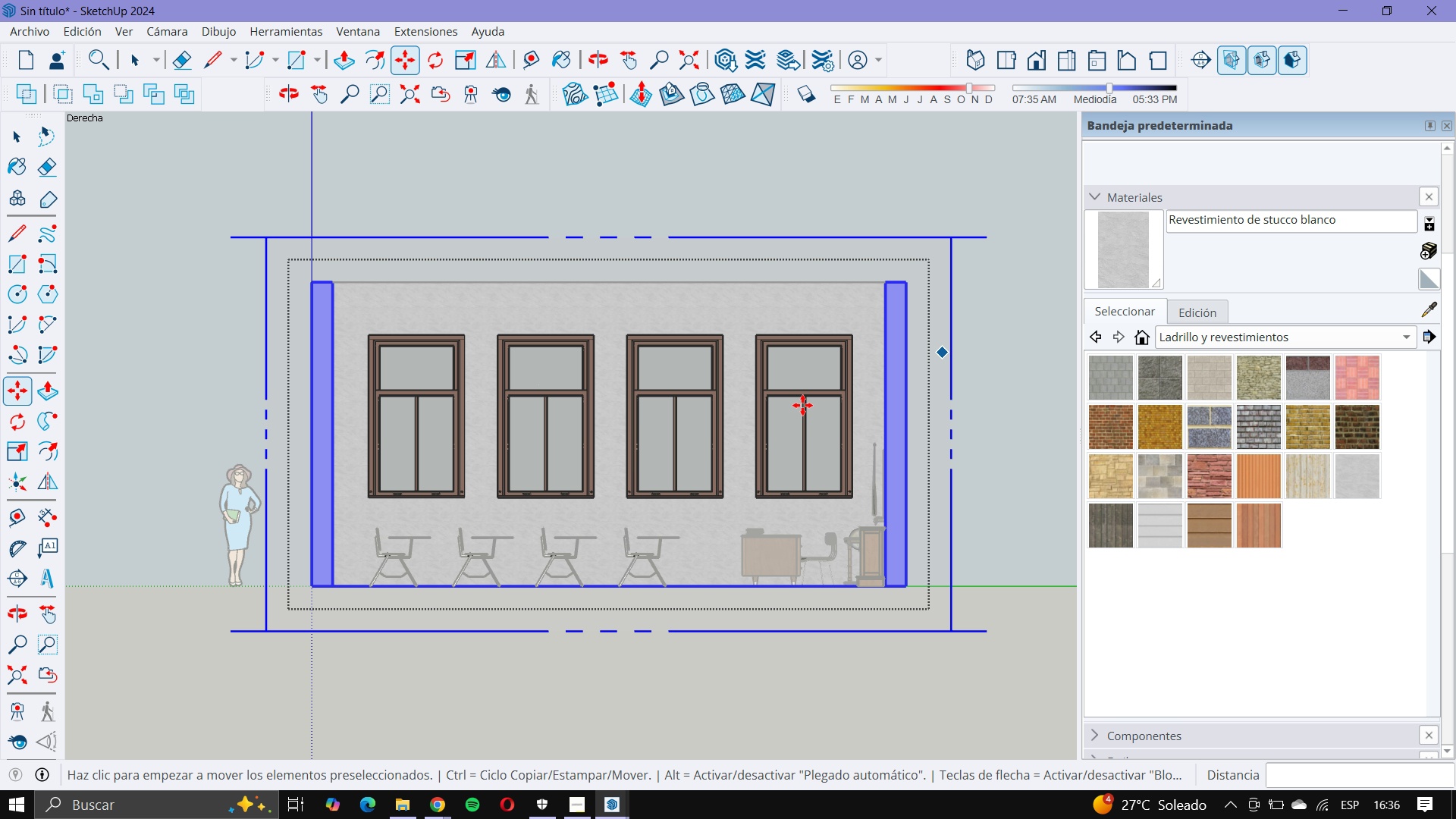 
scroll: coordinate [553, 482], scroll_direction: up, amount: 5.0
 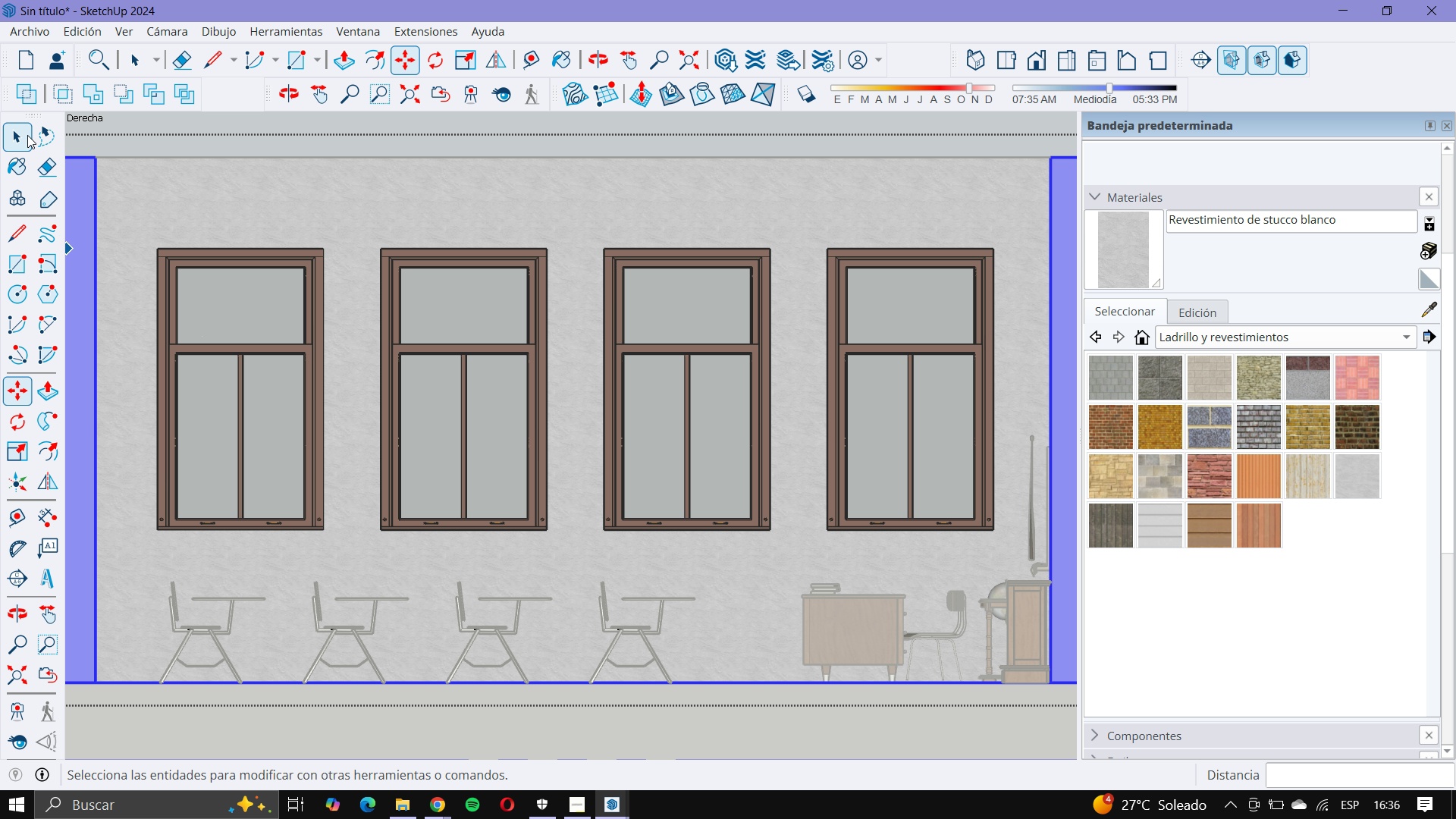 
left_click([27, 135])
 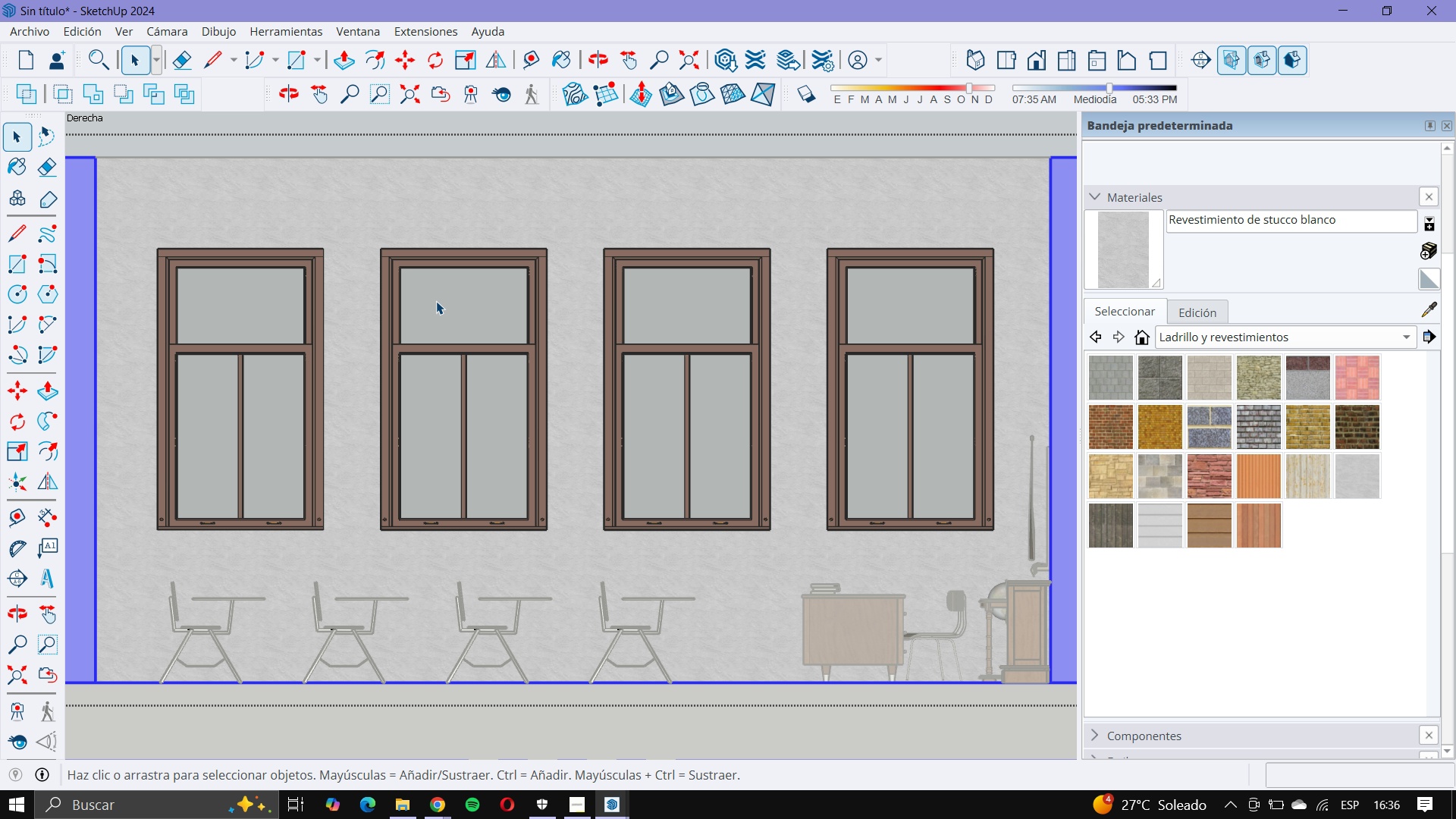 
key(Escape)
 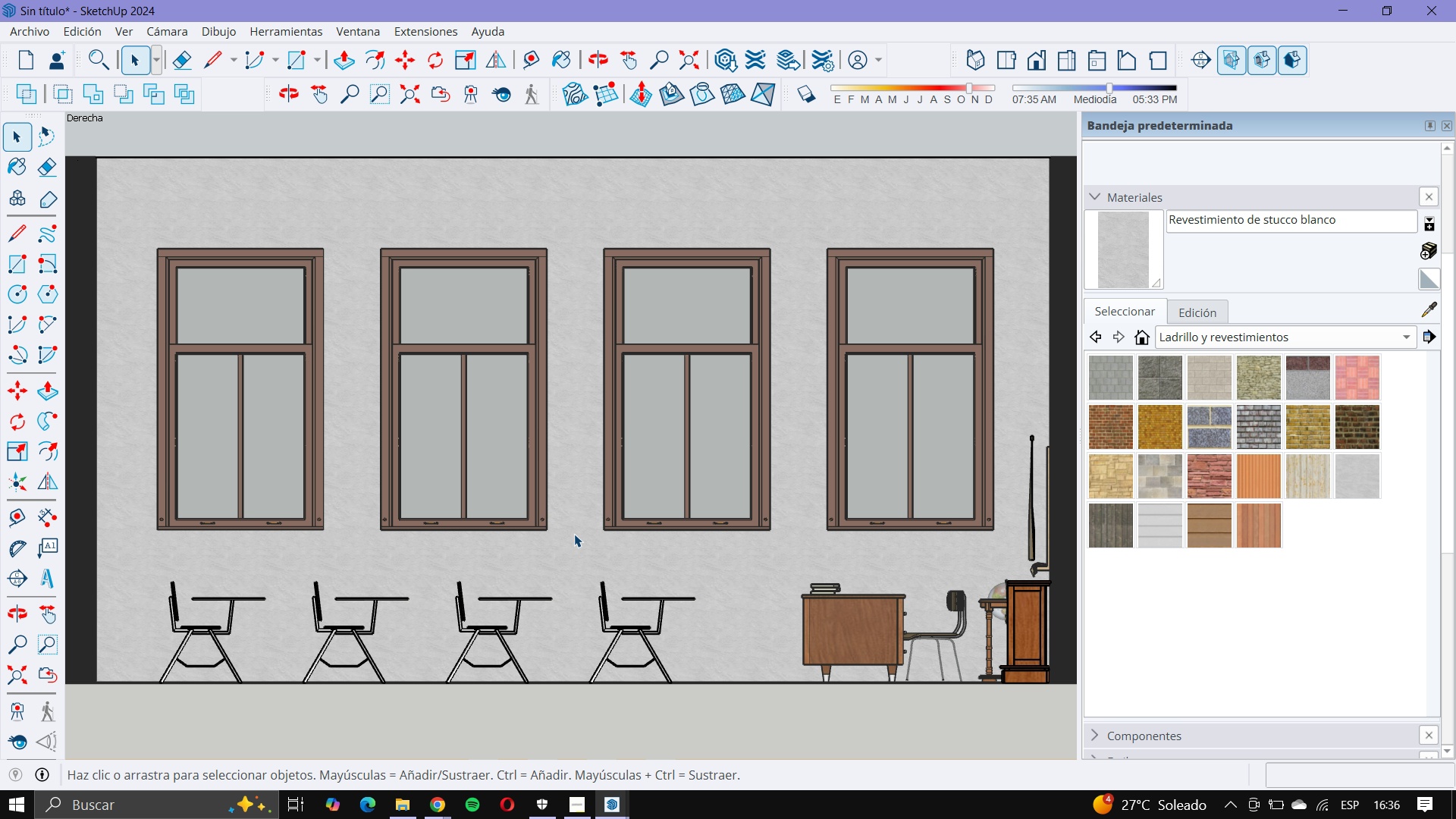 
scroll: coordinate [544, 582], scroll_direction: down, amount: 1.0
 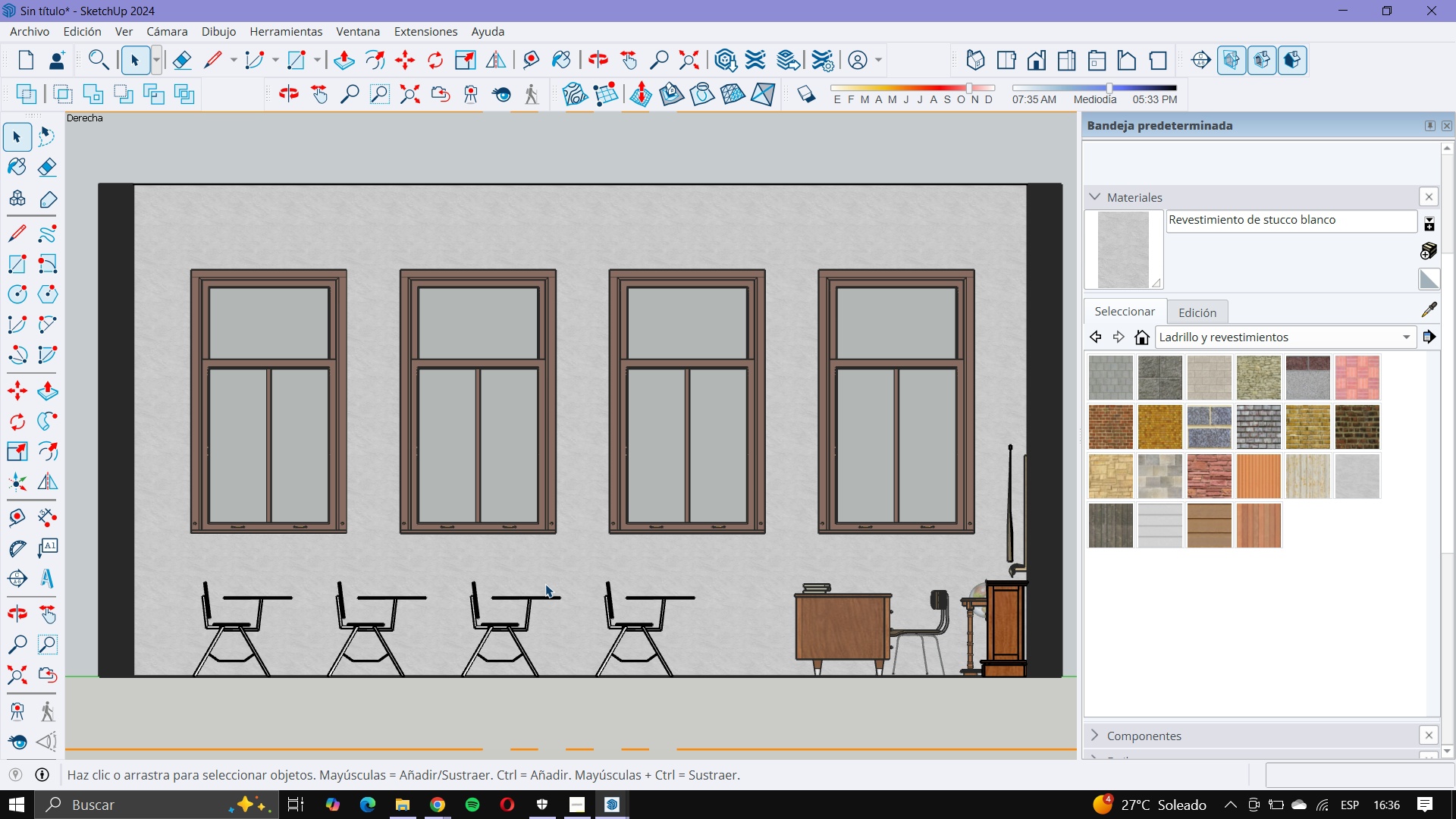 
scroll: coordinate [544, 582], scroll_direction: up, amount: 1.0
 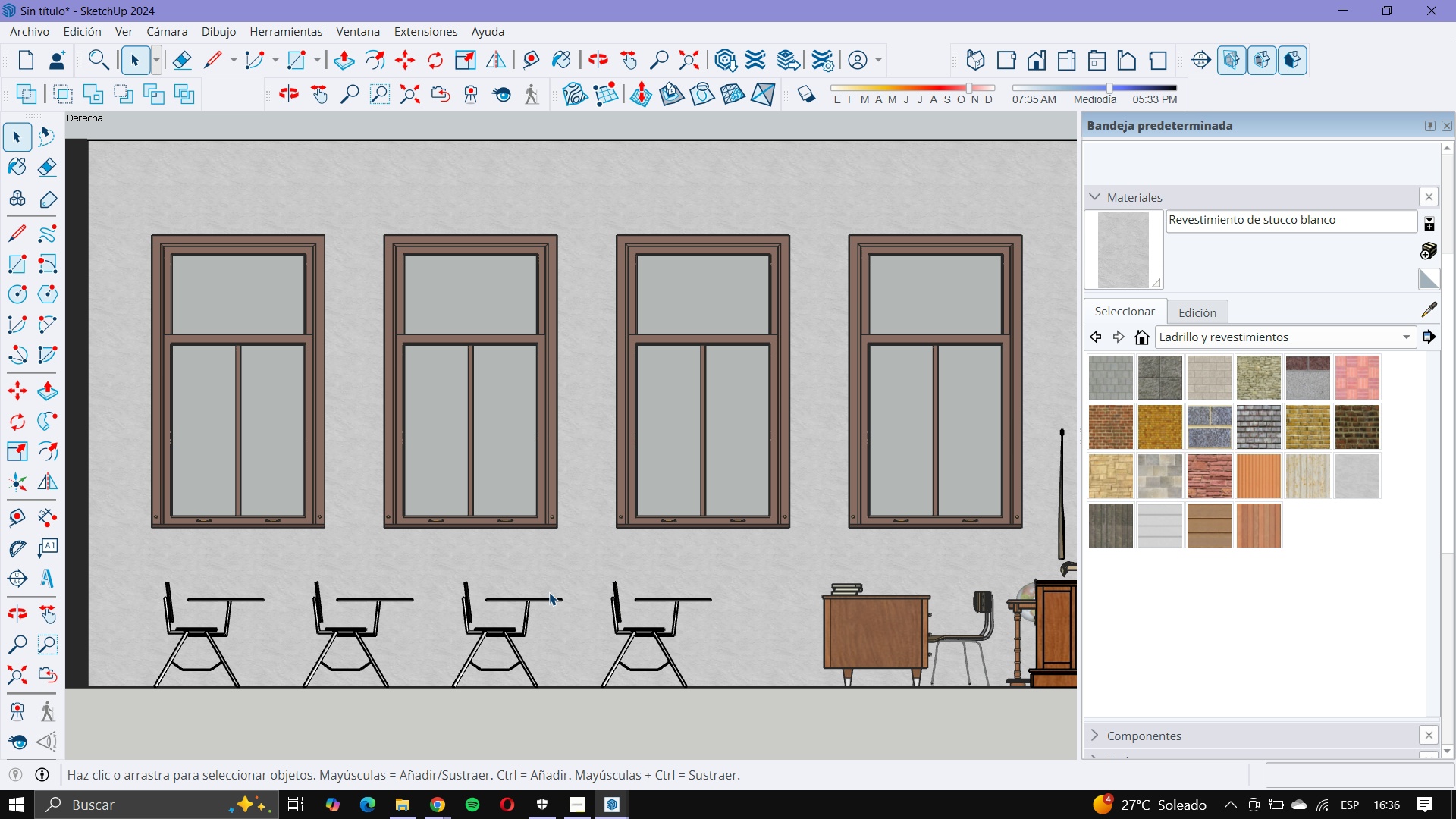 
scroll: coordinate [549, 592], scroll_direction: down, amount: 1.0
 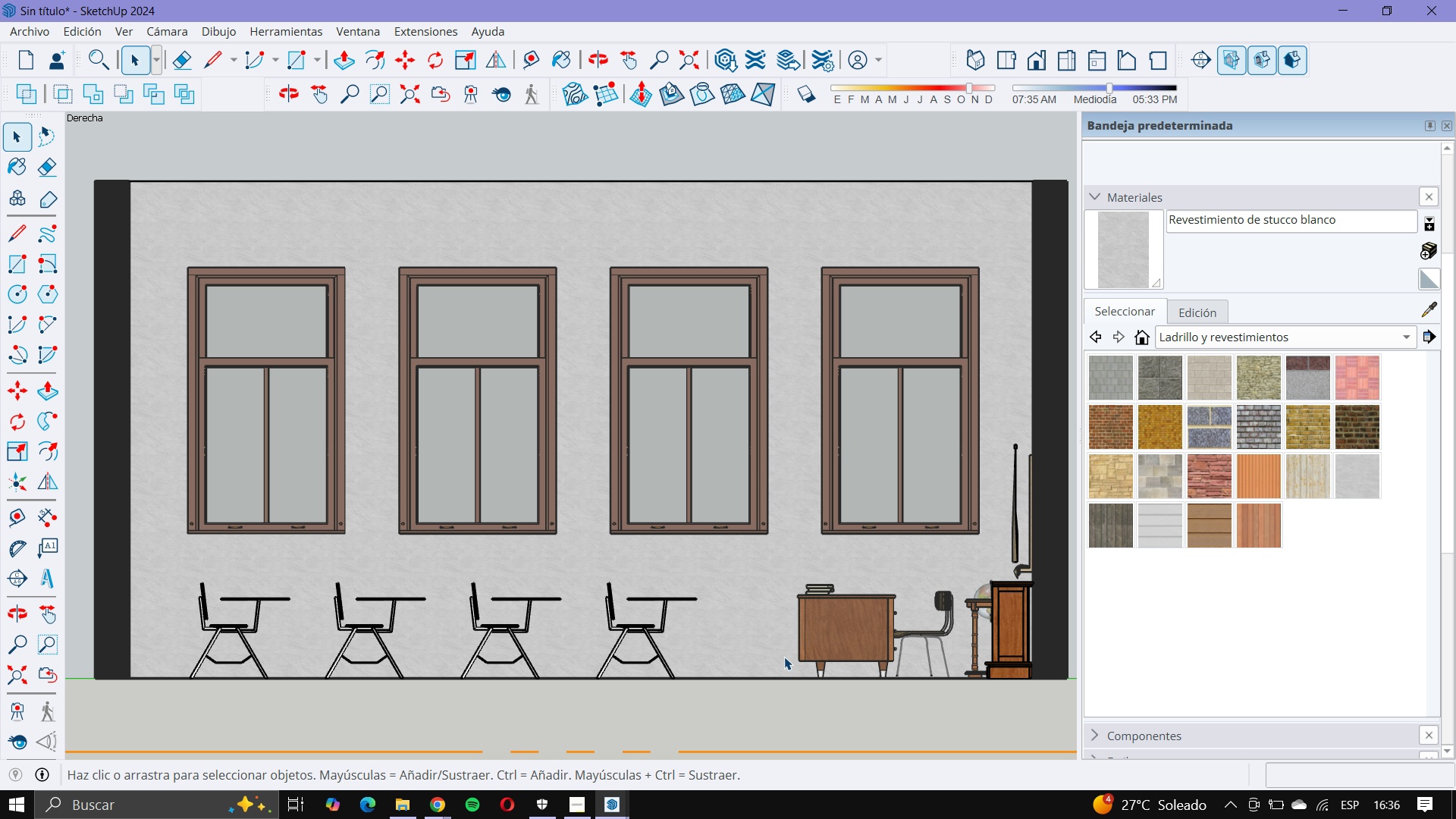 
scroll: coordinate [784, 657], scroll_direction: up, amount: 1.0
 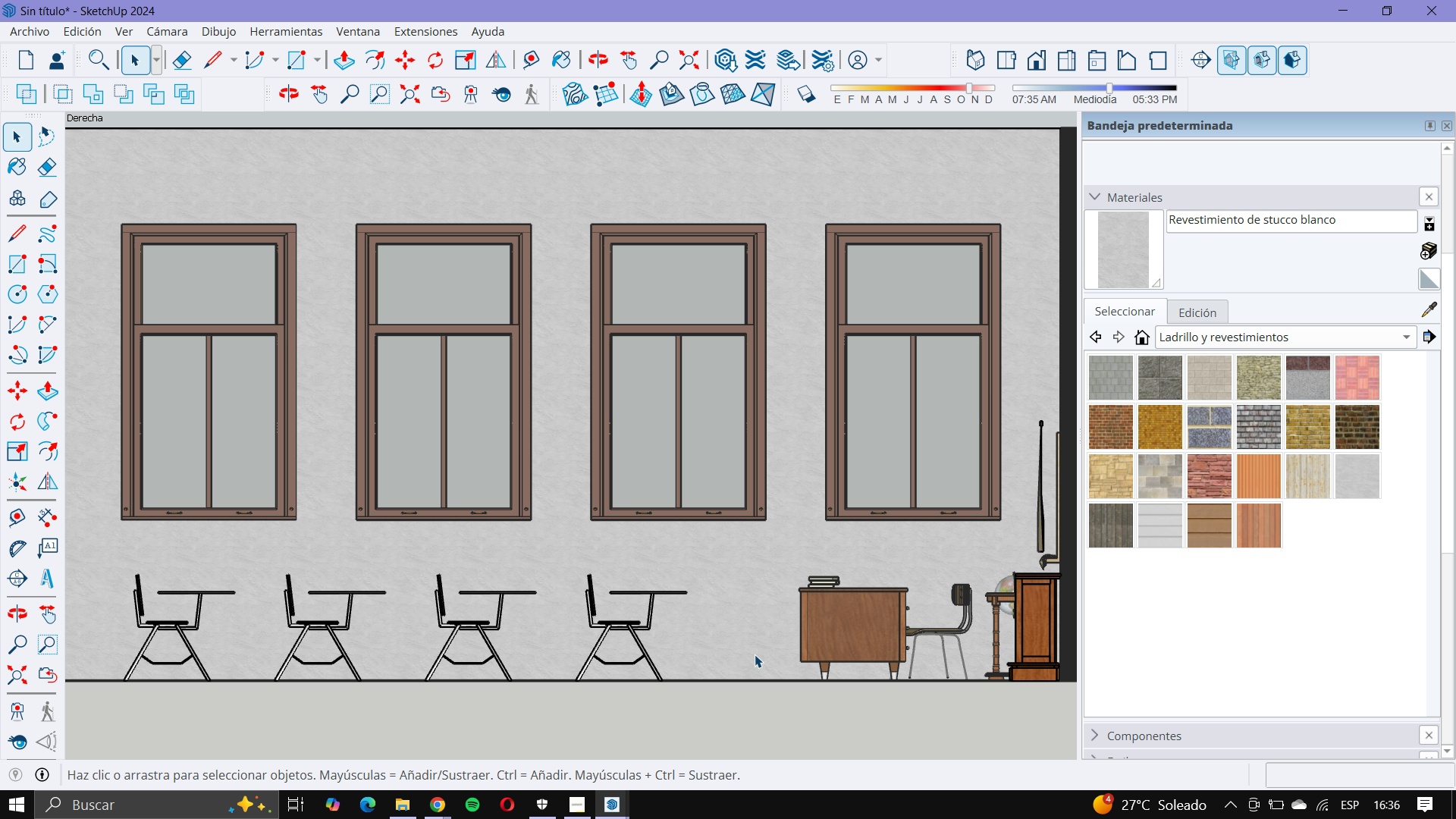 
scroll: coordinate [764, 645], scroll_direction: down, amount: 1.0
 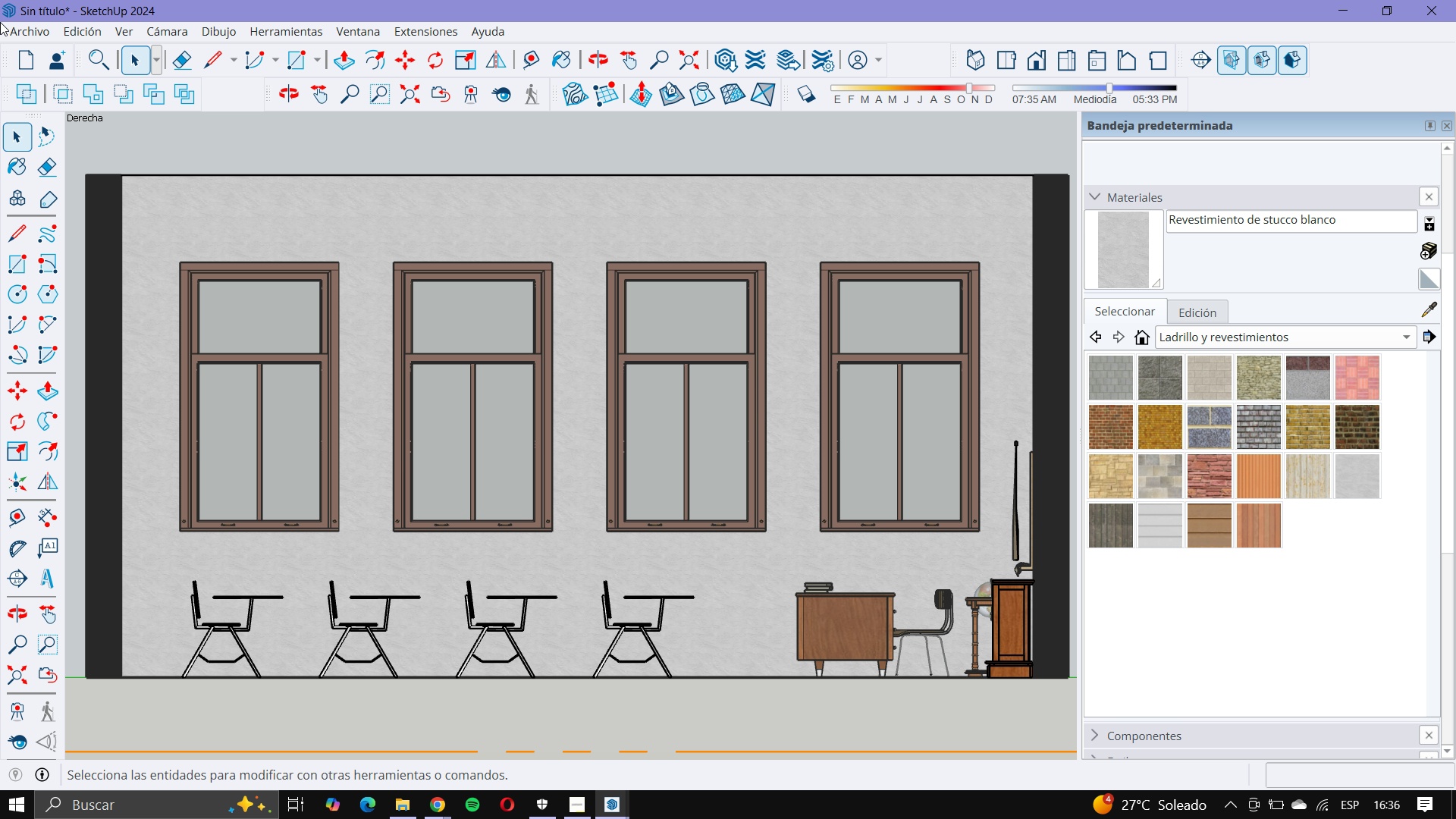 
left_click([35, 34])
 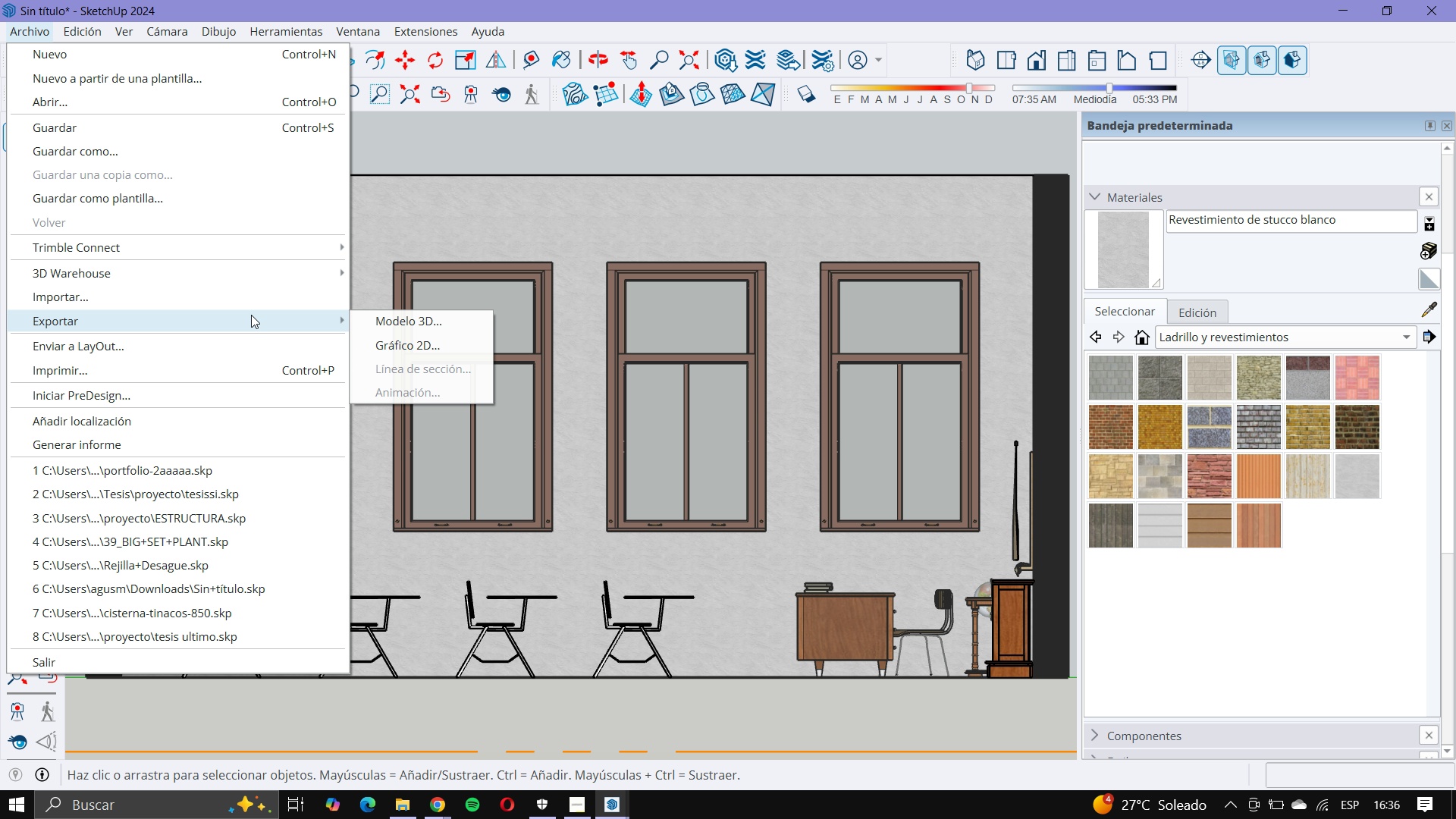 
left_click([402, 344])
 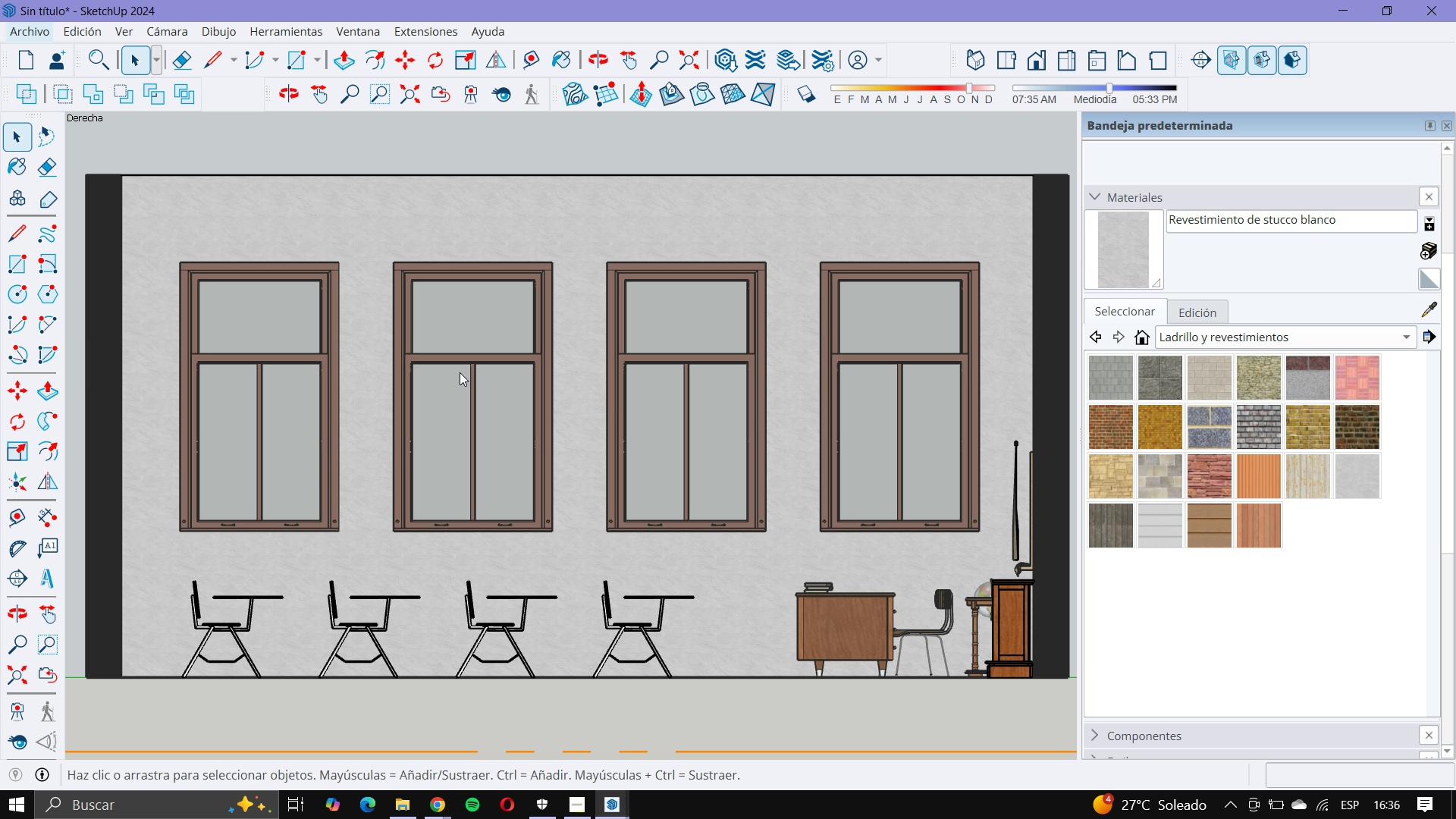 
mouse_move([537, 425])
 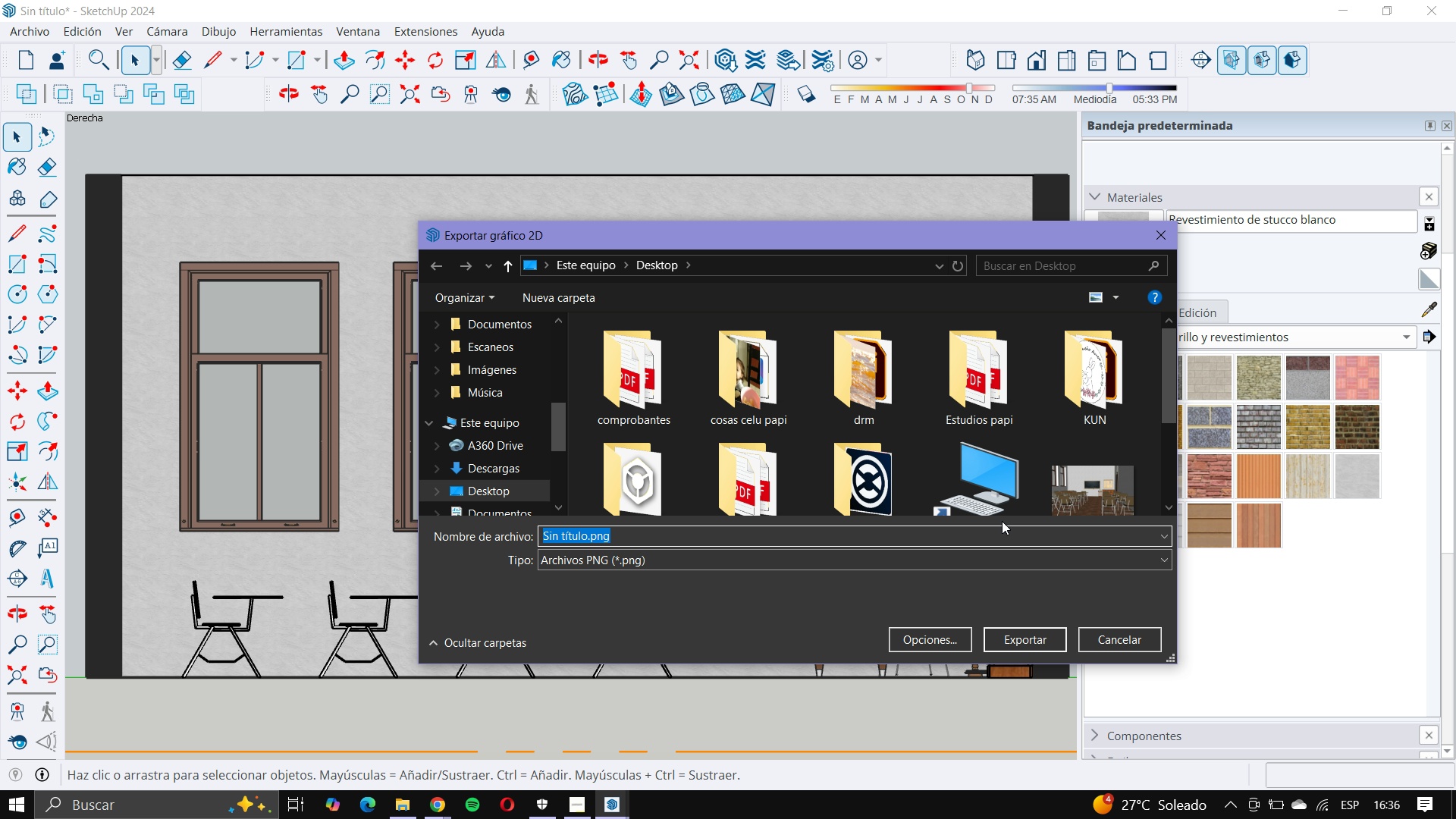 
scroll: coordinate [1098, 449], scroll_direction: down, amount: 2.0
 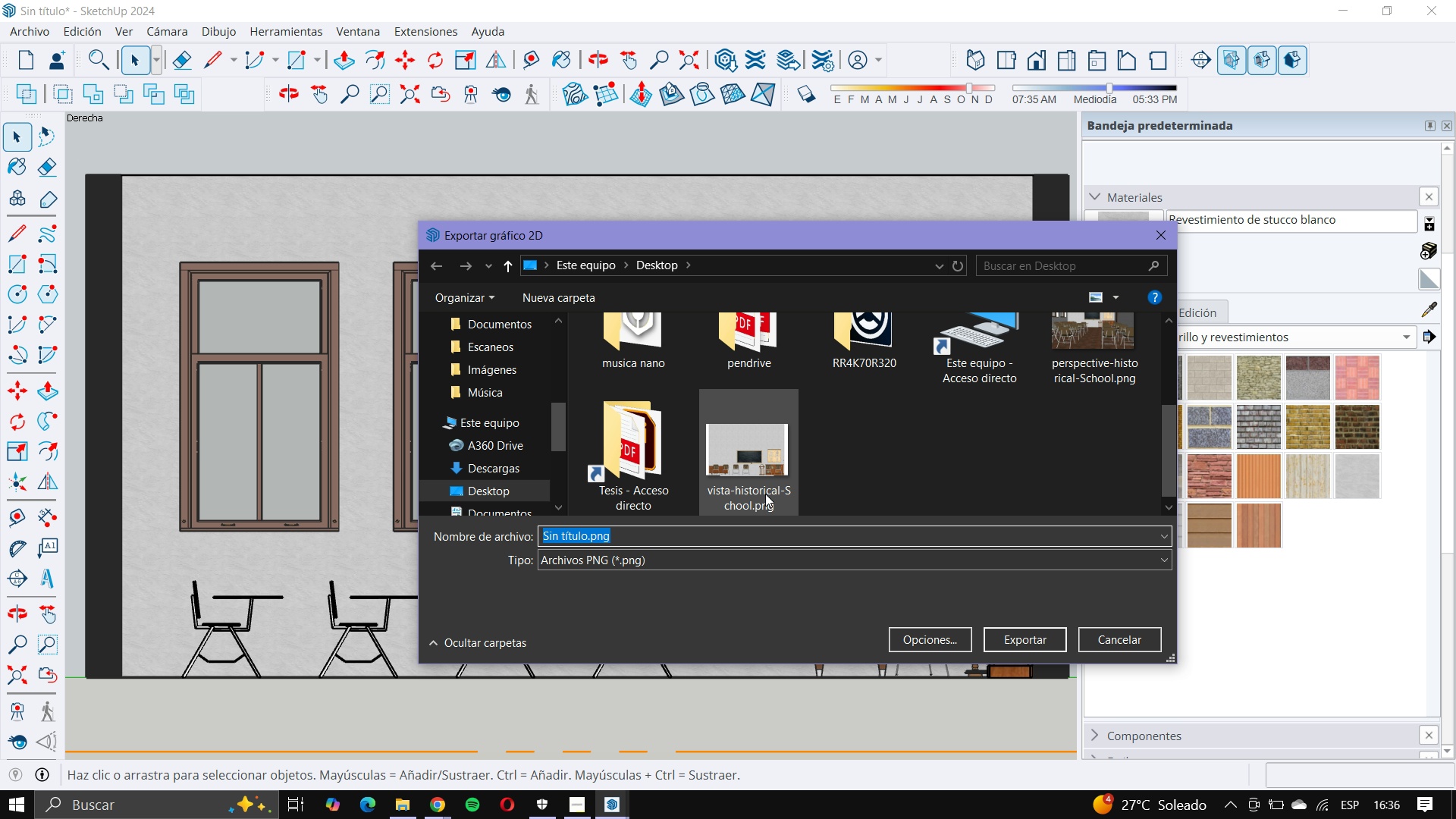 
left_click([765, 494])
 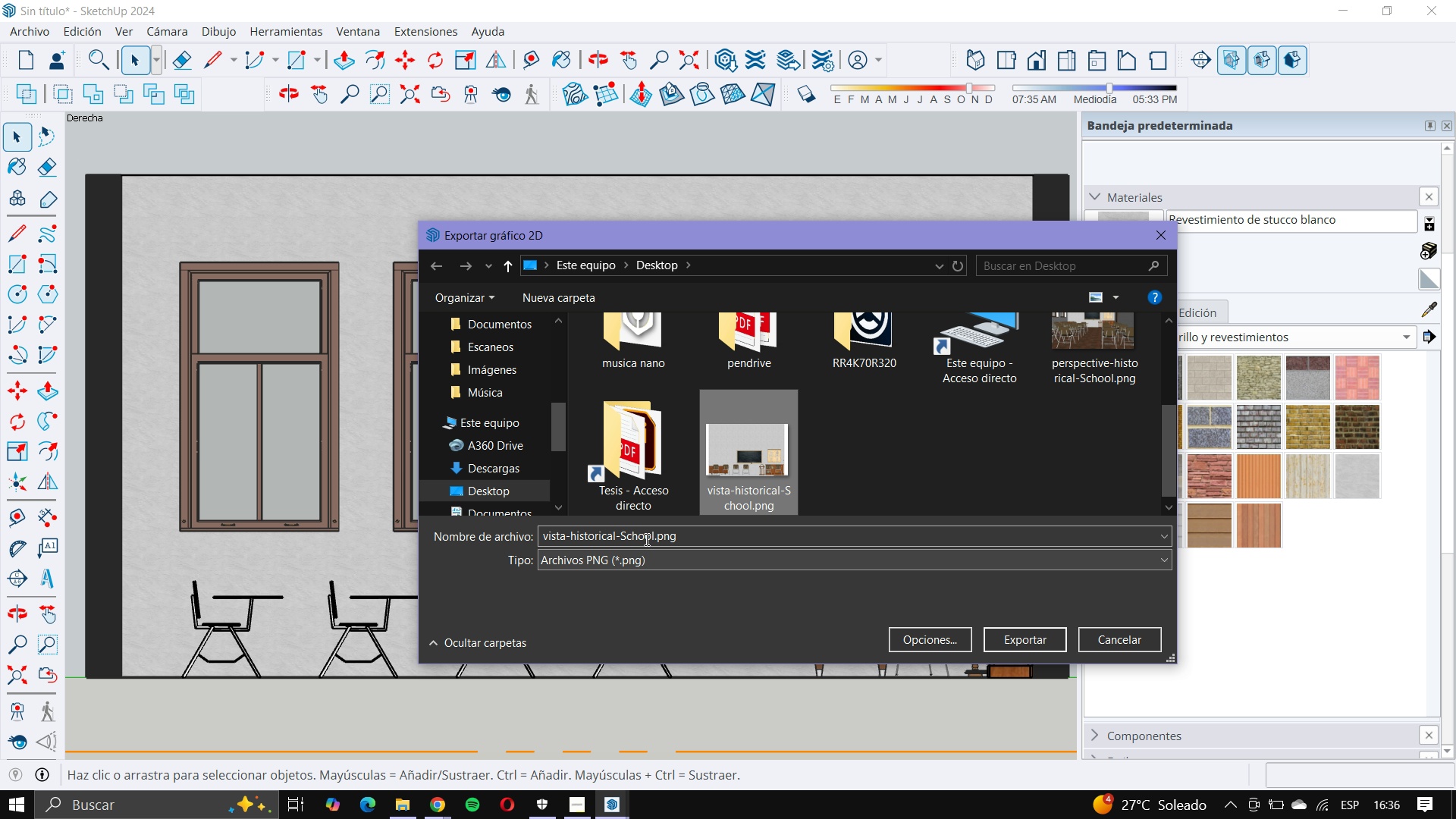 
left_click([645, 539])
 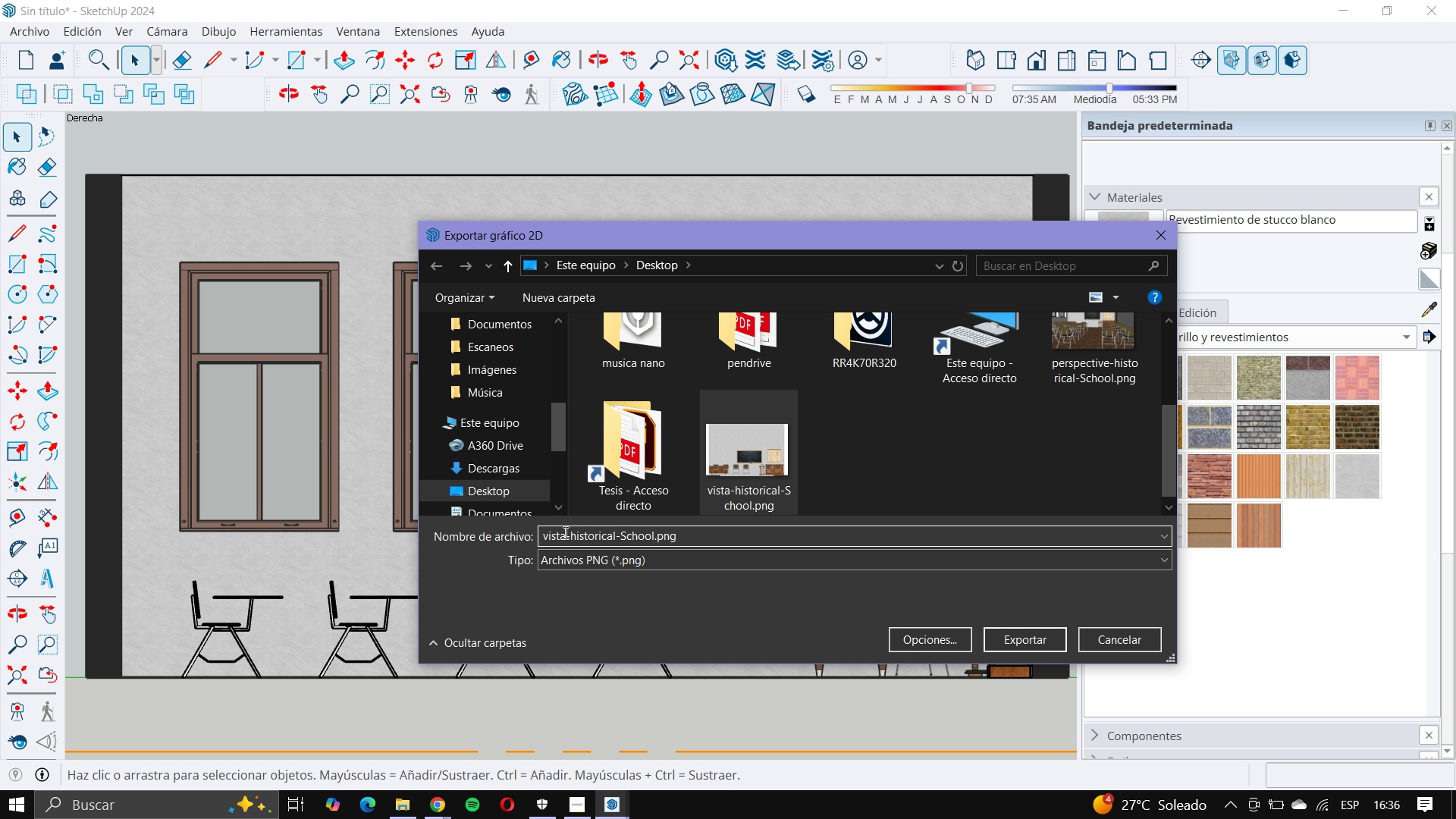 
type( )
key(Backspace)
type(- )
key(Backspace)
type(lateal)
 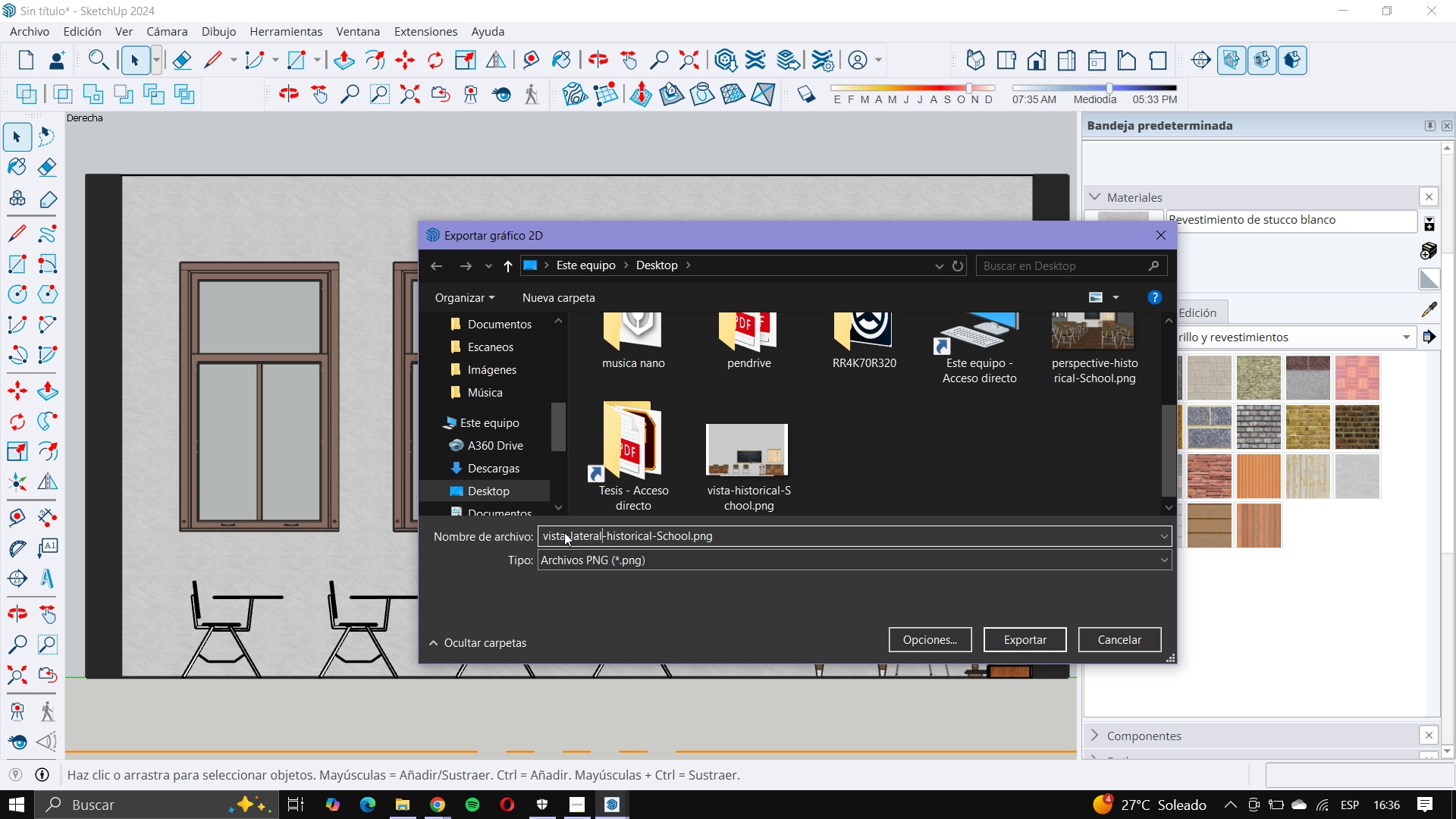 
key(Enter)
 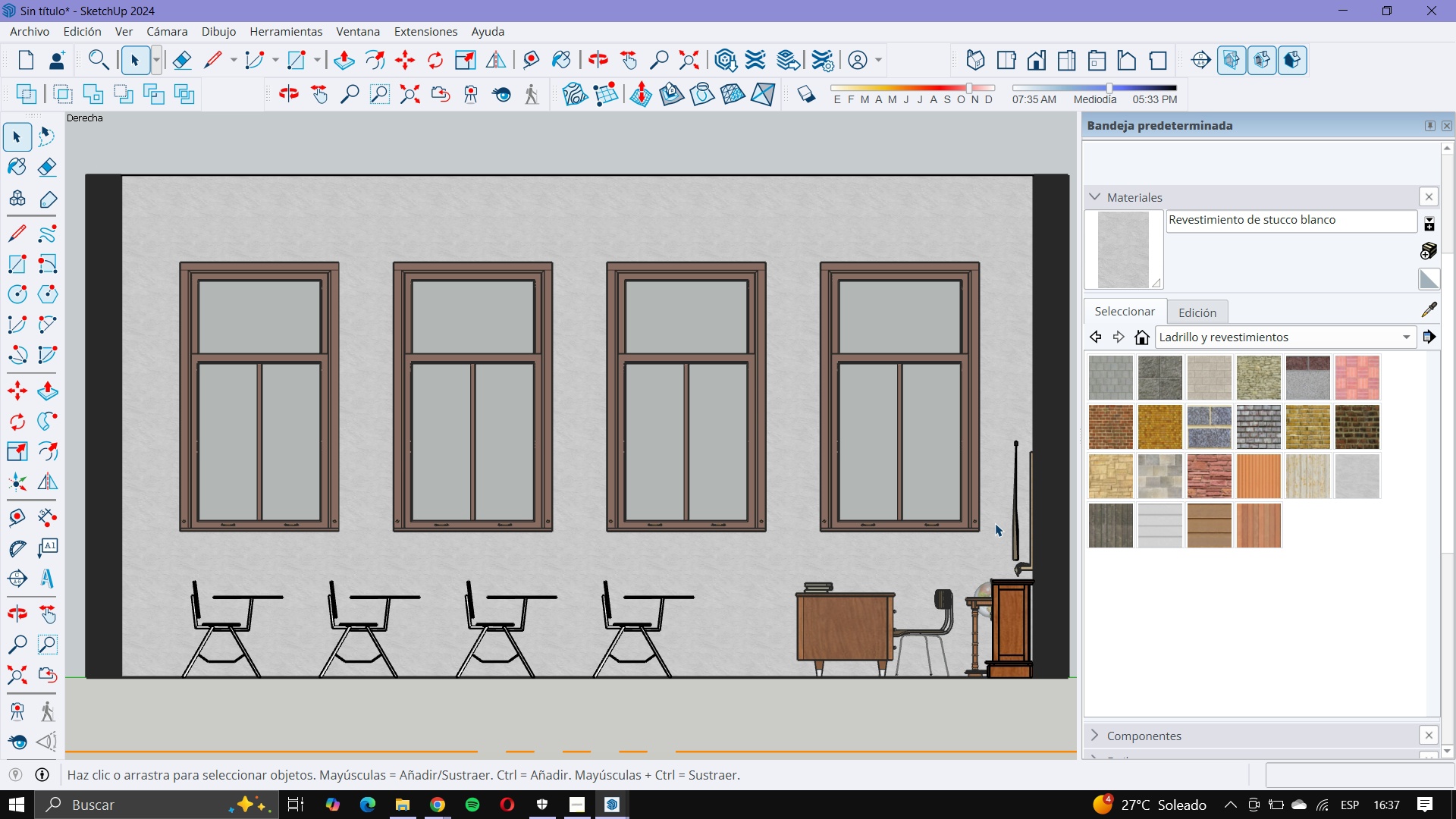 
wait(51.25)
 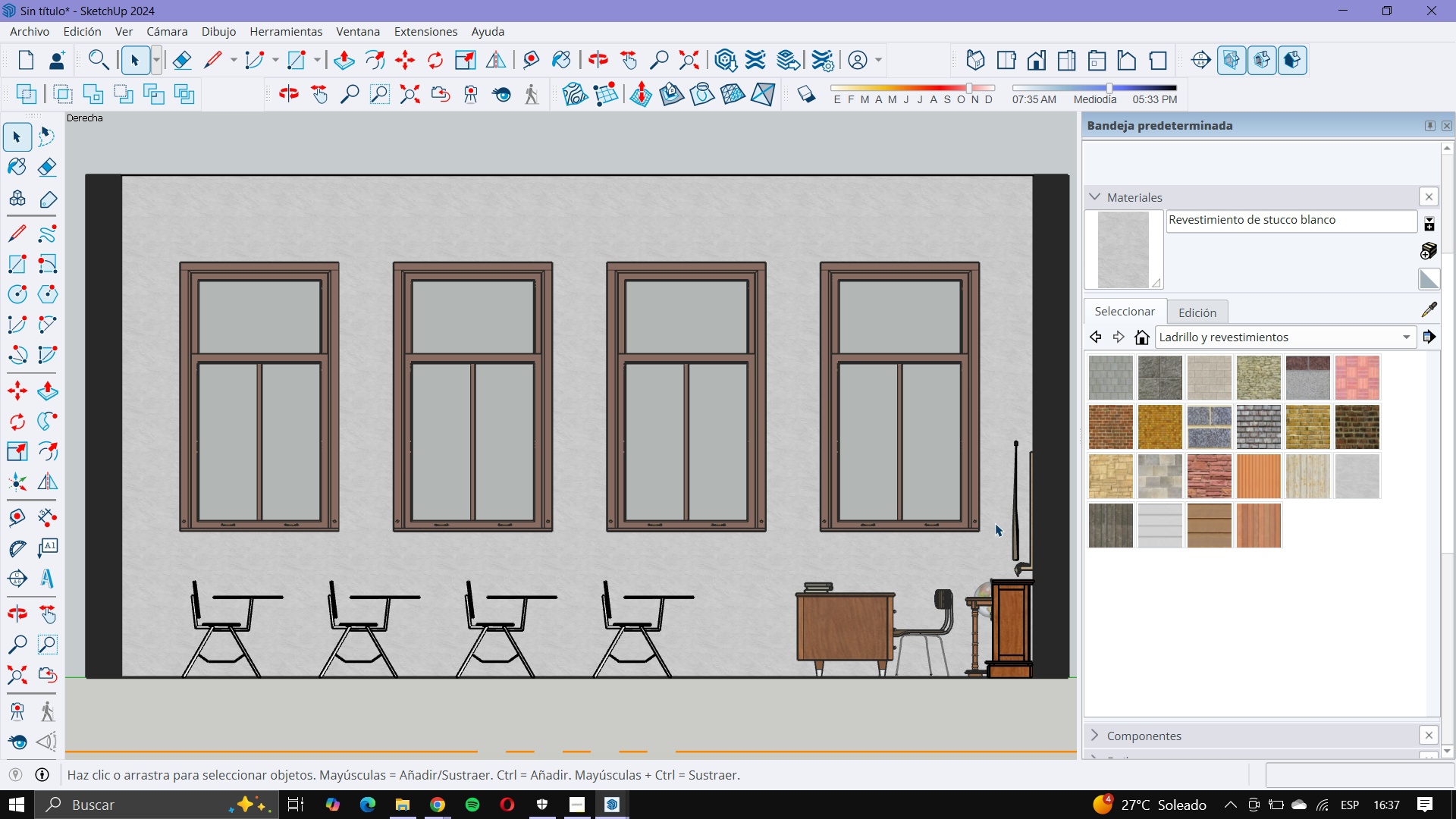 
scroll: coordinate [983, 547], scroll_direction: down, amount: 3.0